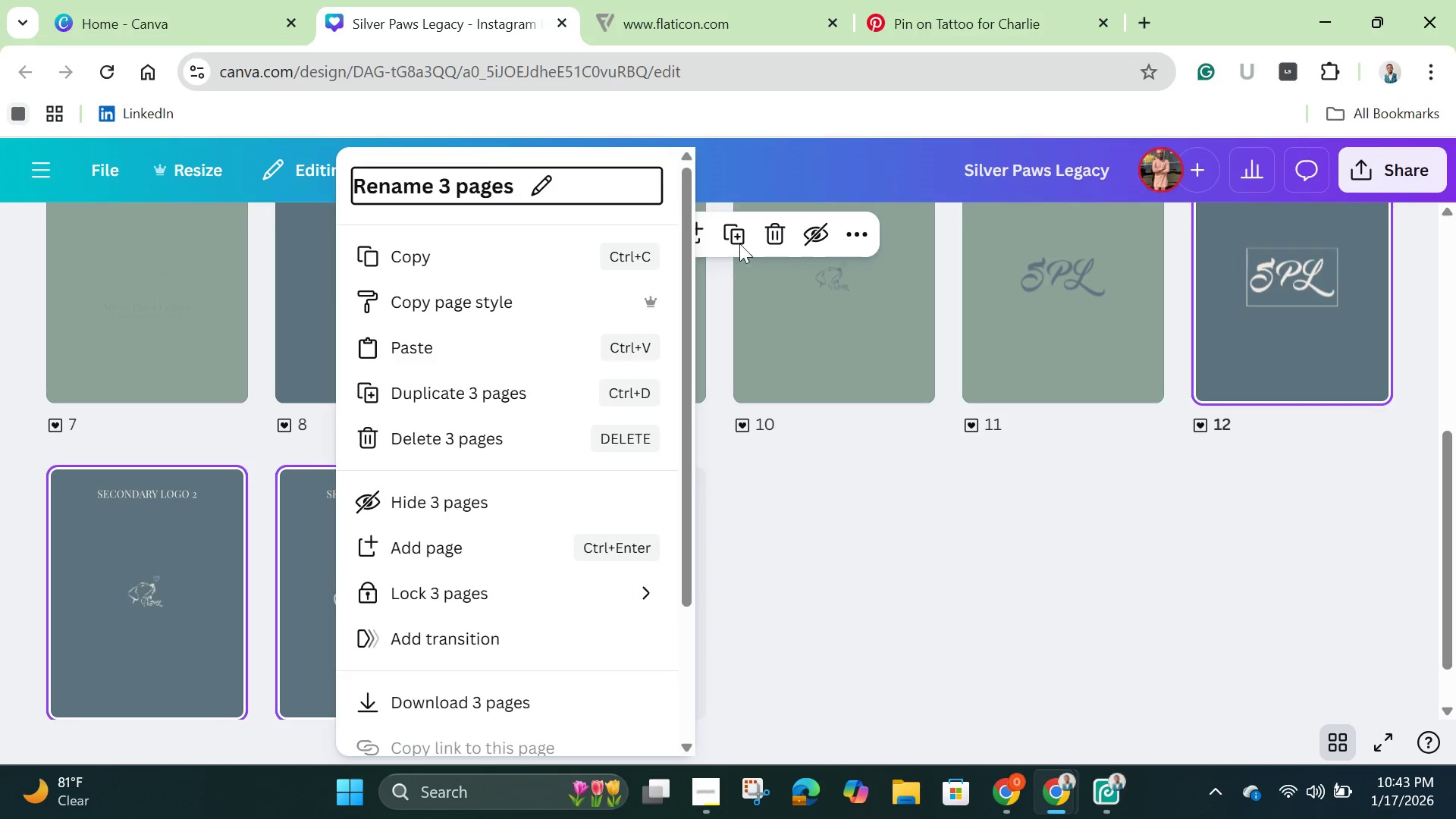 
left_click([736, 231])
 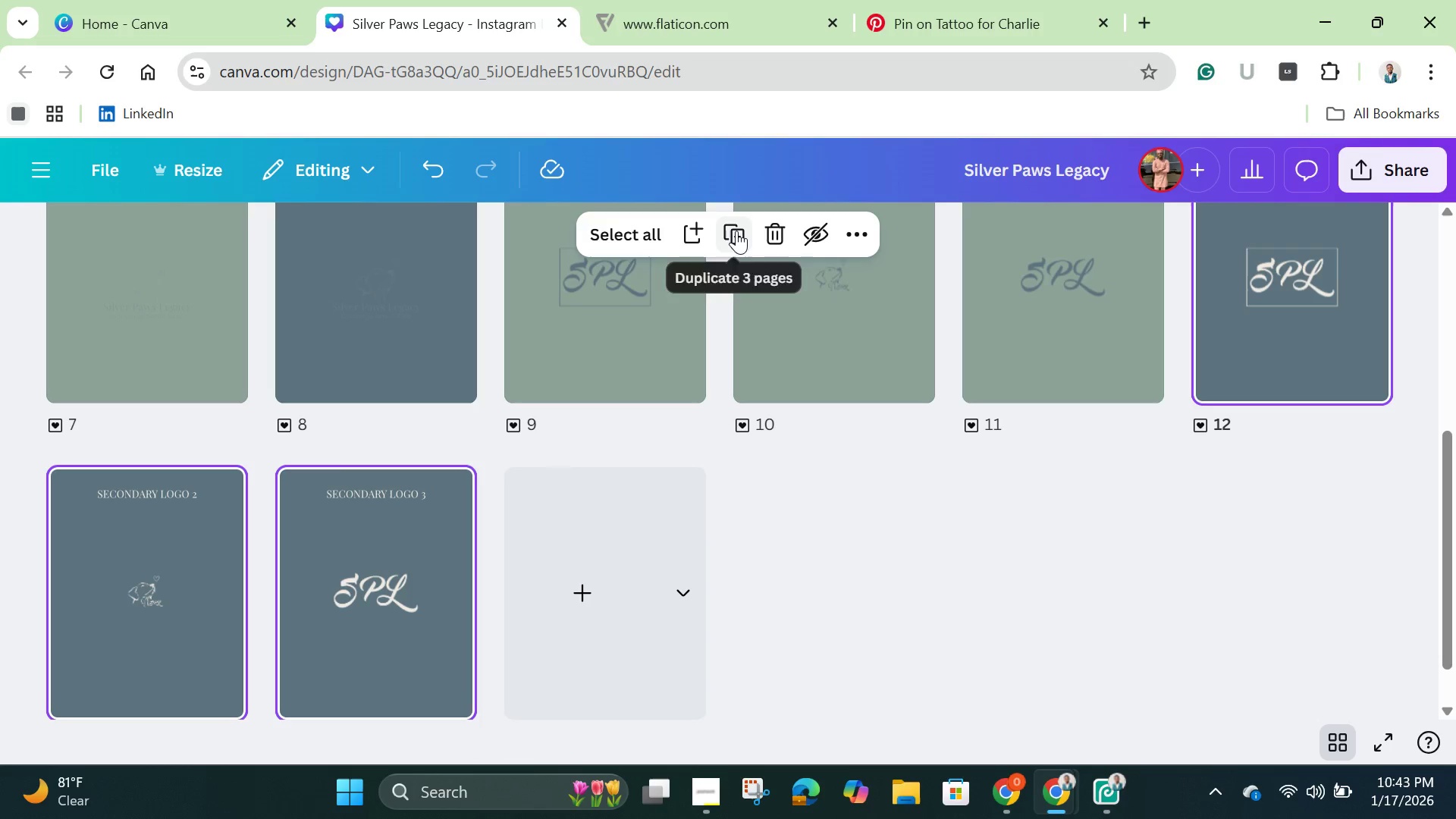 
left_click([736, 231])
 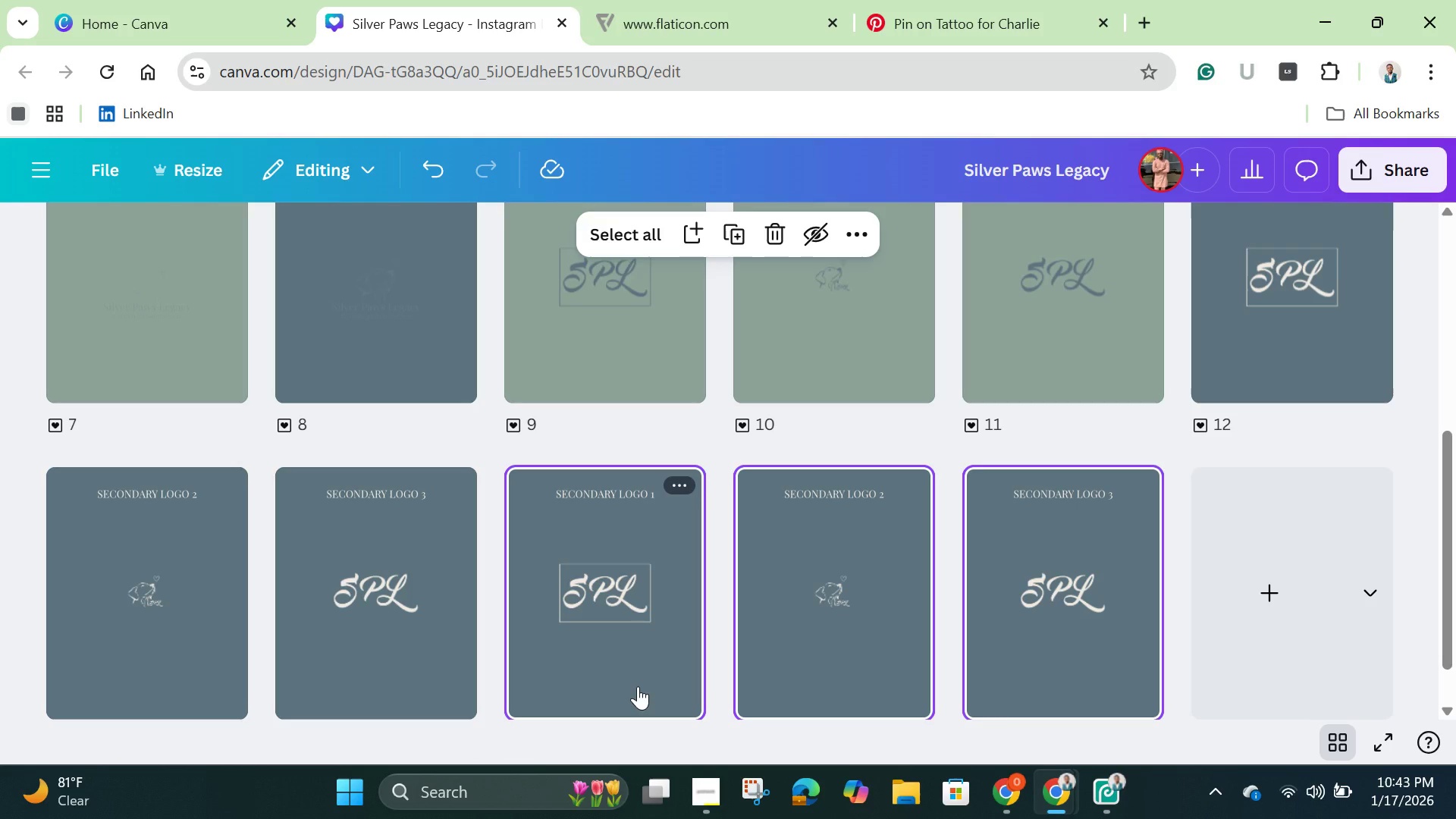 
double_click([638, 686])
 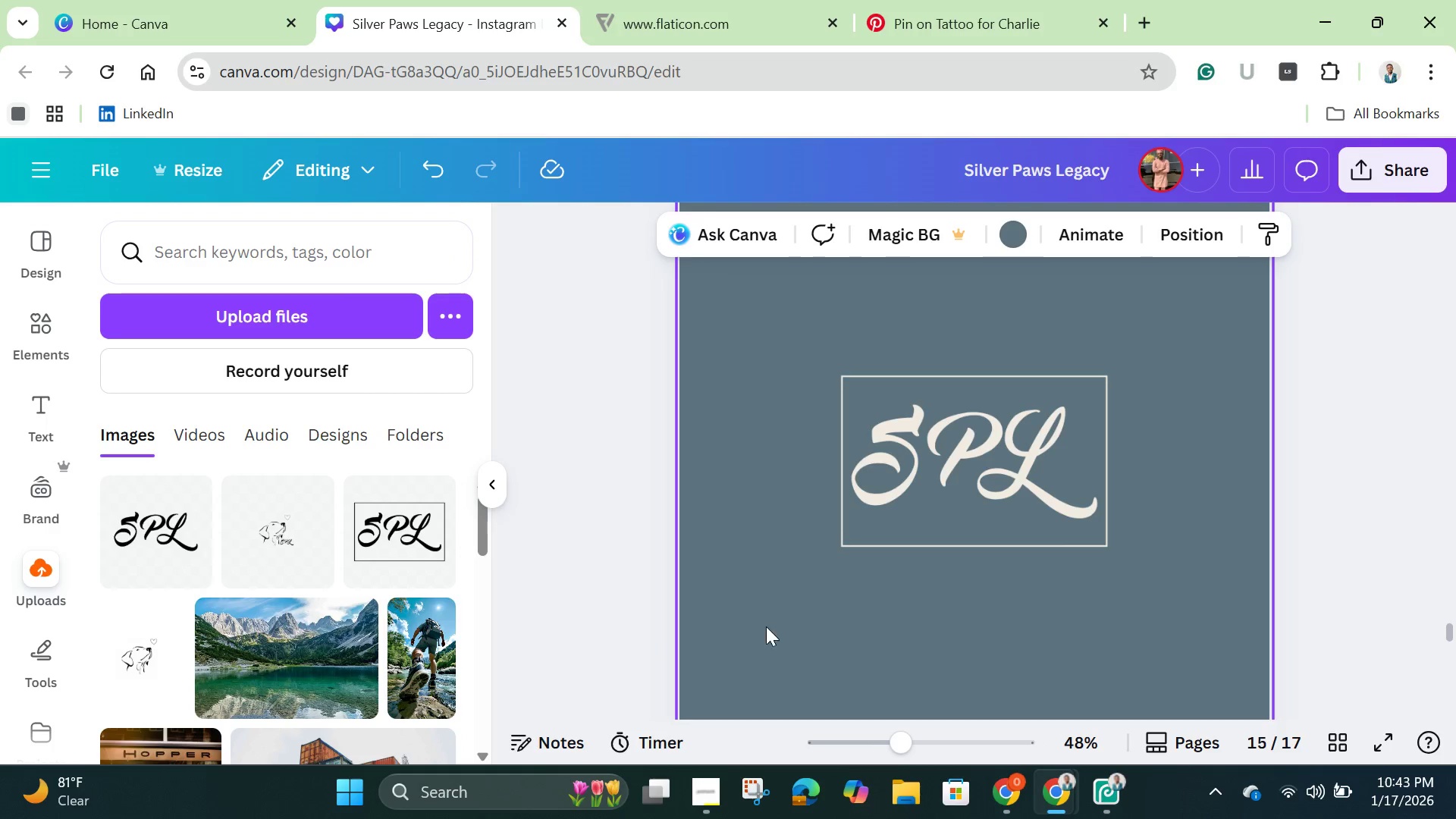 
left_click([770, 626])
 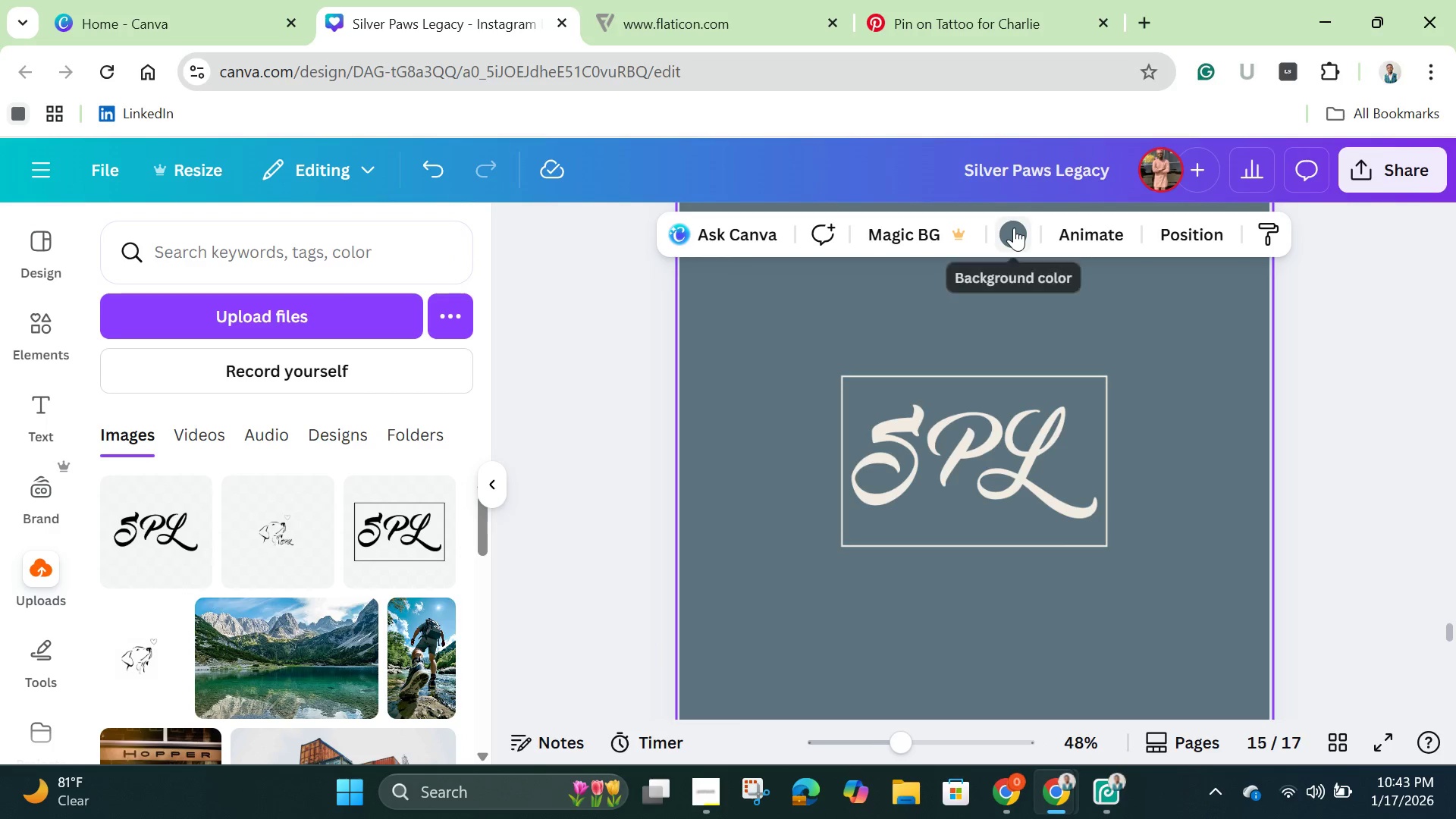 
left_click([1014, 231])
 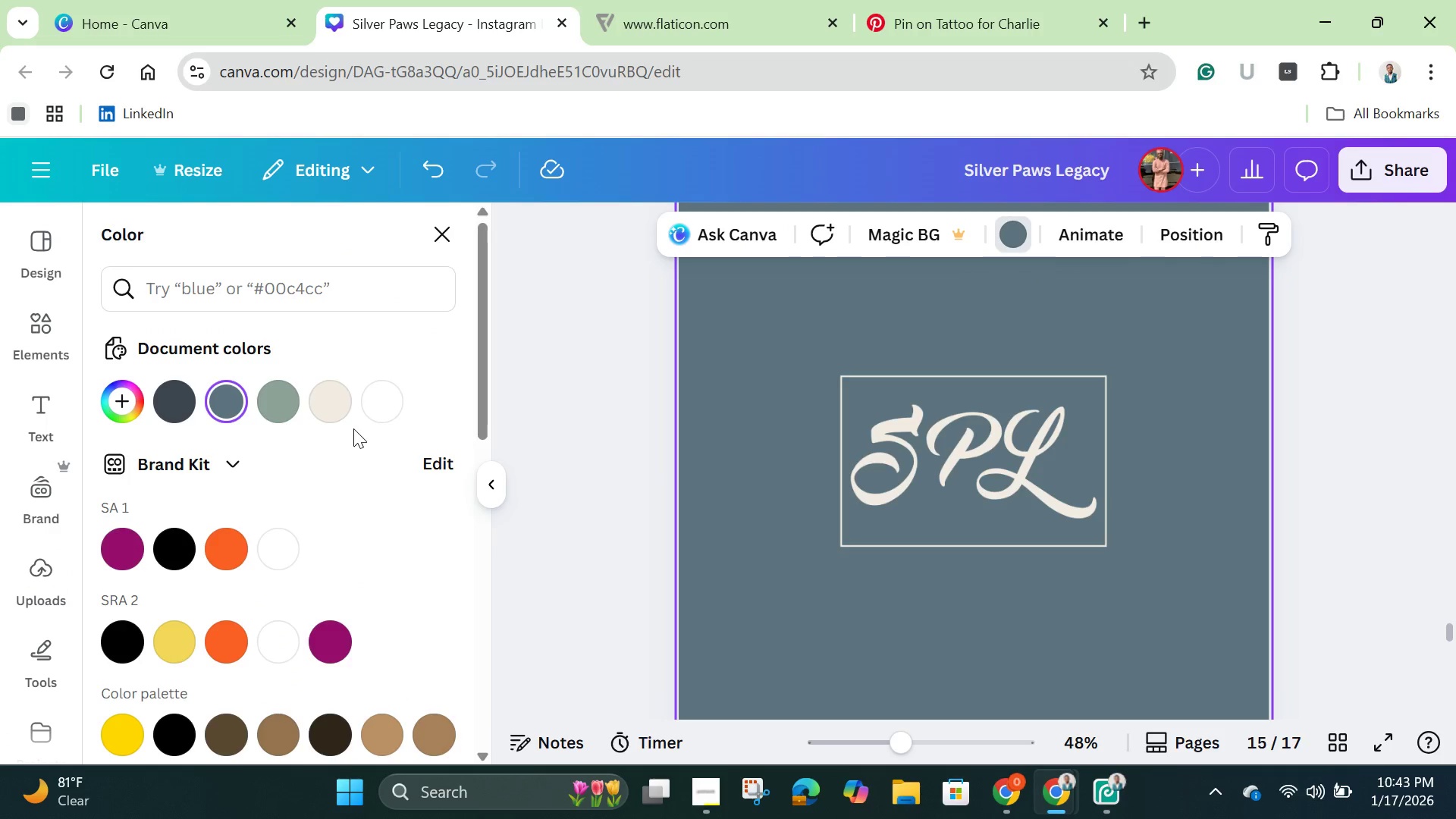 
mouse_move([315, 406])
 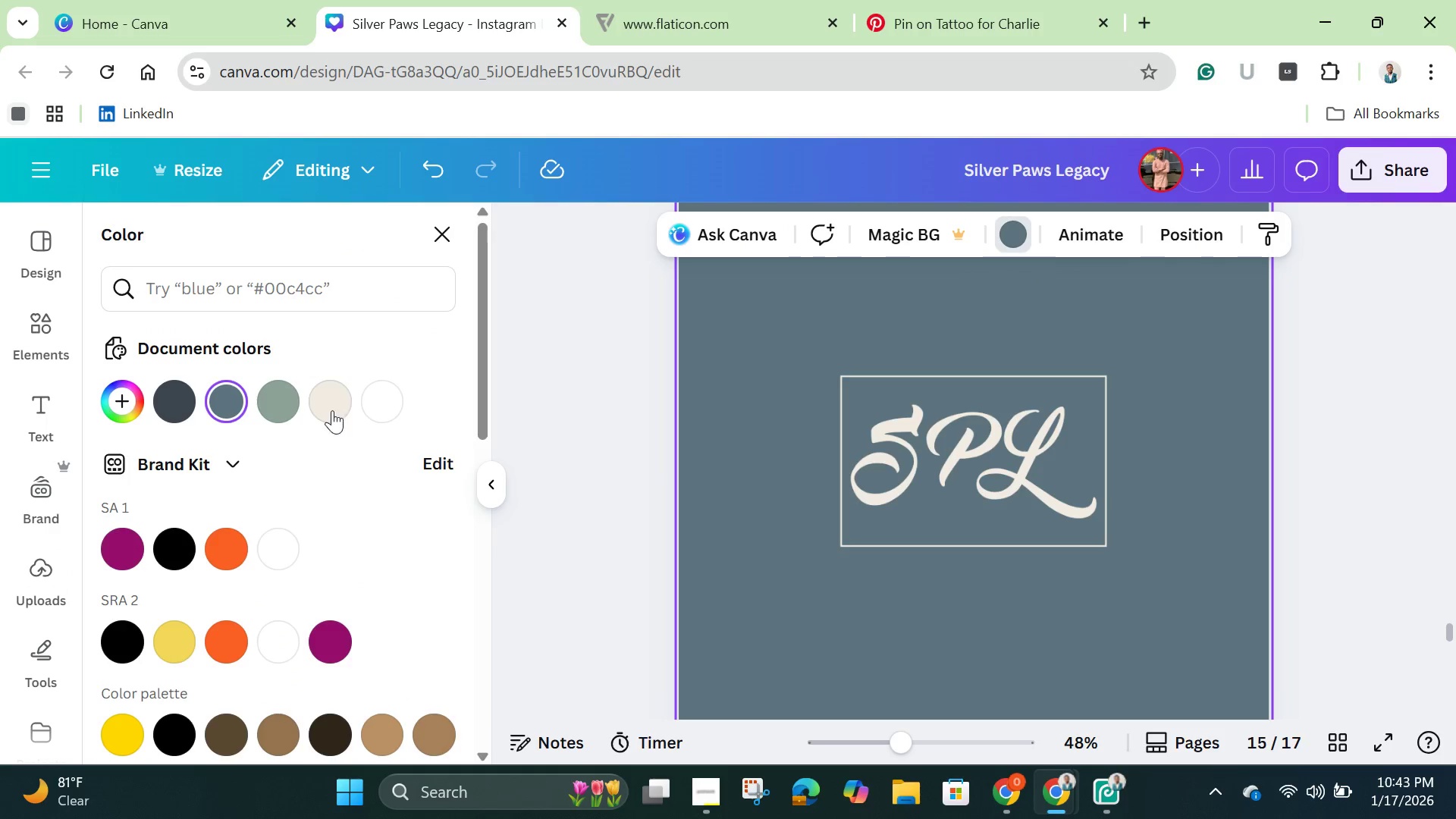 
left_click([325, 406])
 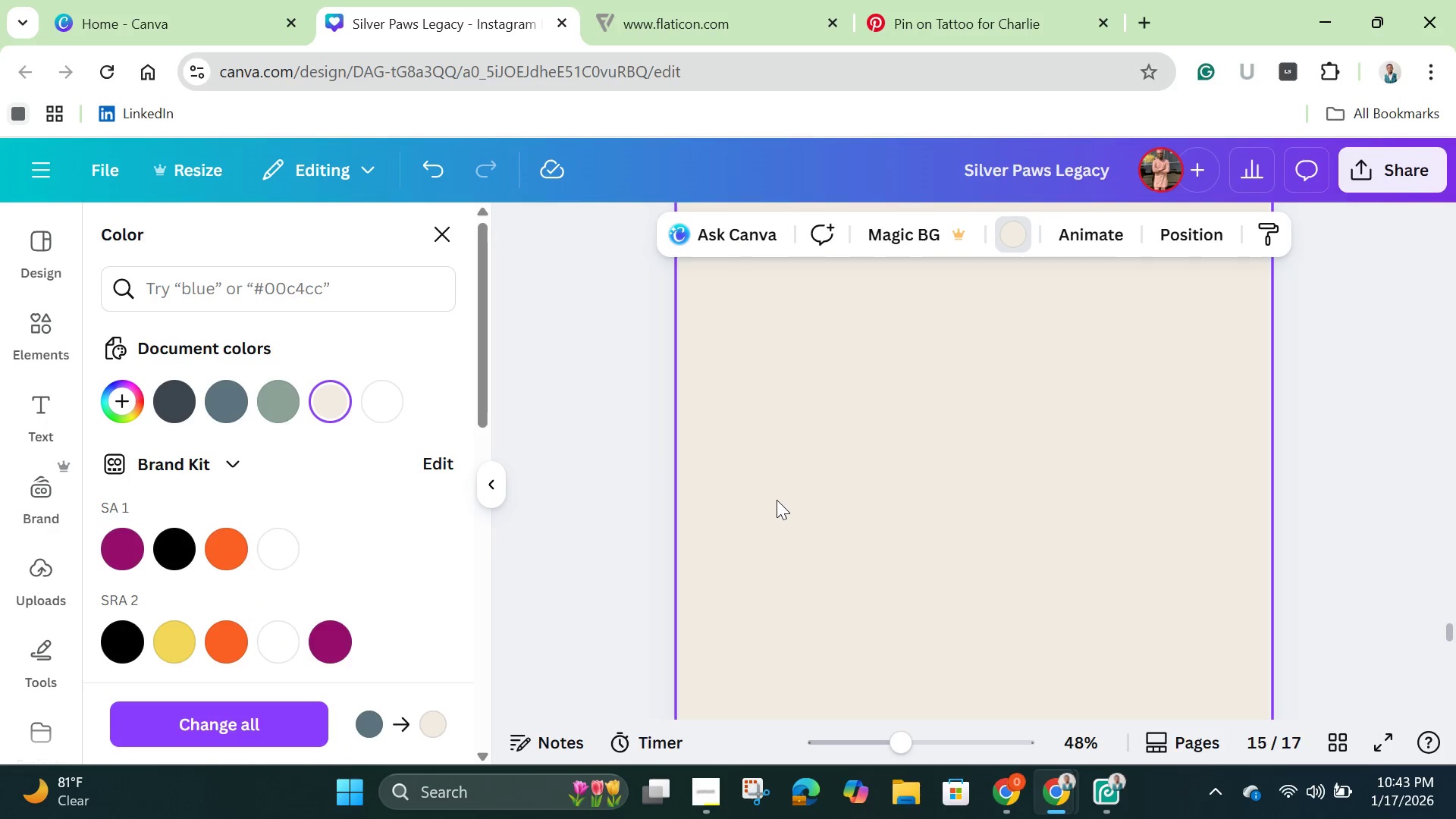 
scroll: coordinate [777, 500], scroll_direction: up, amount: 3.0
 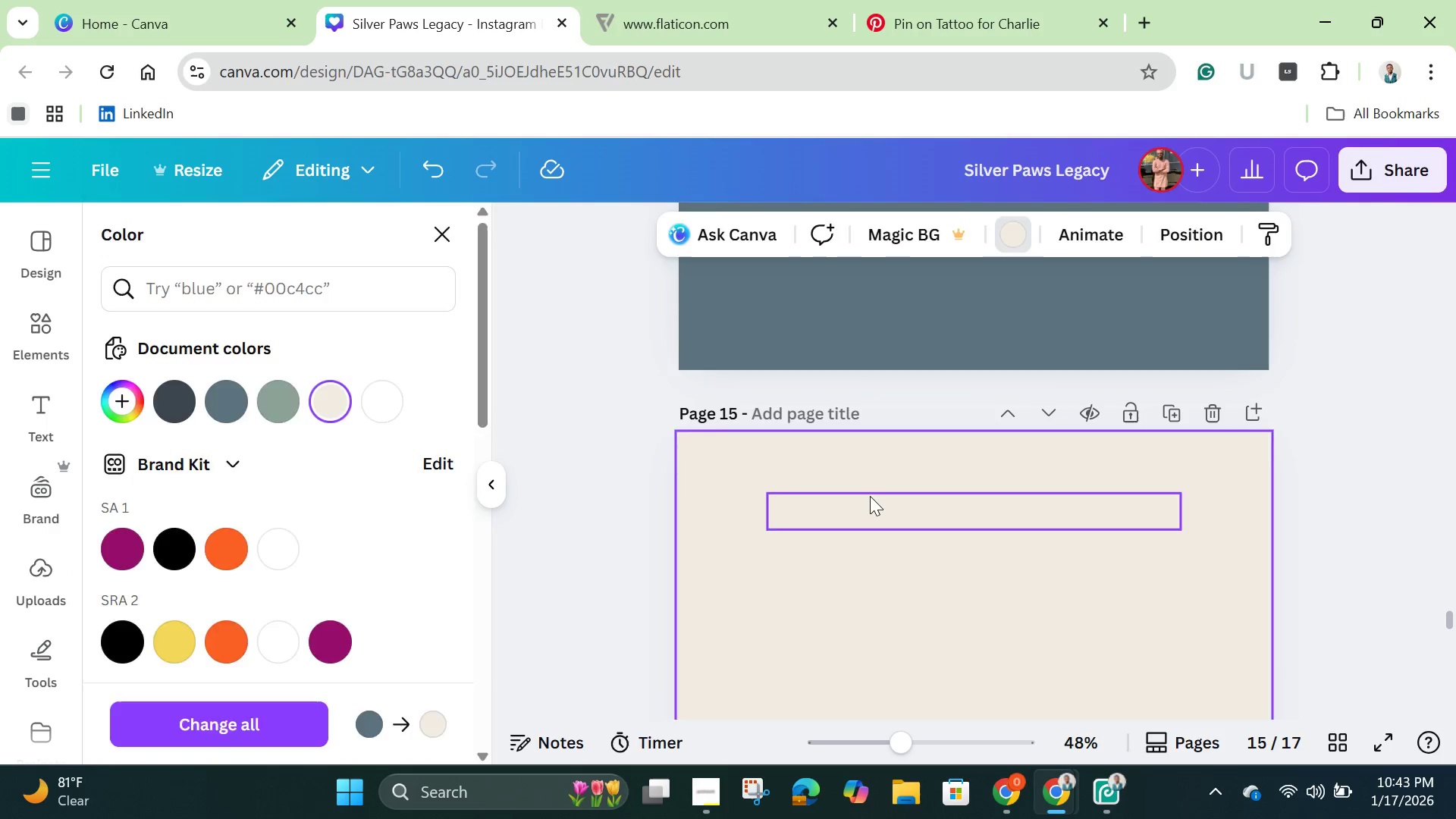 
left_click([870, 496])
 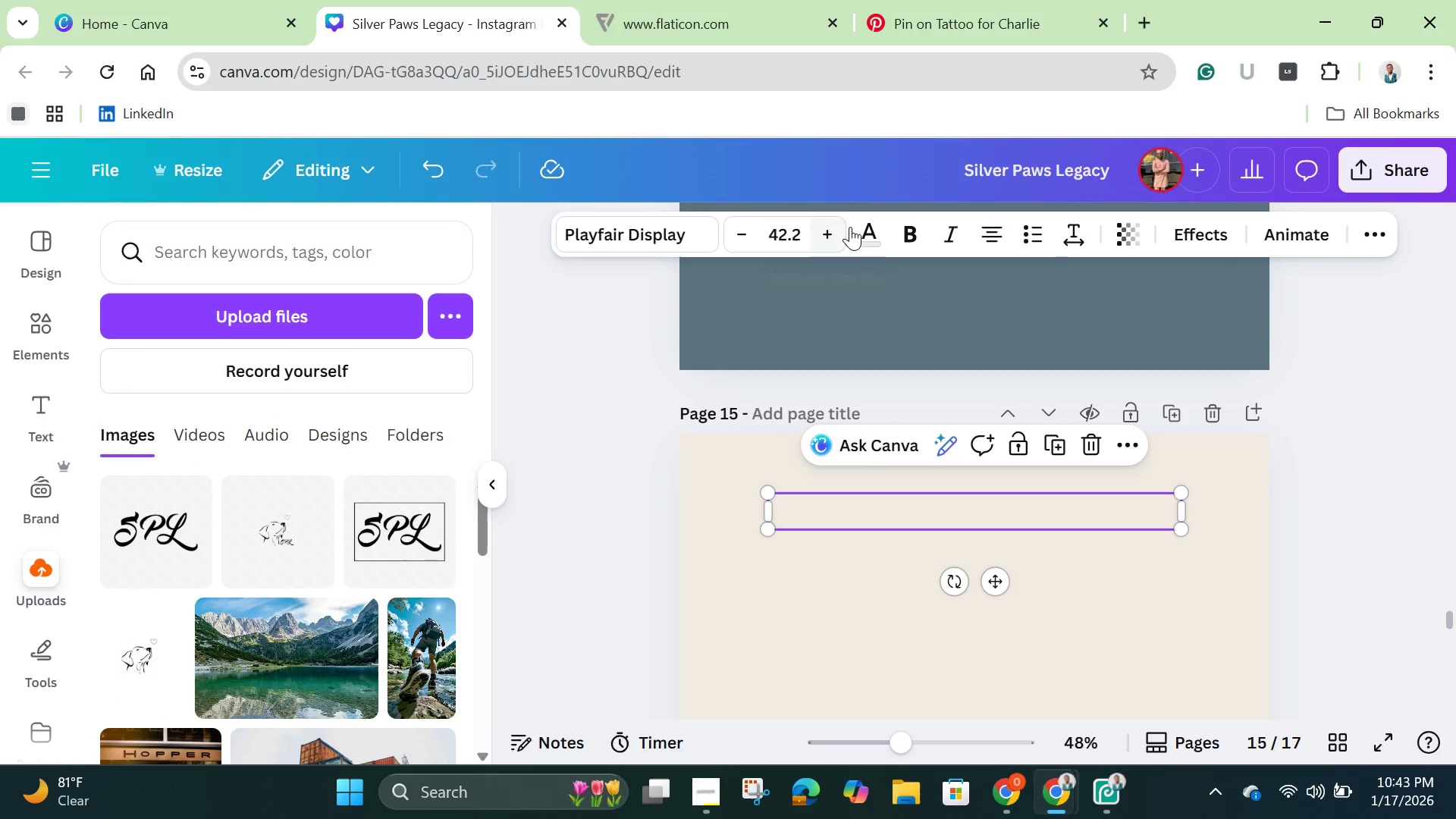 
left_click([862, 229])
 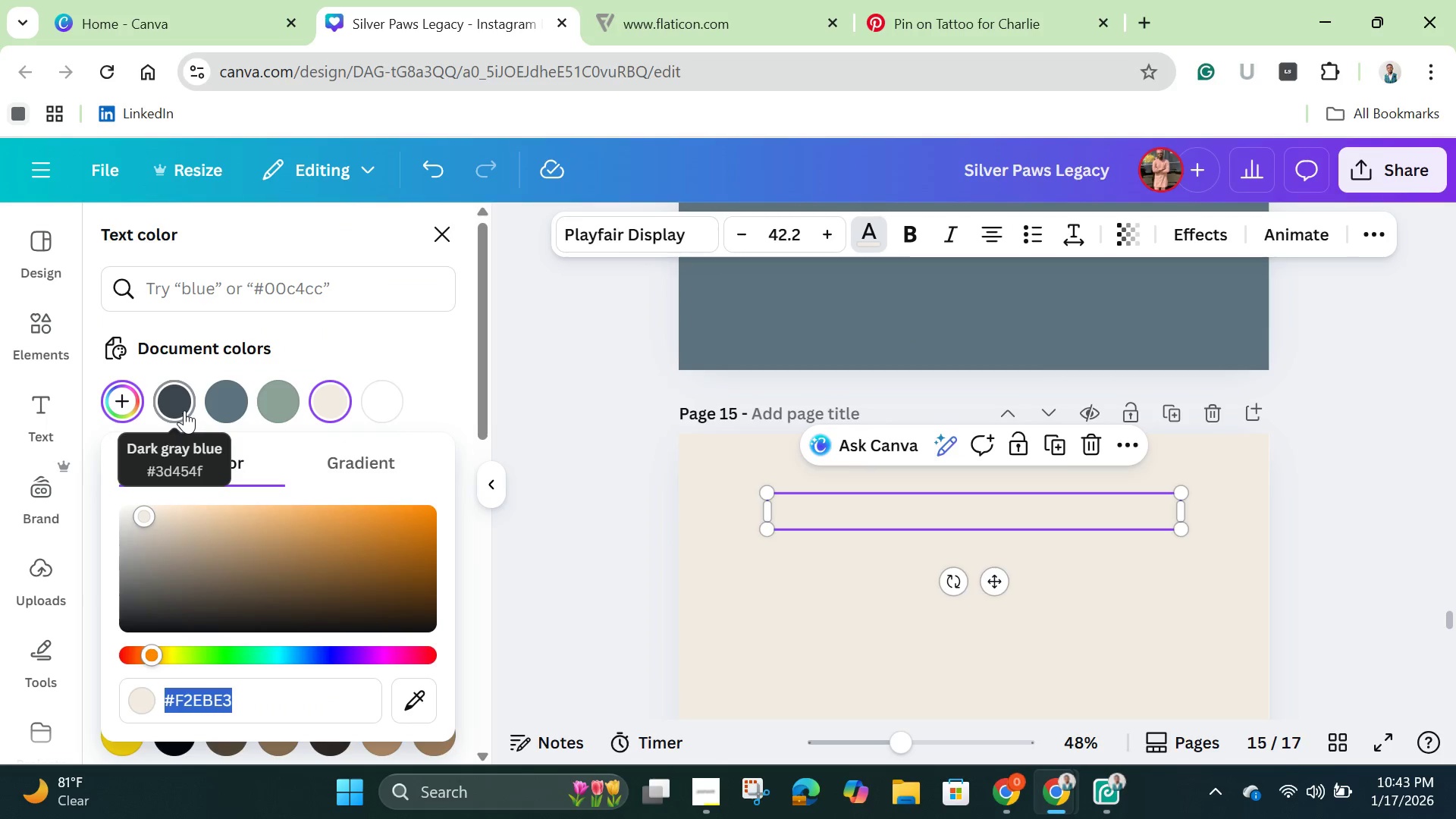 
left_click([180, 407])
 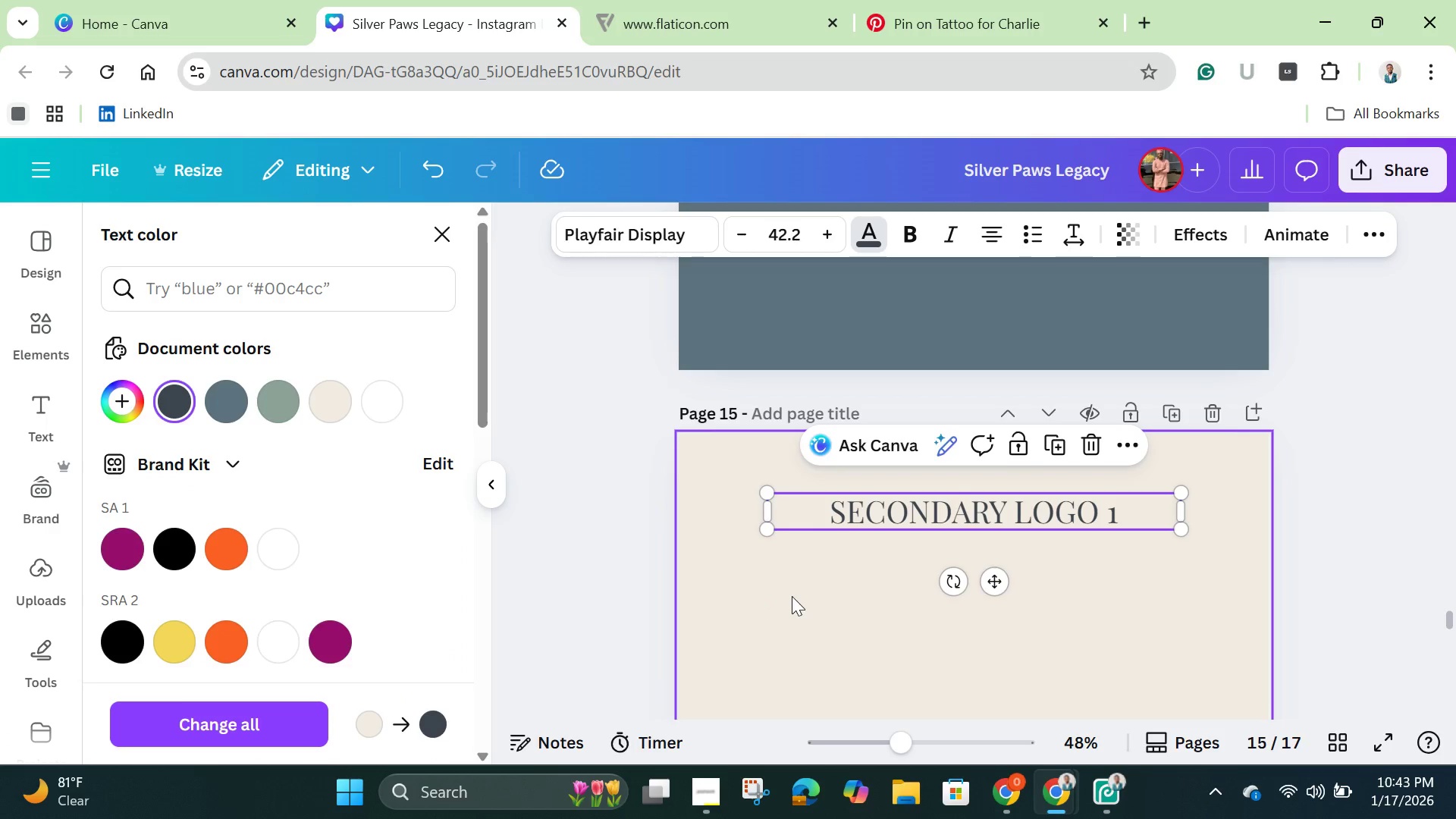 
scroll: coordinate [791, 592], scroll_direction: down, amount: 1.0
 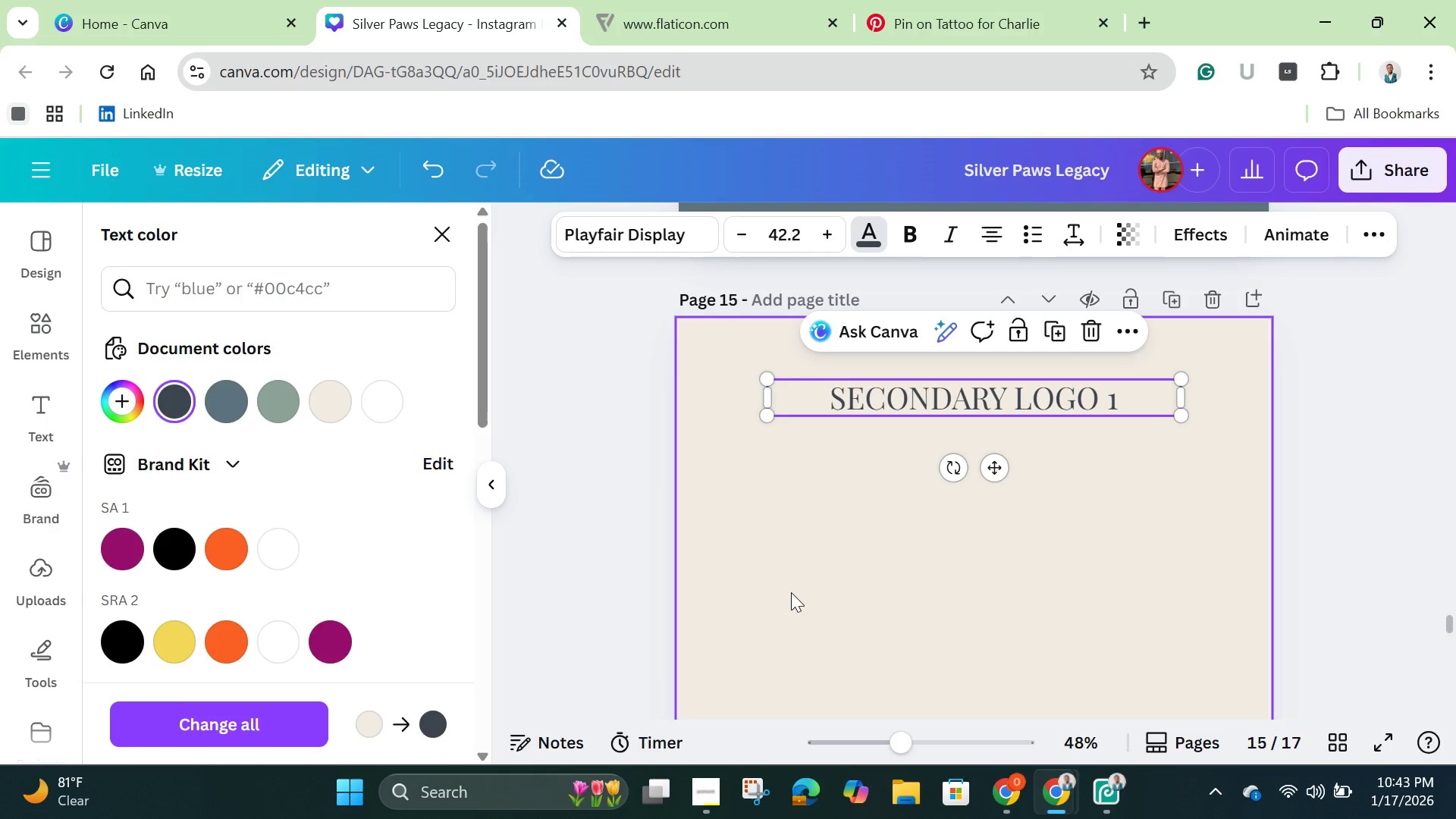 
scroll: coordinate [791, 592], scroll_direction: up, amount: 1.0
 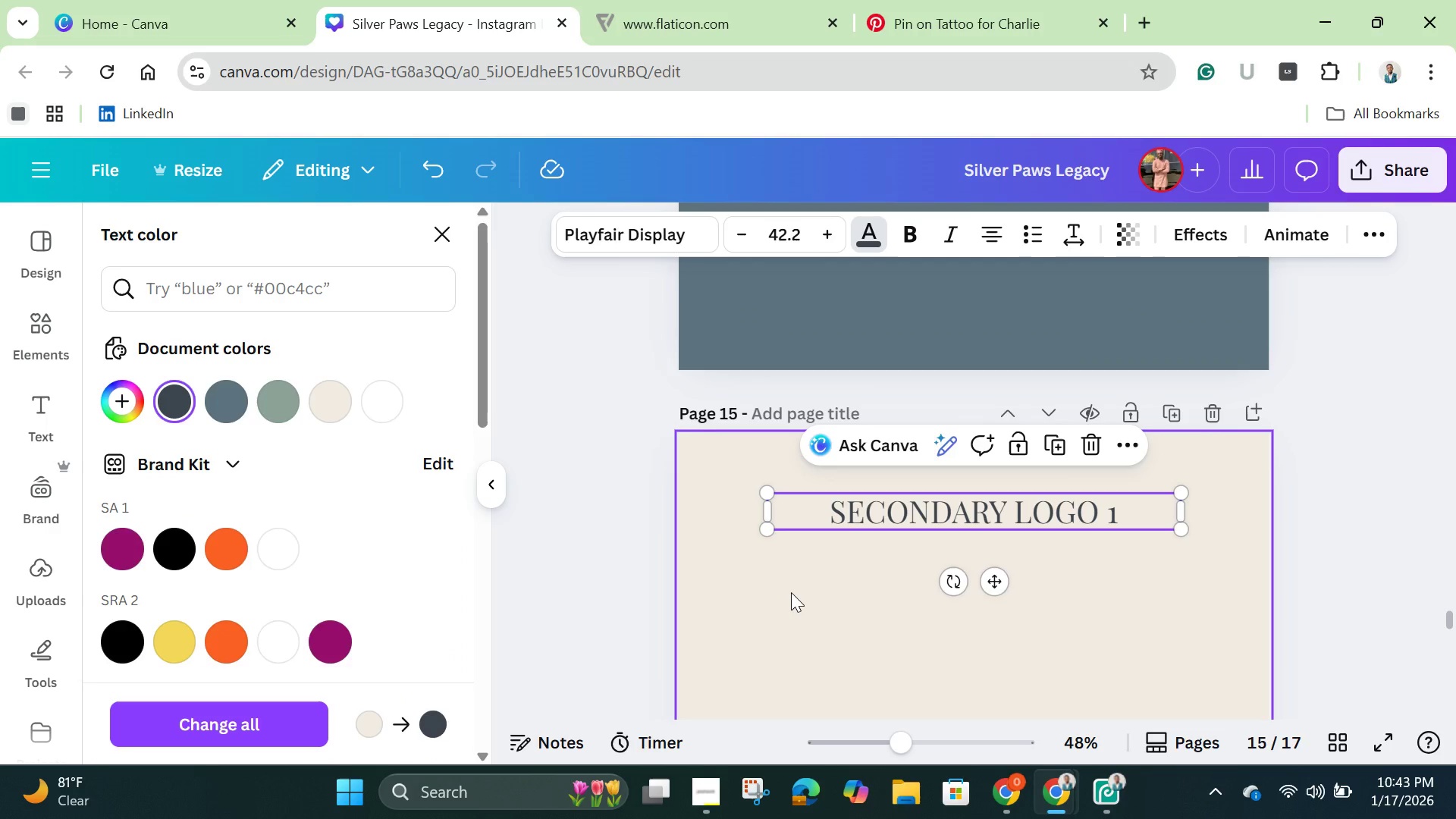 
scroll: coordinate [791, 592], scroll_direction: down, amount: 3.0
 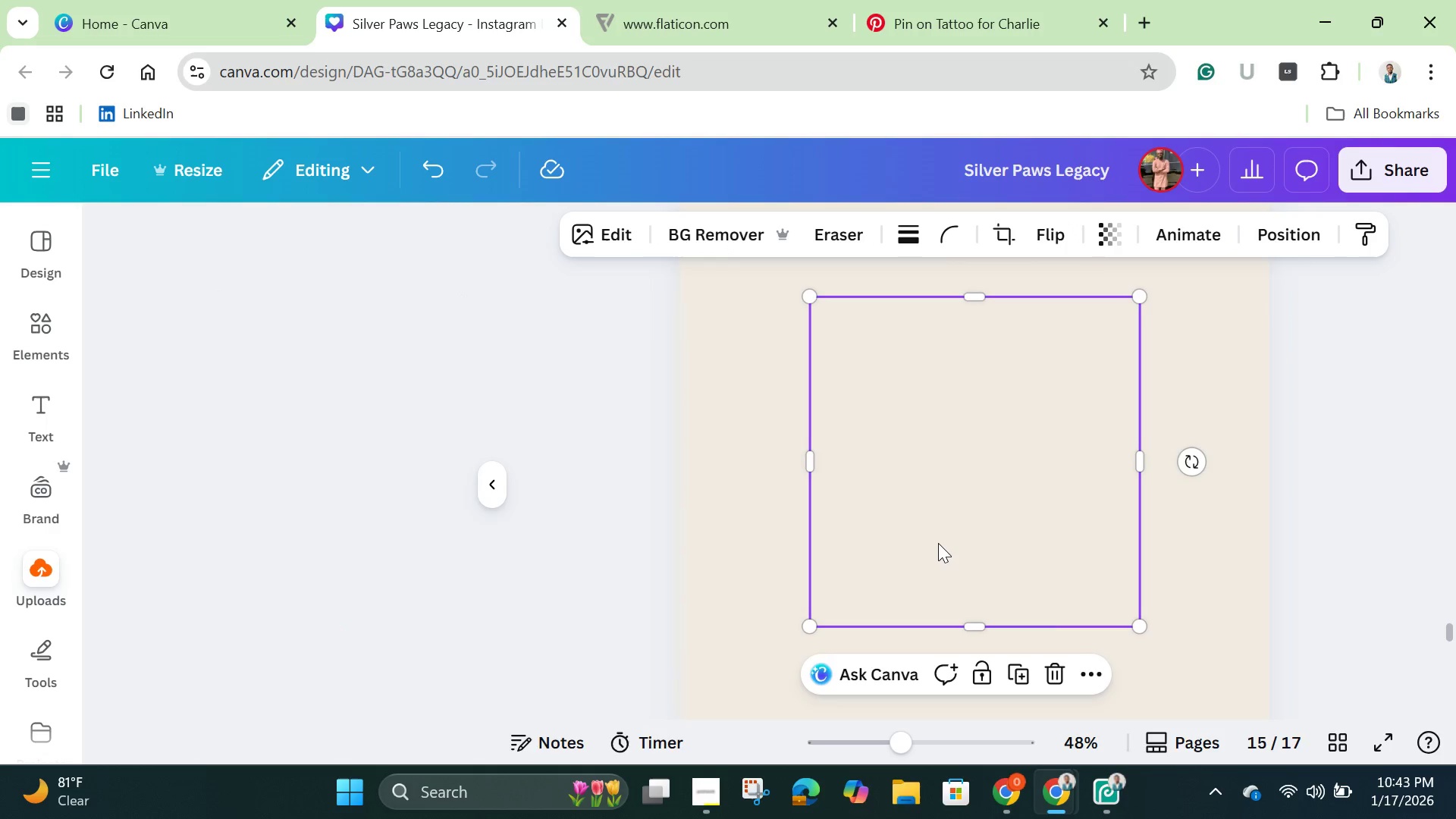 
left_click([938, 543])
 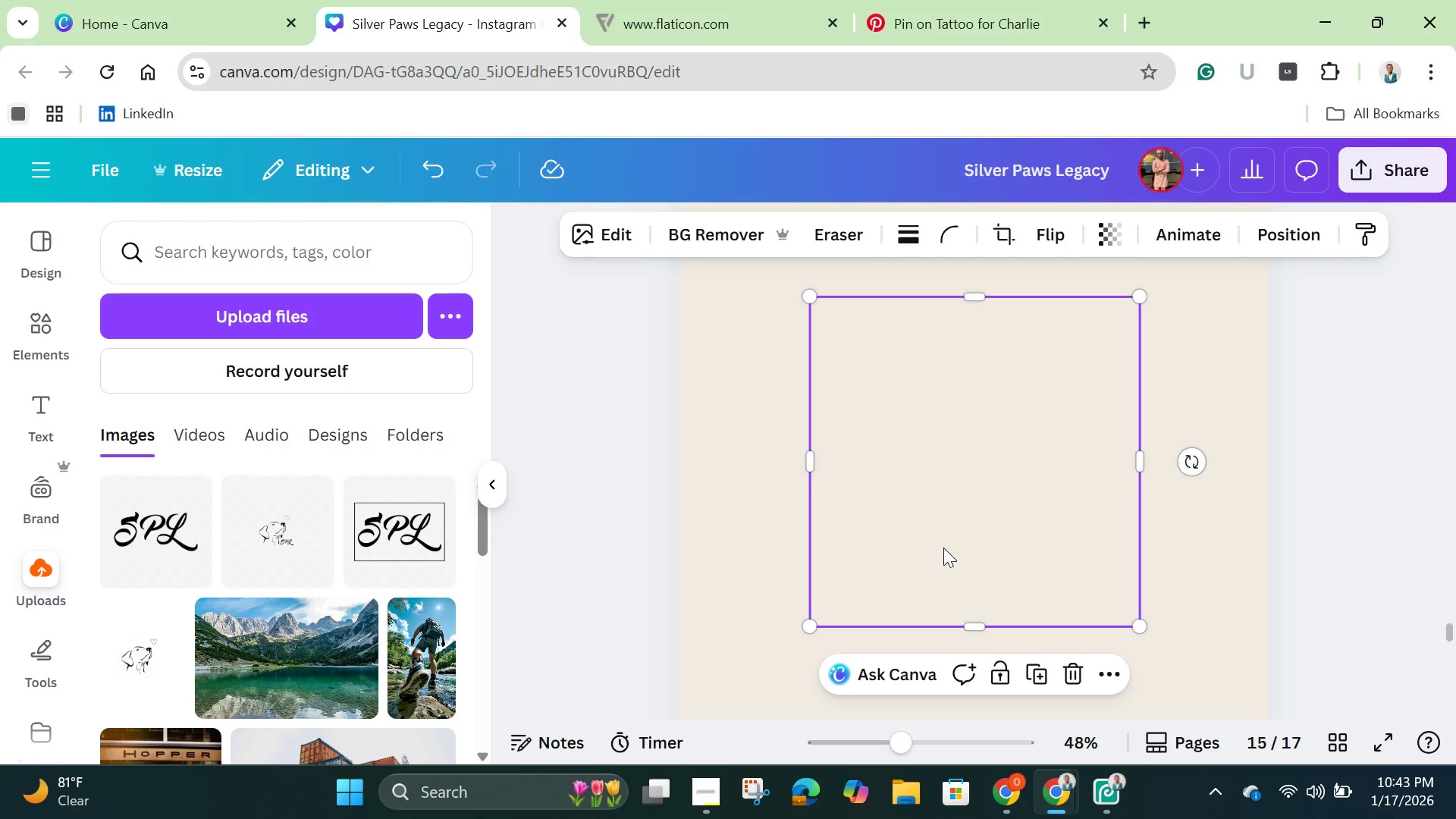 
scroll: coordinate [948, 554], scroll_direction: up, amount: 8.0
 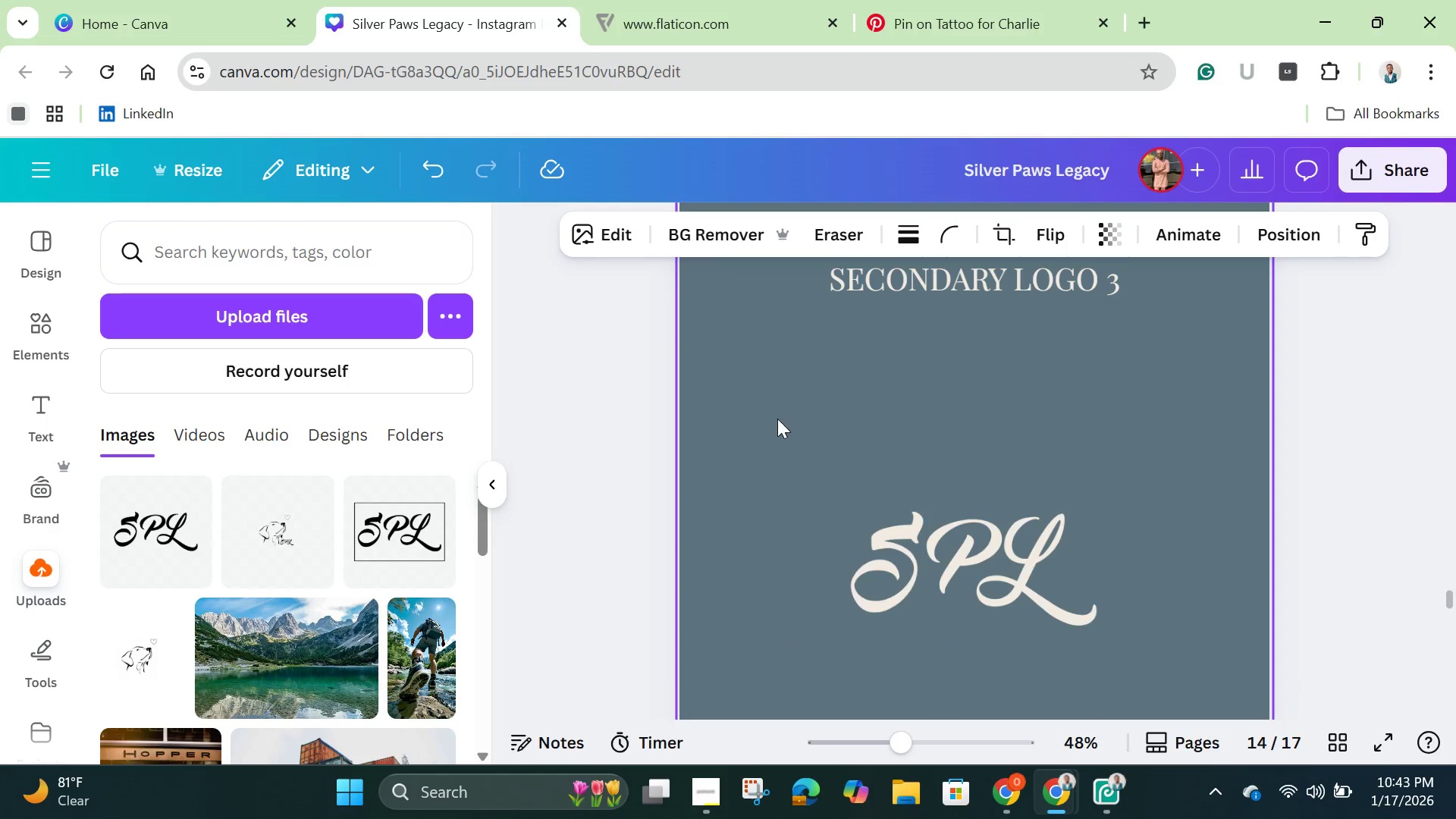 
left_click([777, 419])
 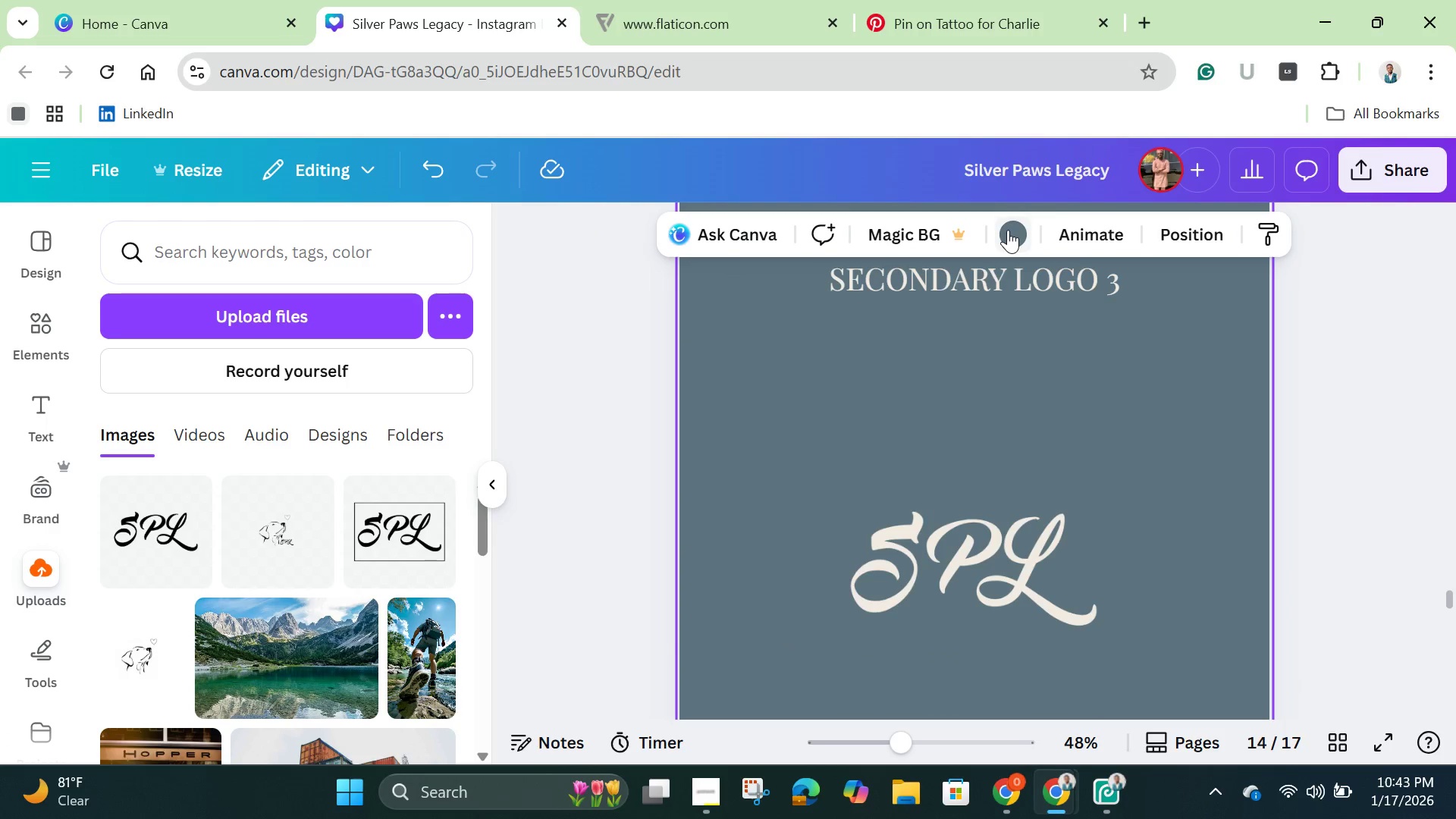 
left_click([1008, 230])
 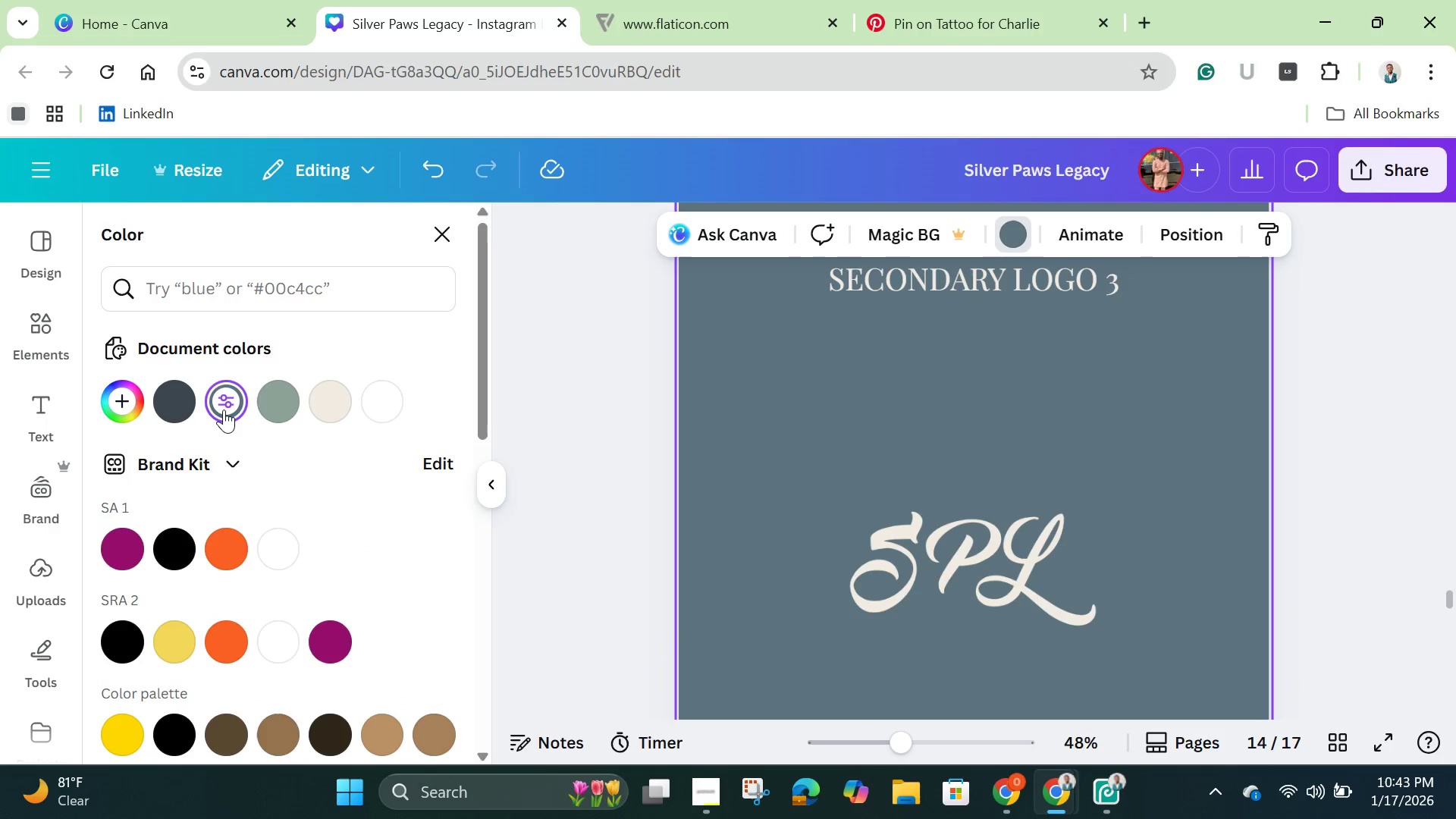 
left_click([224, 410])
 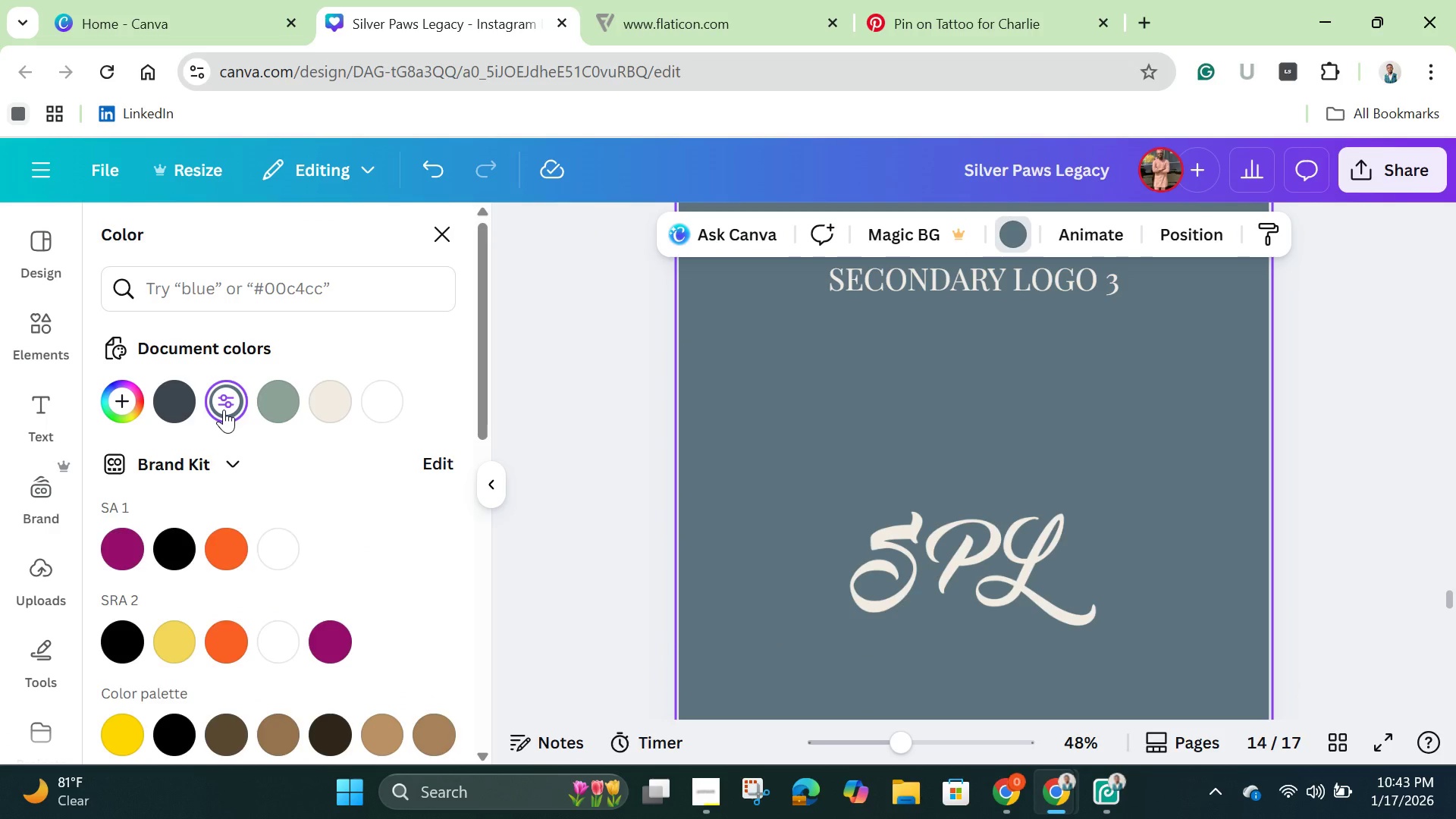 
left_click([224, 410])
 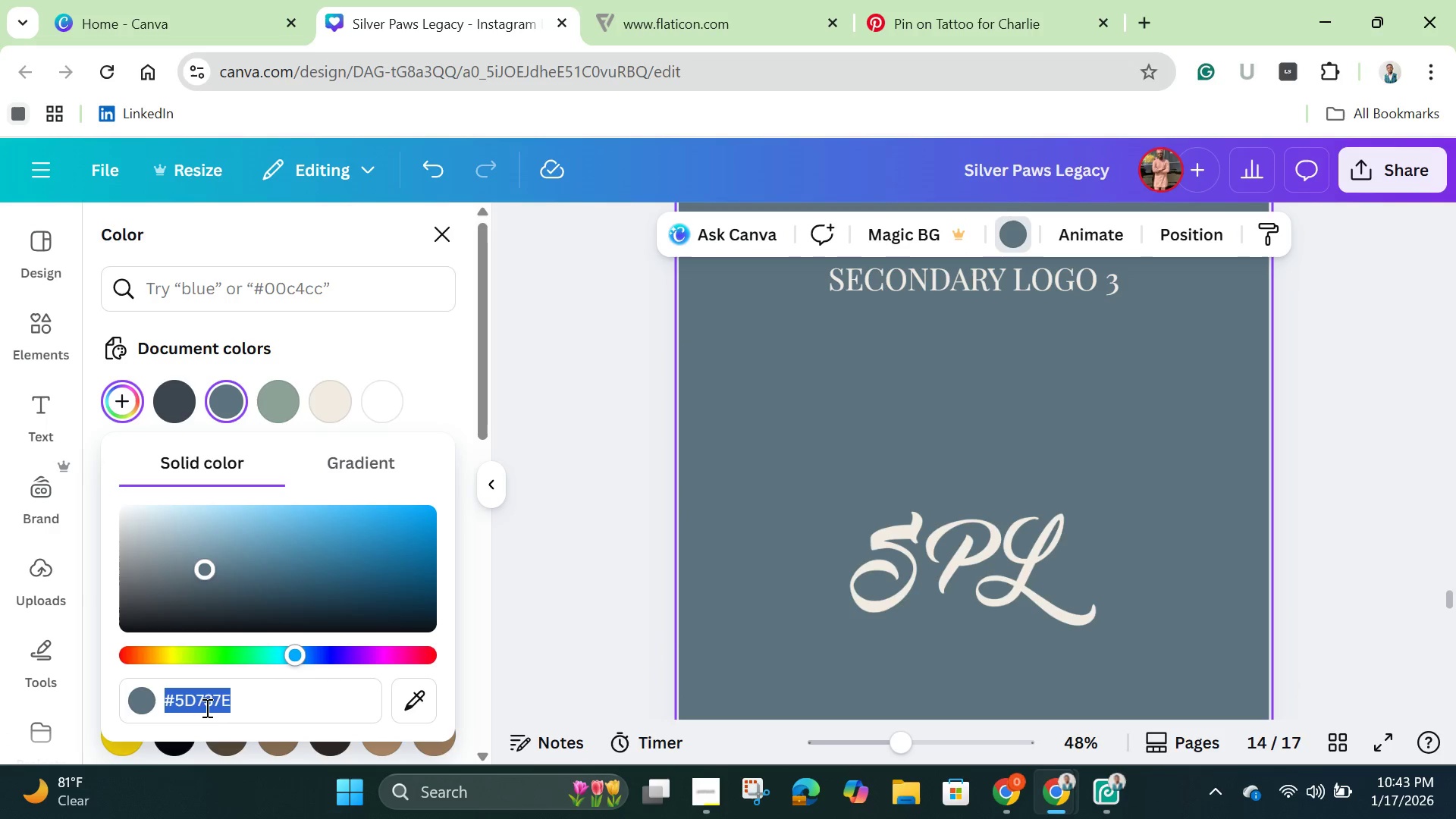 
right_click([204, 706])
 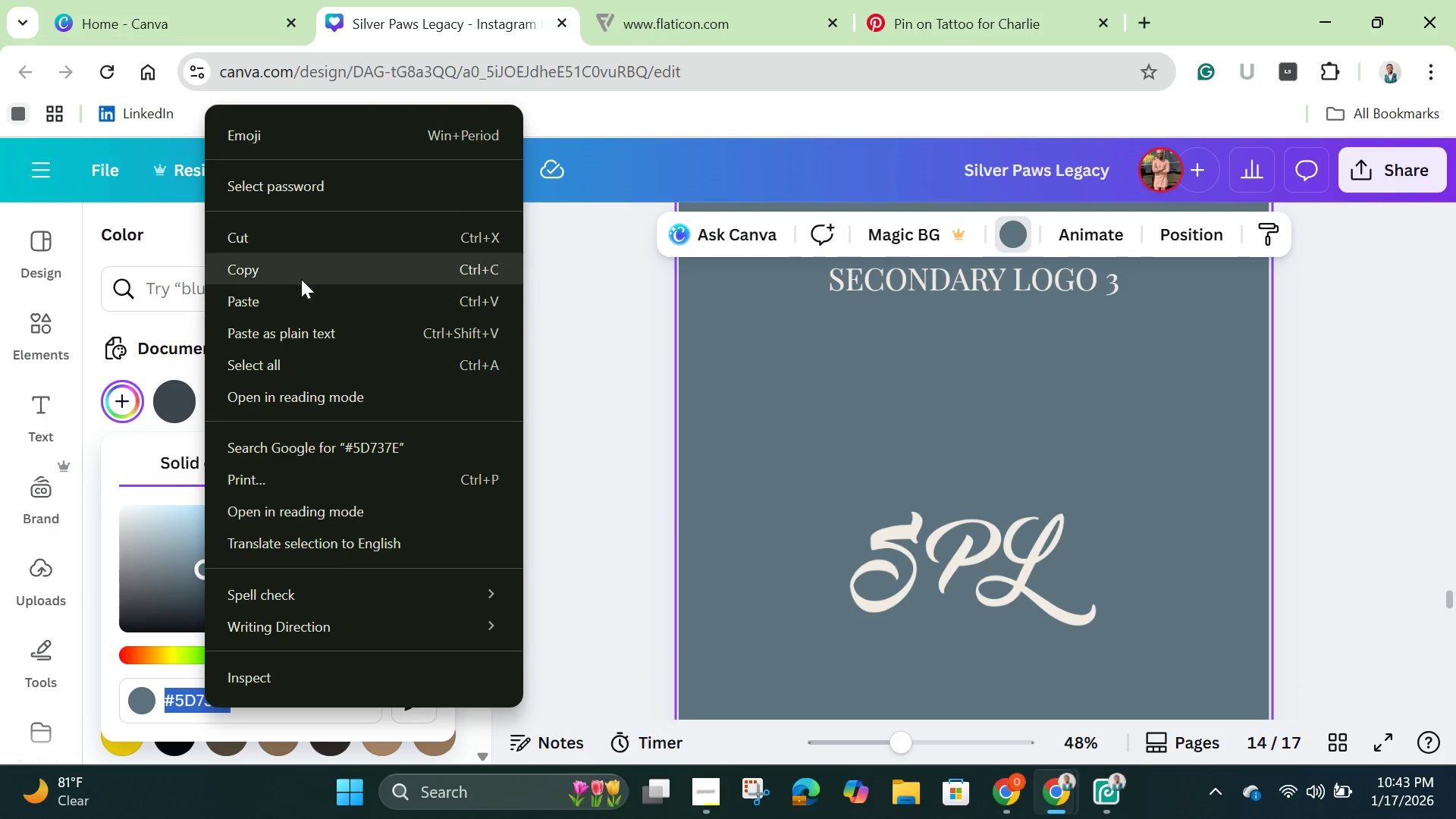 
left_click([300, 273])
 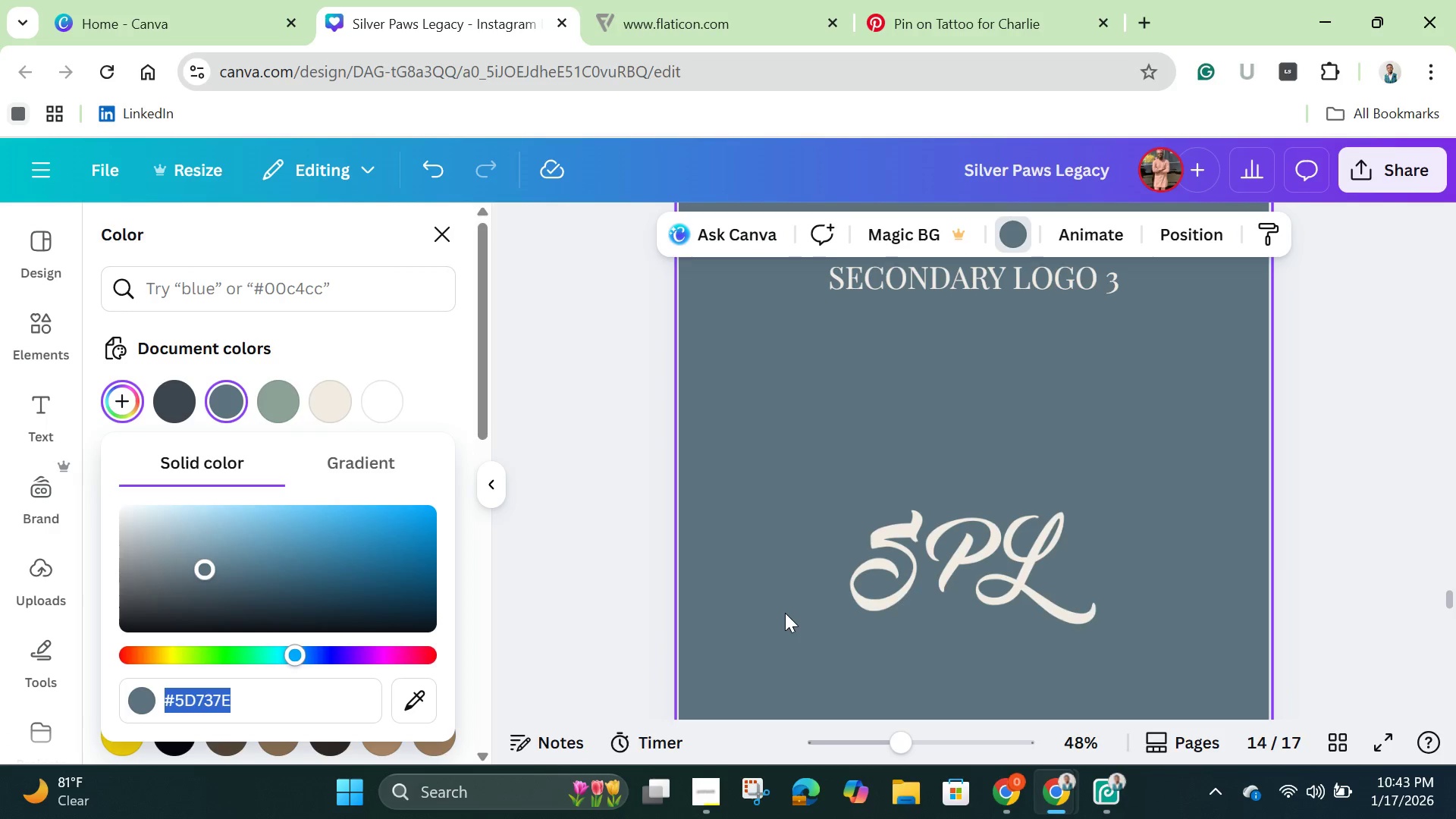 
scroll: coordinate [776, 625], scroll_direction: down, amount: 4.0
 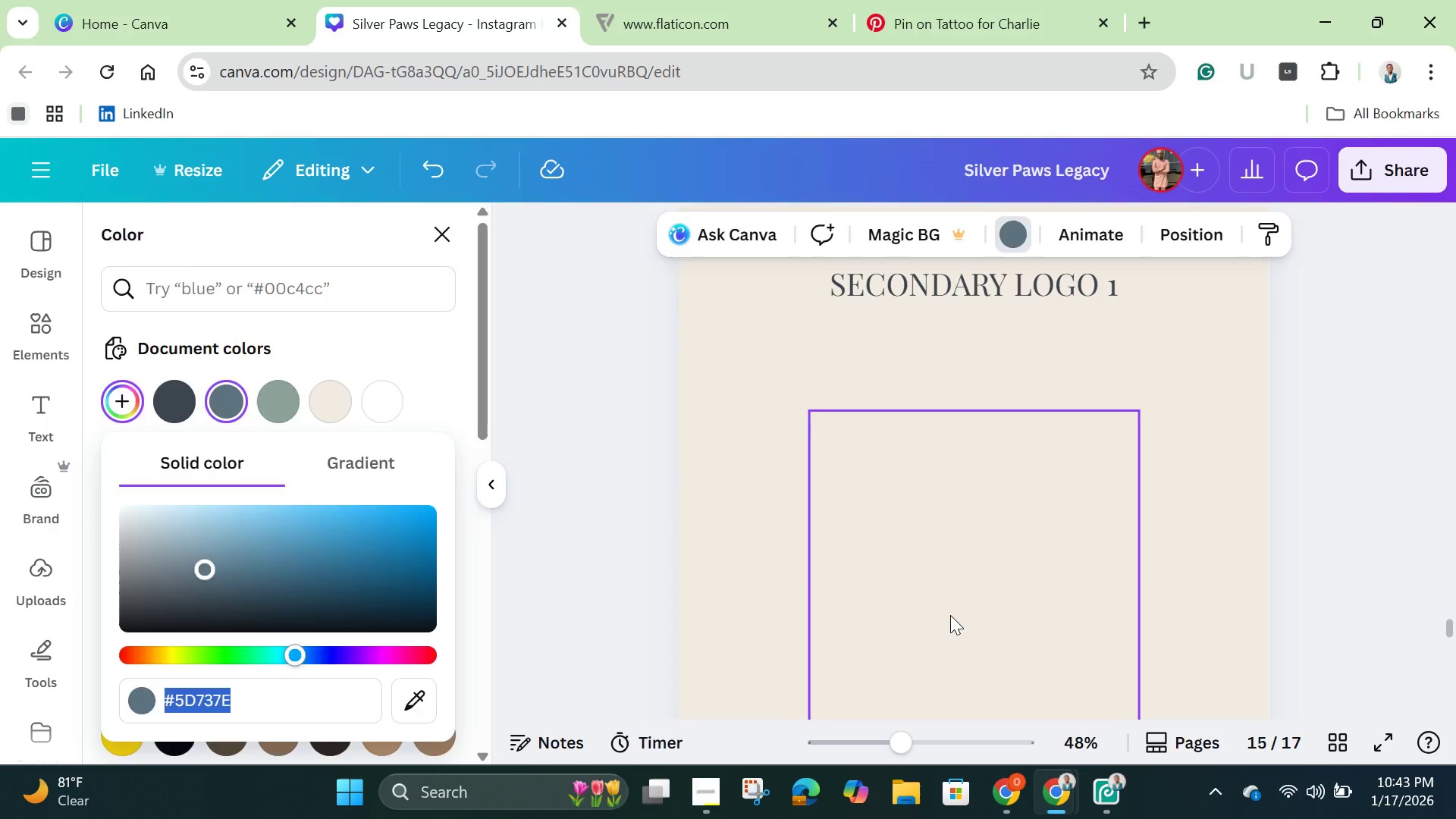 
left_click([950, 615])
 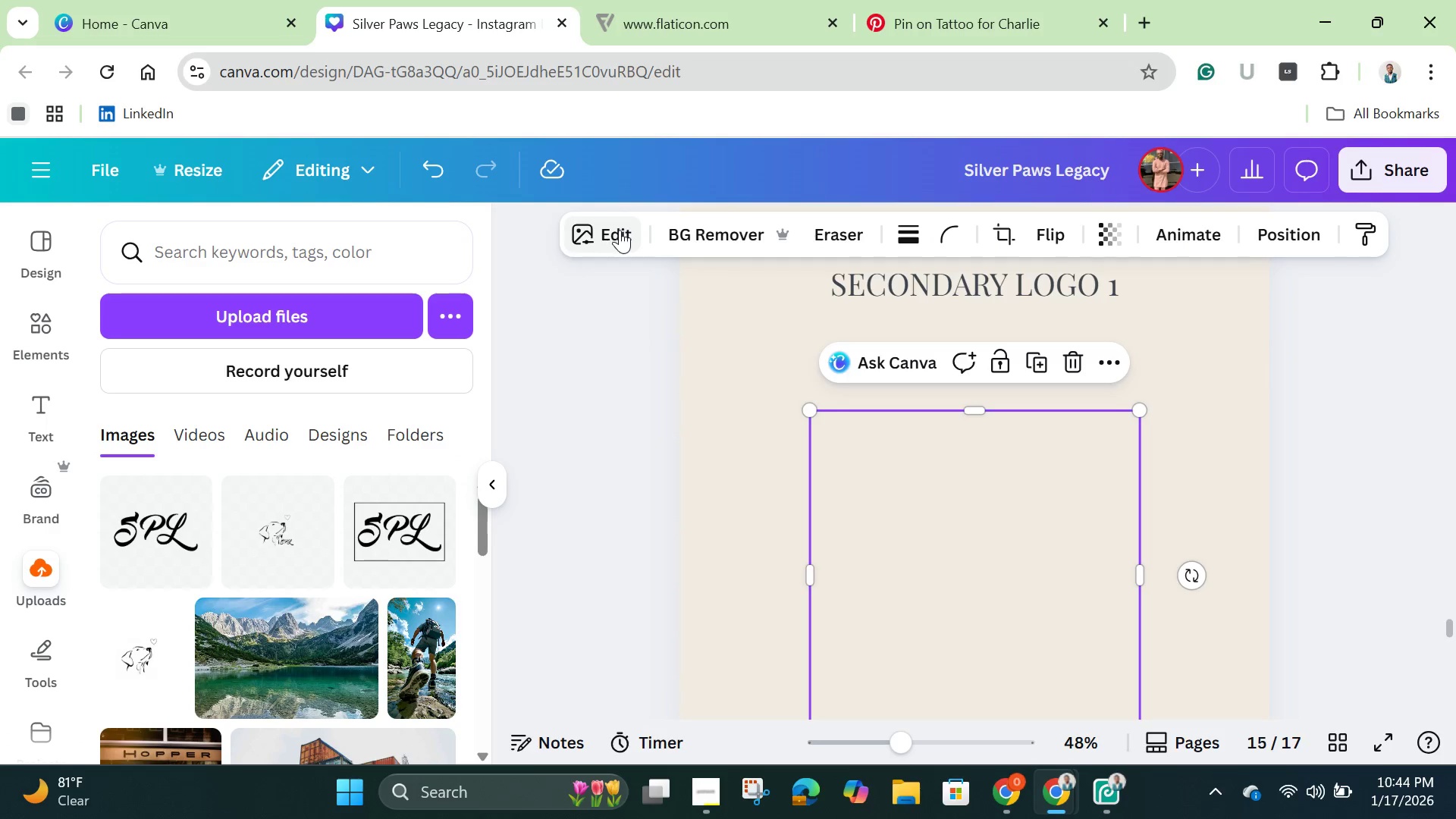 
left_click([620, 230])
 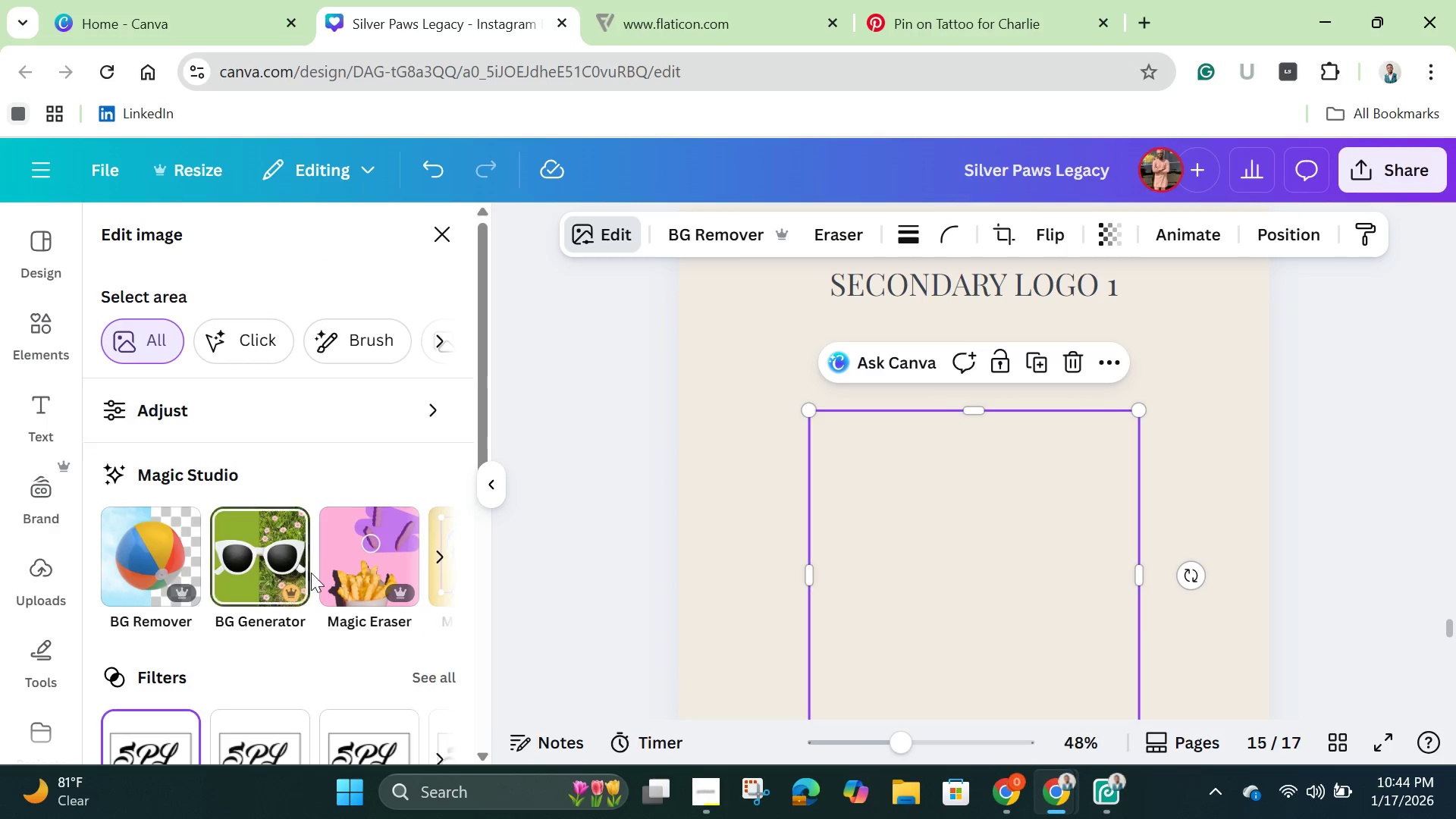 
scroll: coordinate [437, 584], scroll_direction: down, amount: 3.0
 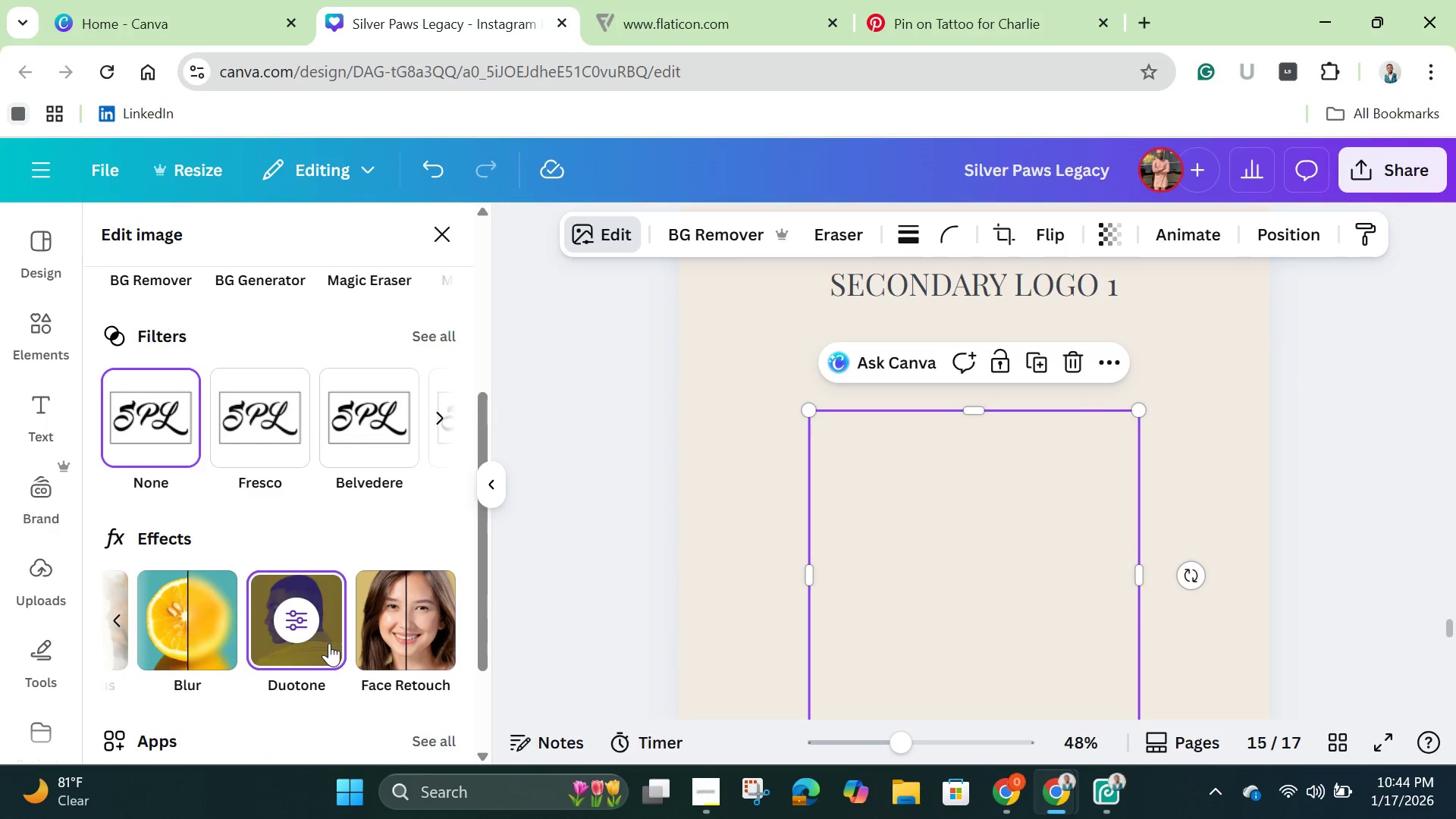 
left_click([328, 643])
 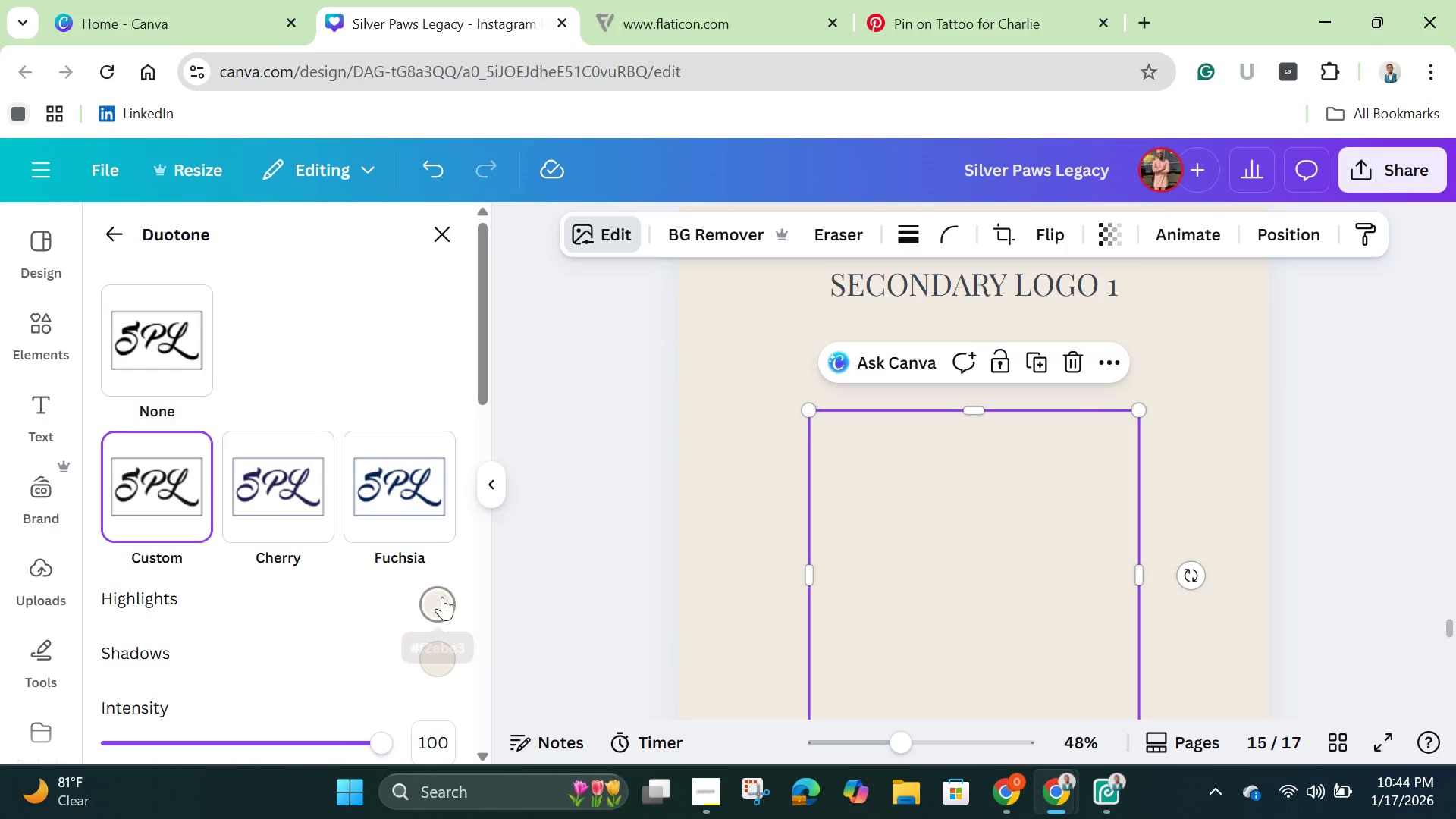 
left_click([442, 598])
 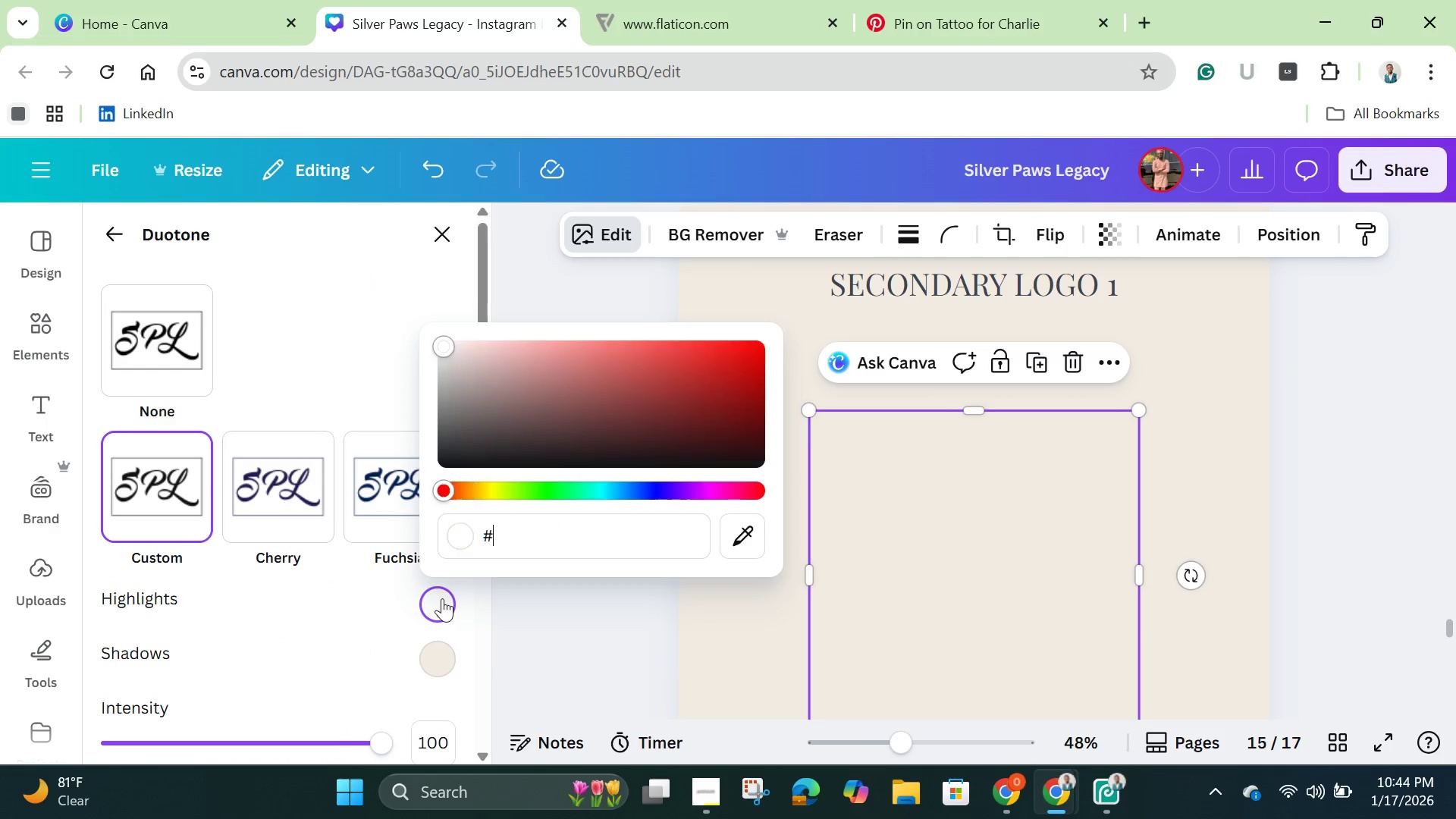 
key(Backspace)
 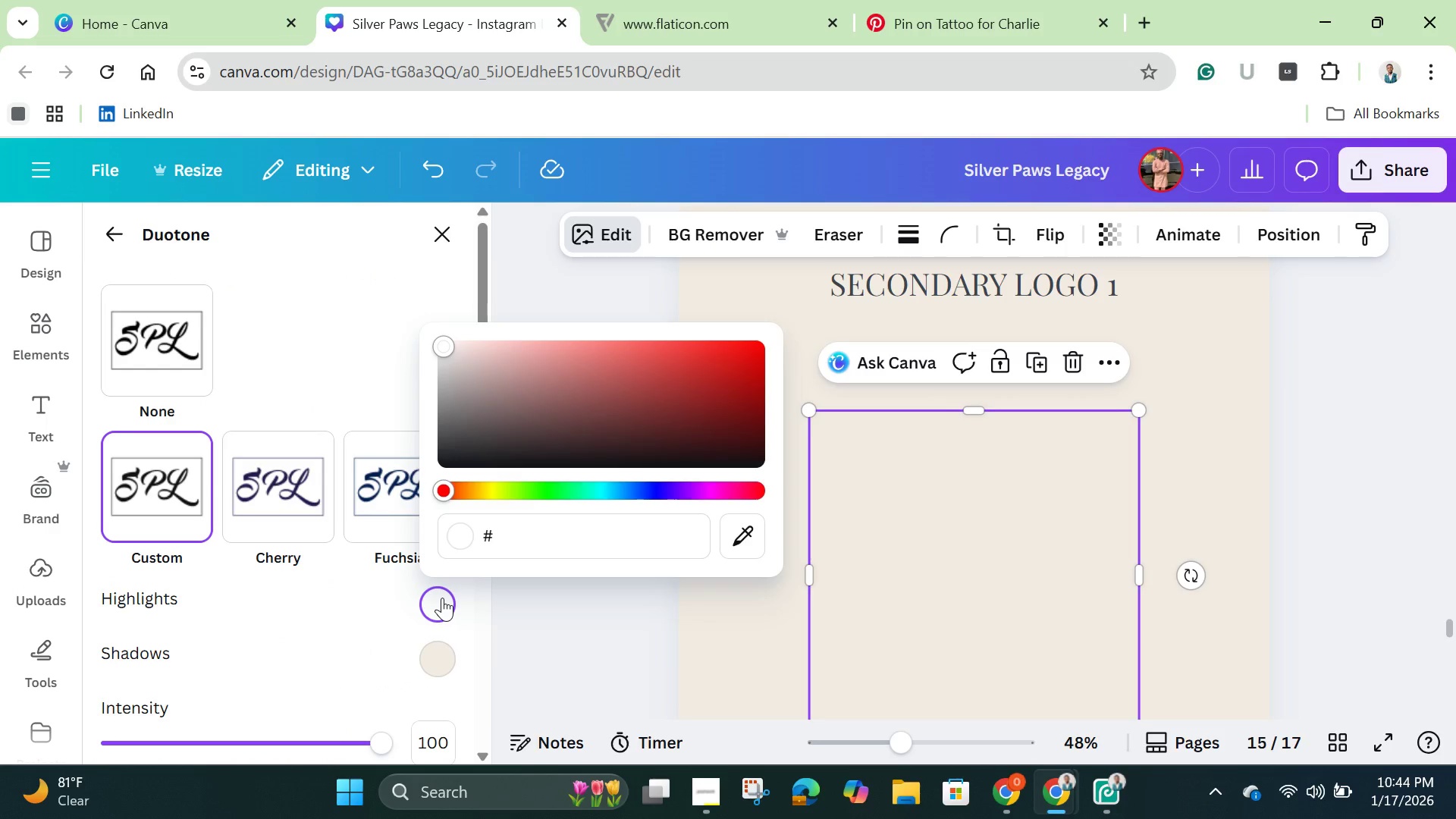 
key(Control+V)
 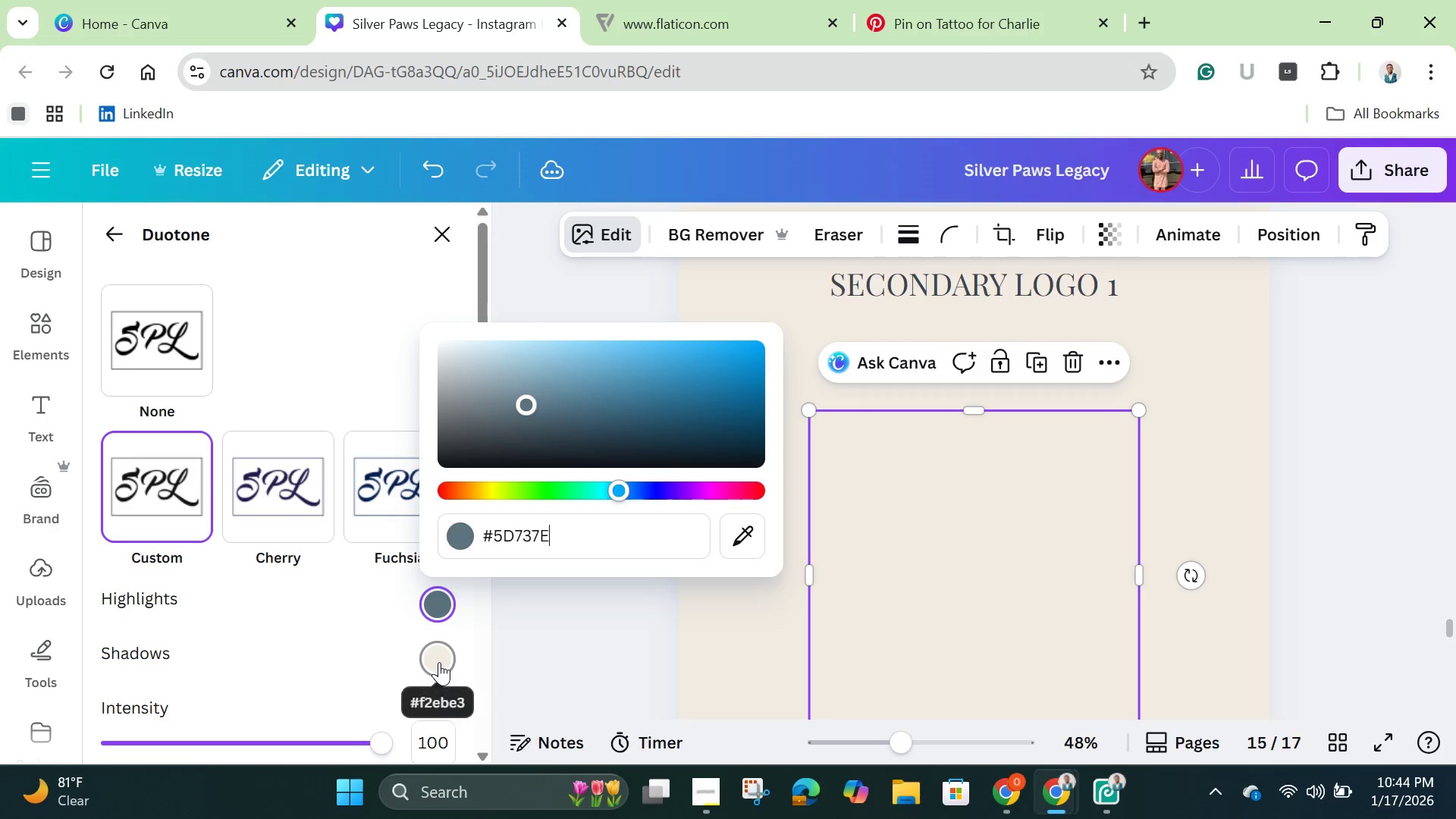 
left_click([439, 662])
 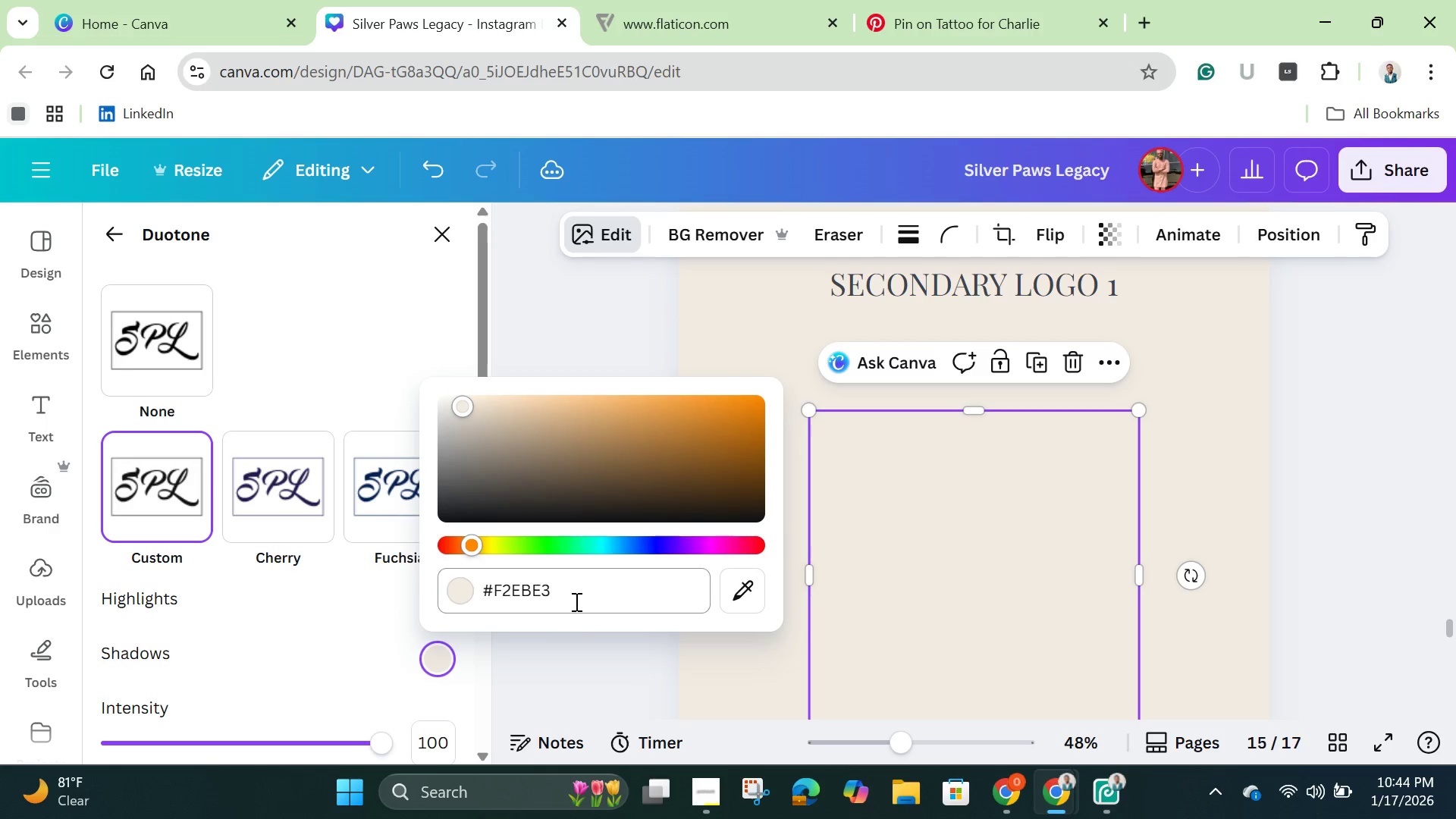 
left_click([575, 601])
 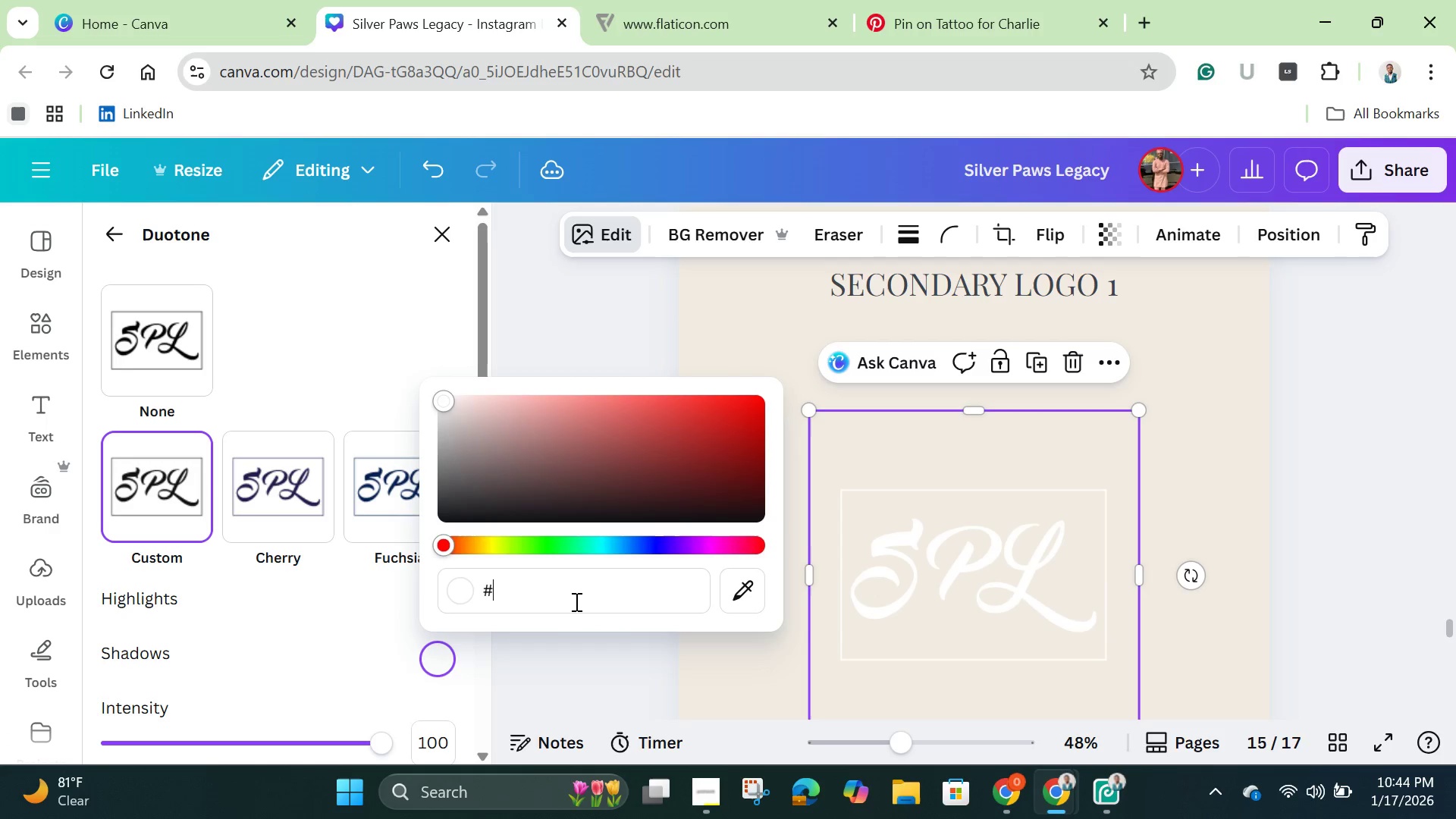 
key(Backspace)
 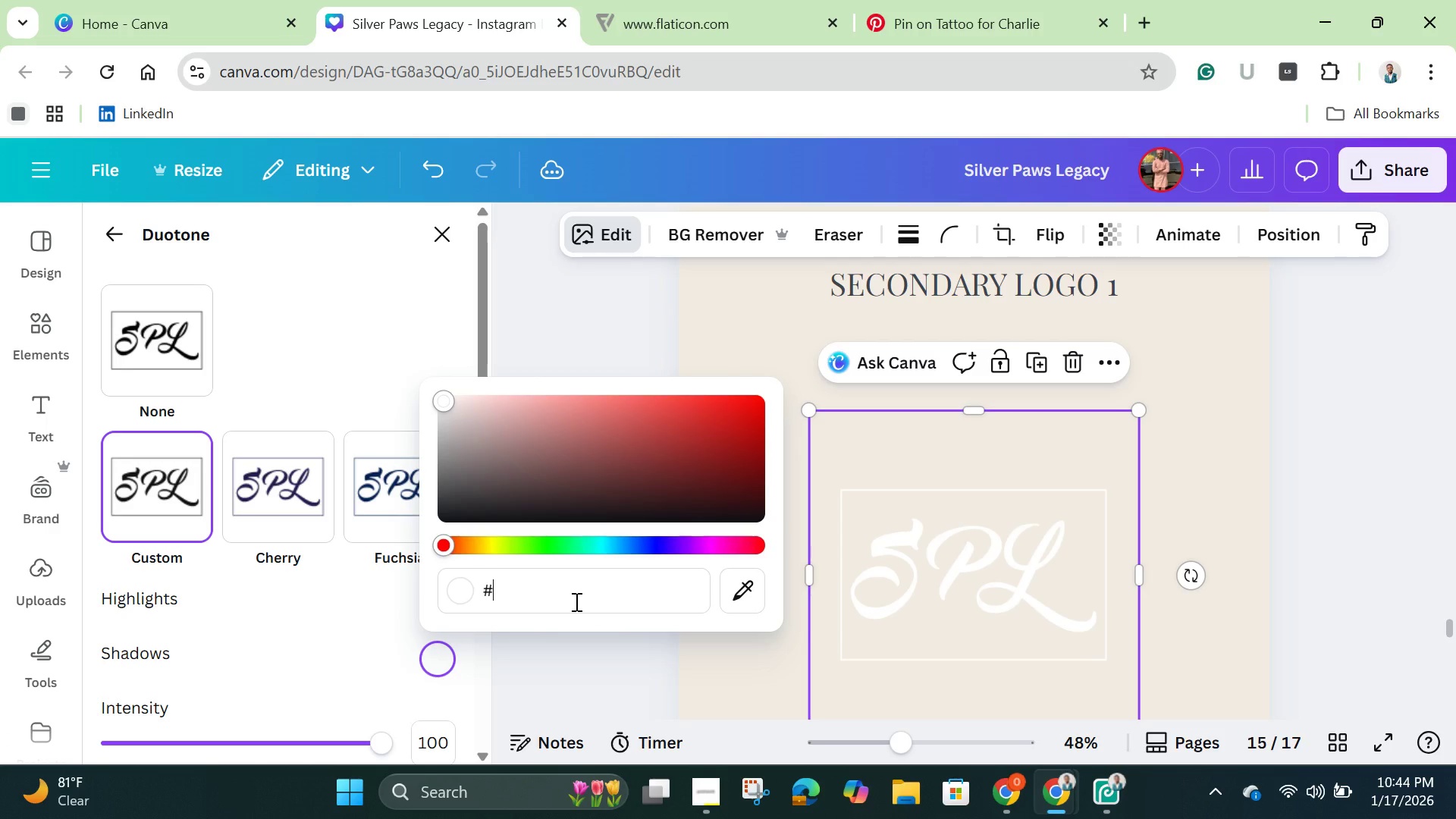 
key(Control+V)
 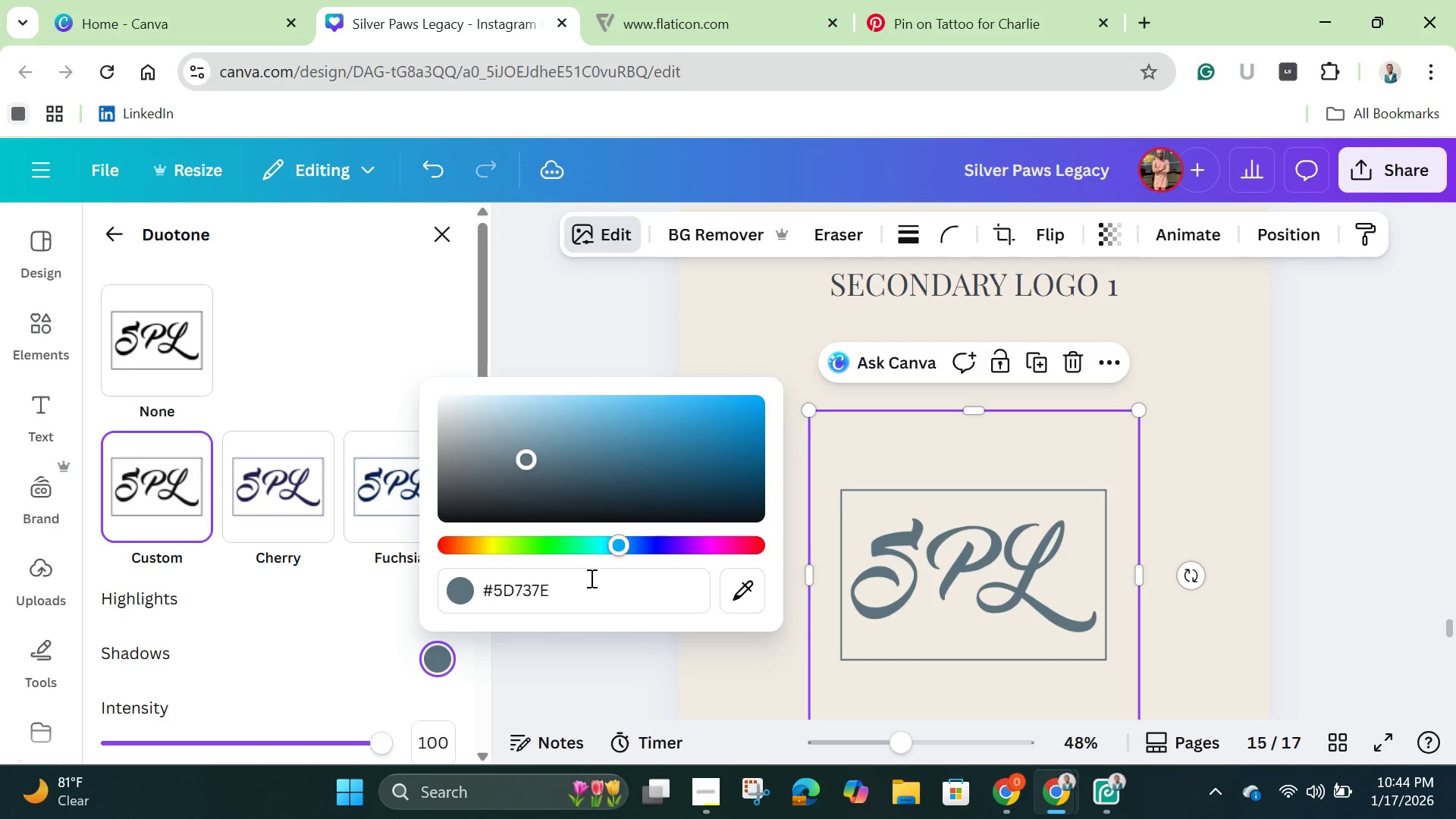 
scroll: coordinate [601, 460], scroll_direction: down, amount: 4.0
 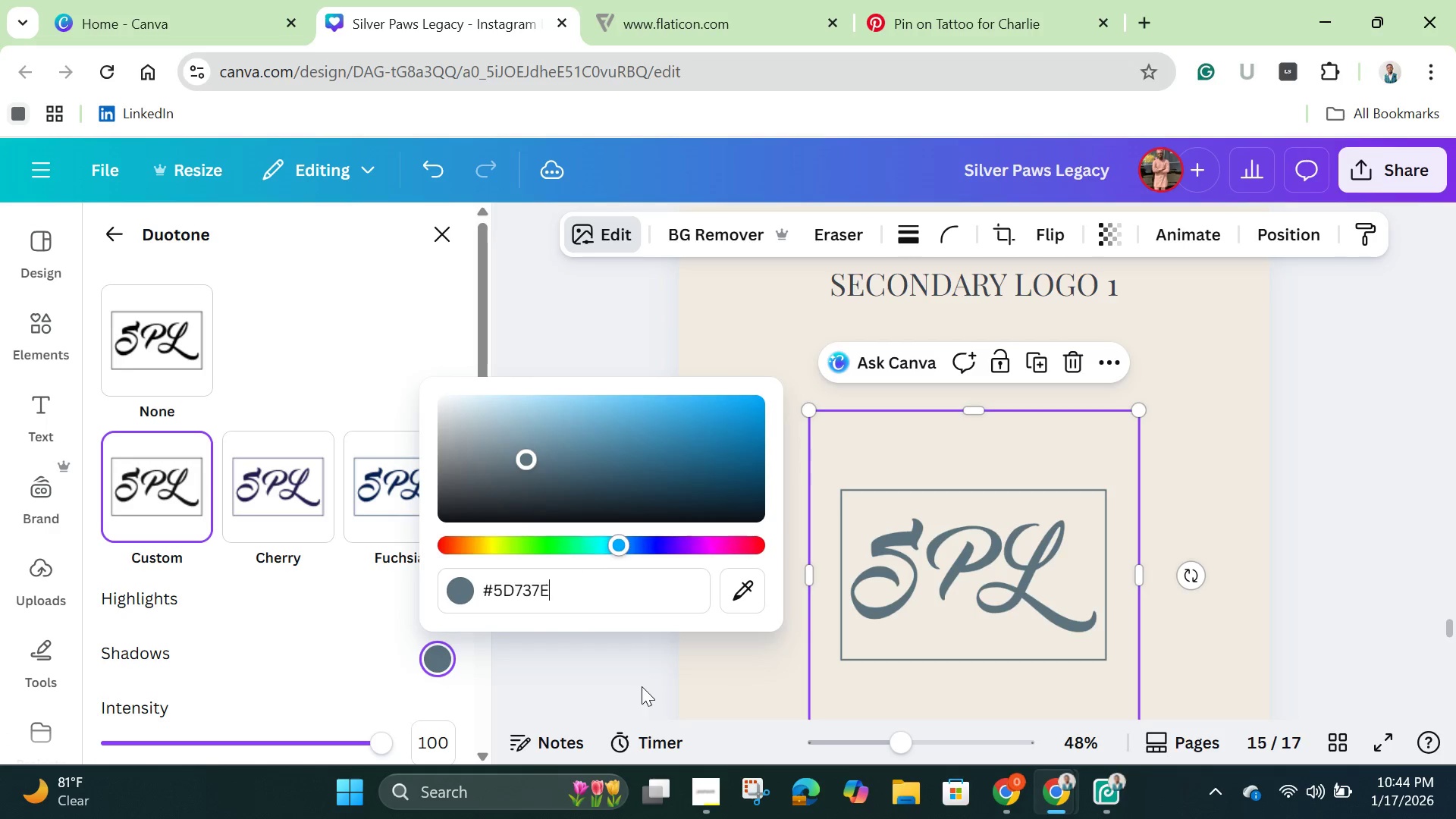 
left_click([642, 685])
 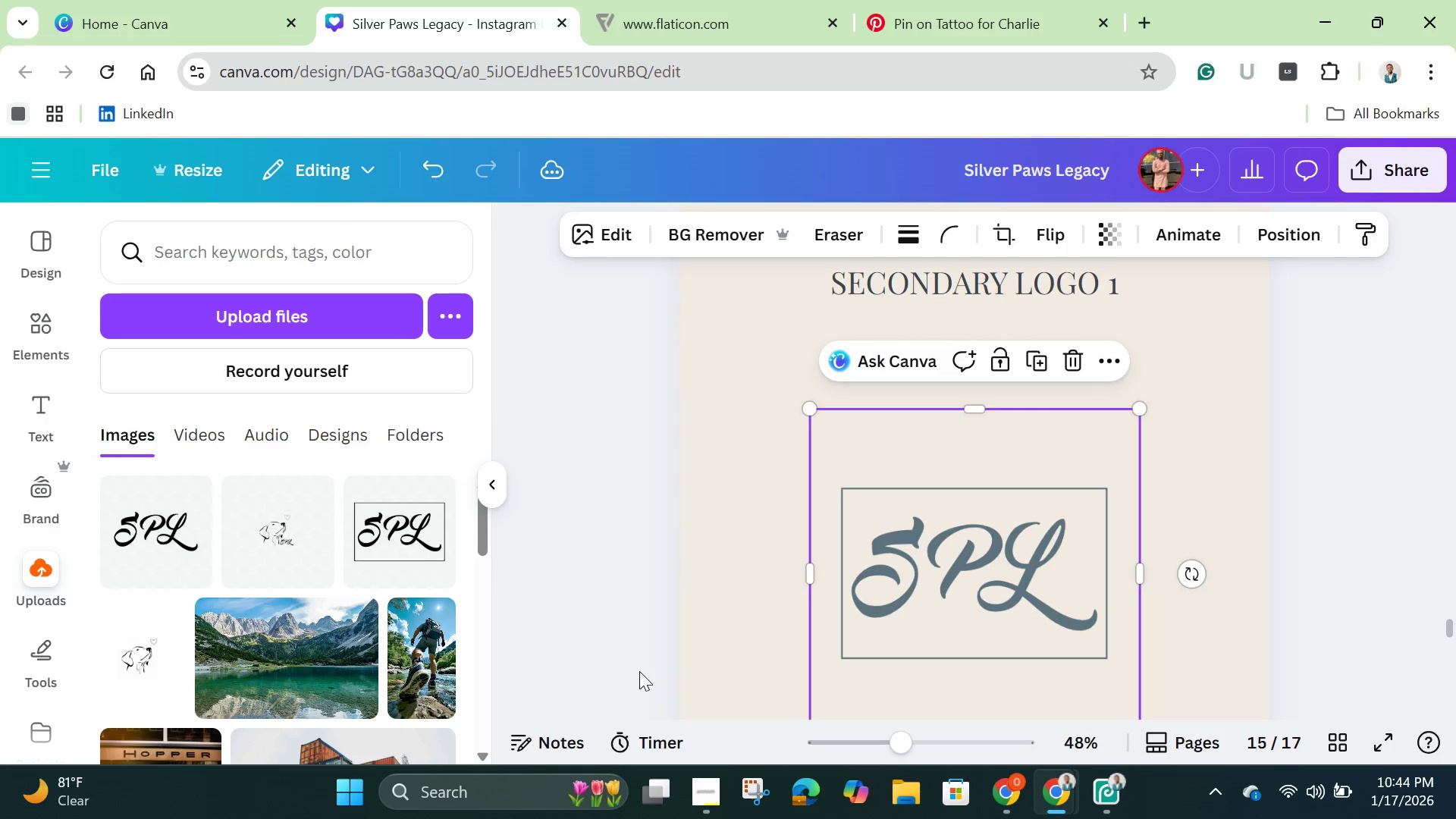 
scroll: coordinate [645, 622], scroll_direction: down, amount: 4.0
 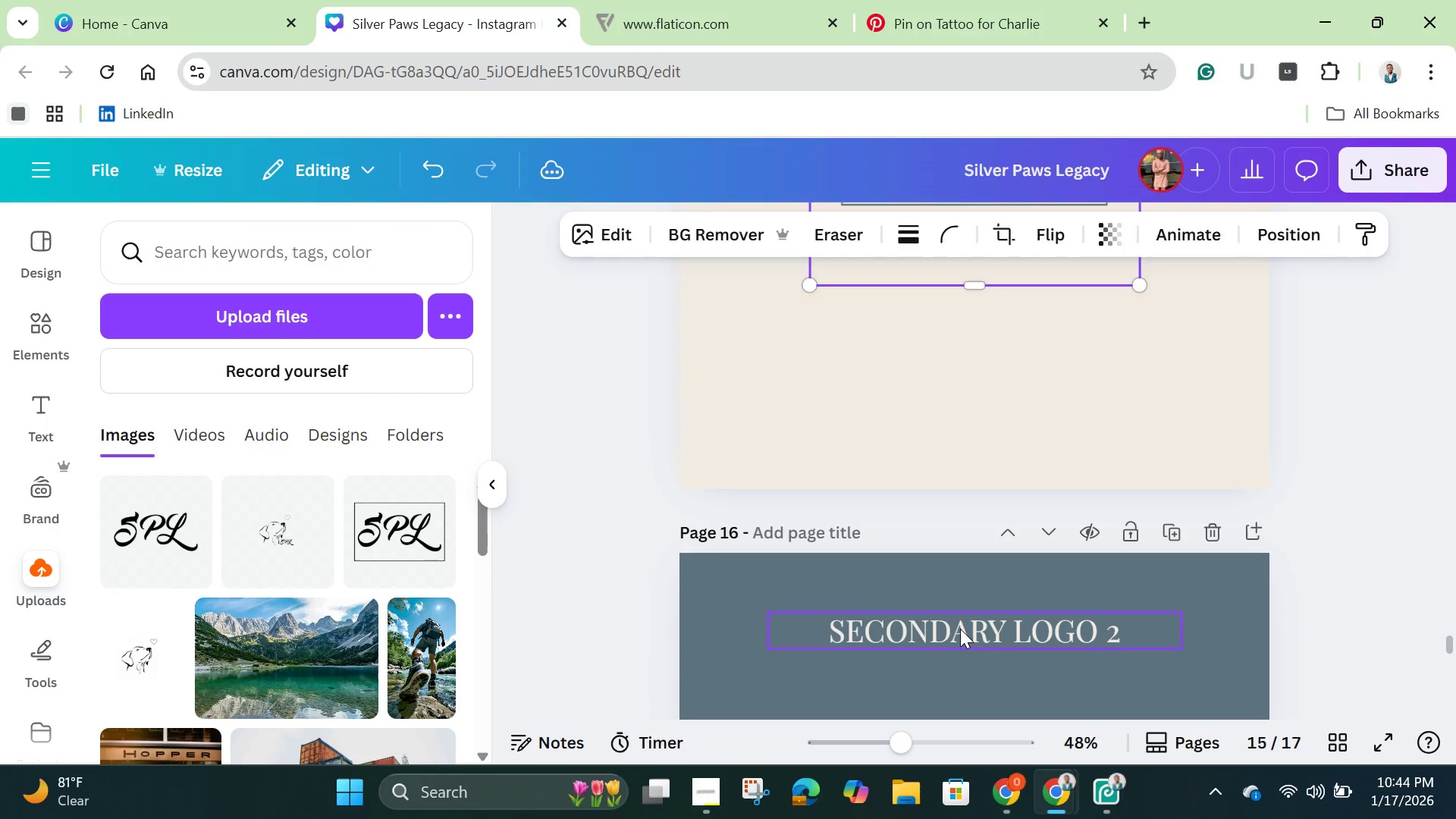 
left_click([960, 629])
 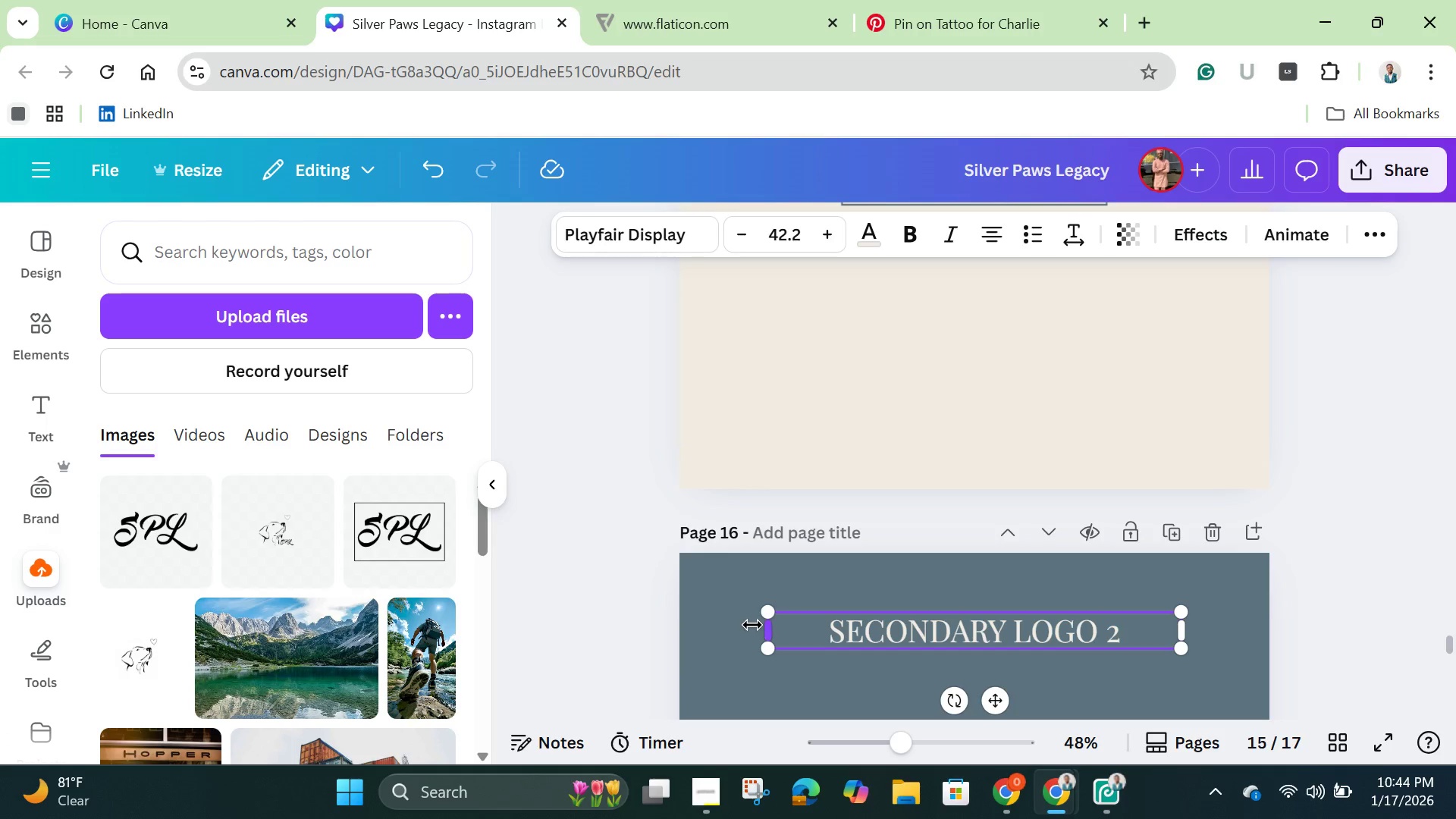 
left_click([736, 625])
 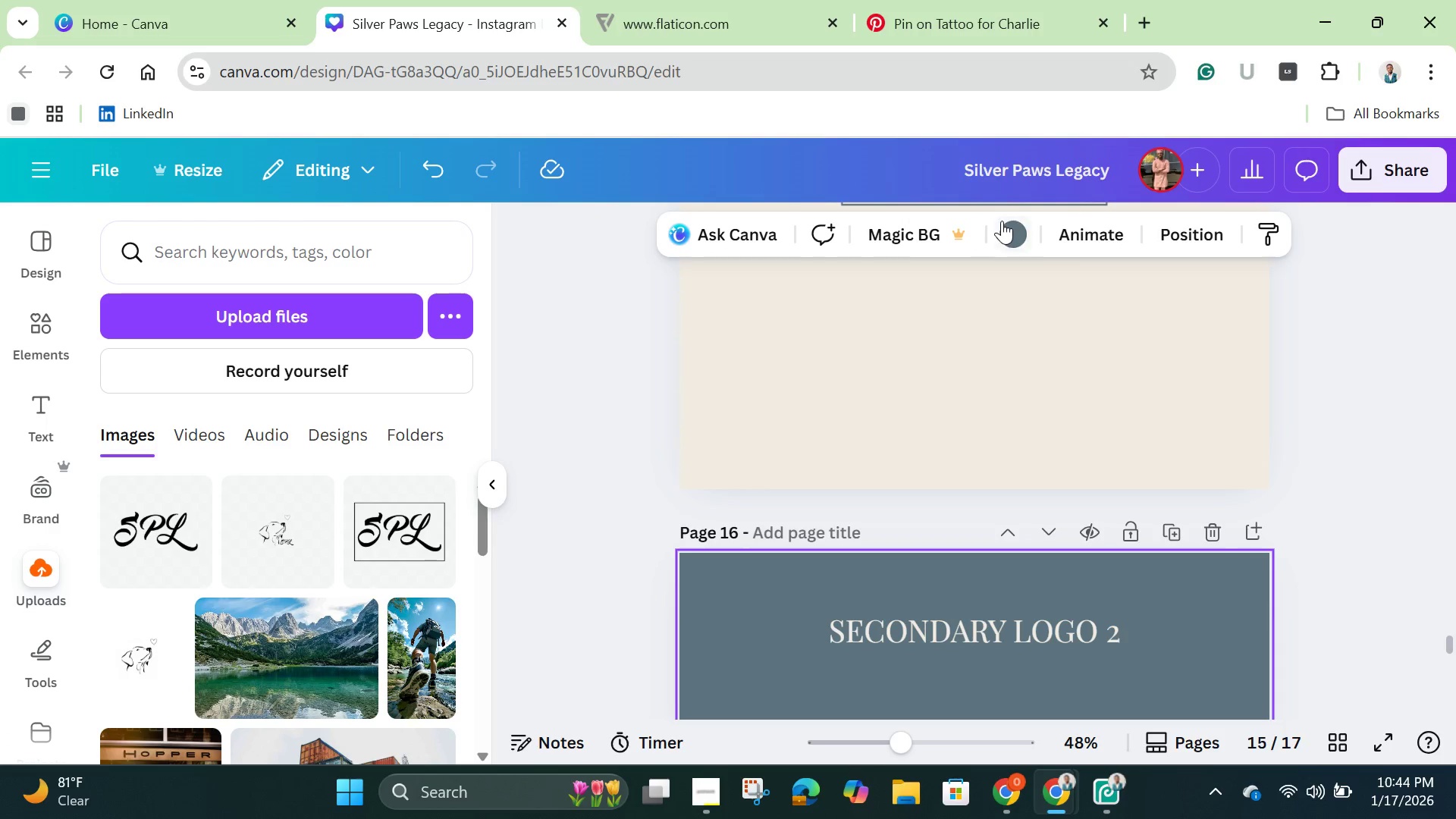 
left_click([1012, 230])
 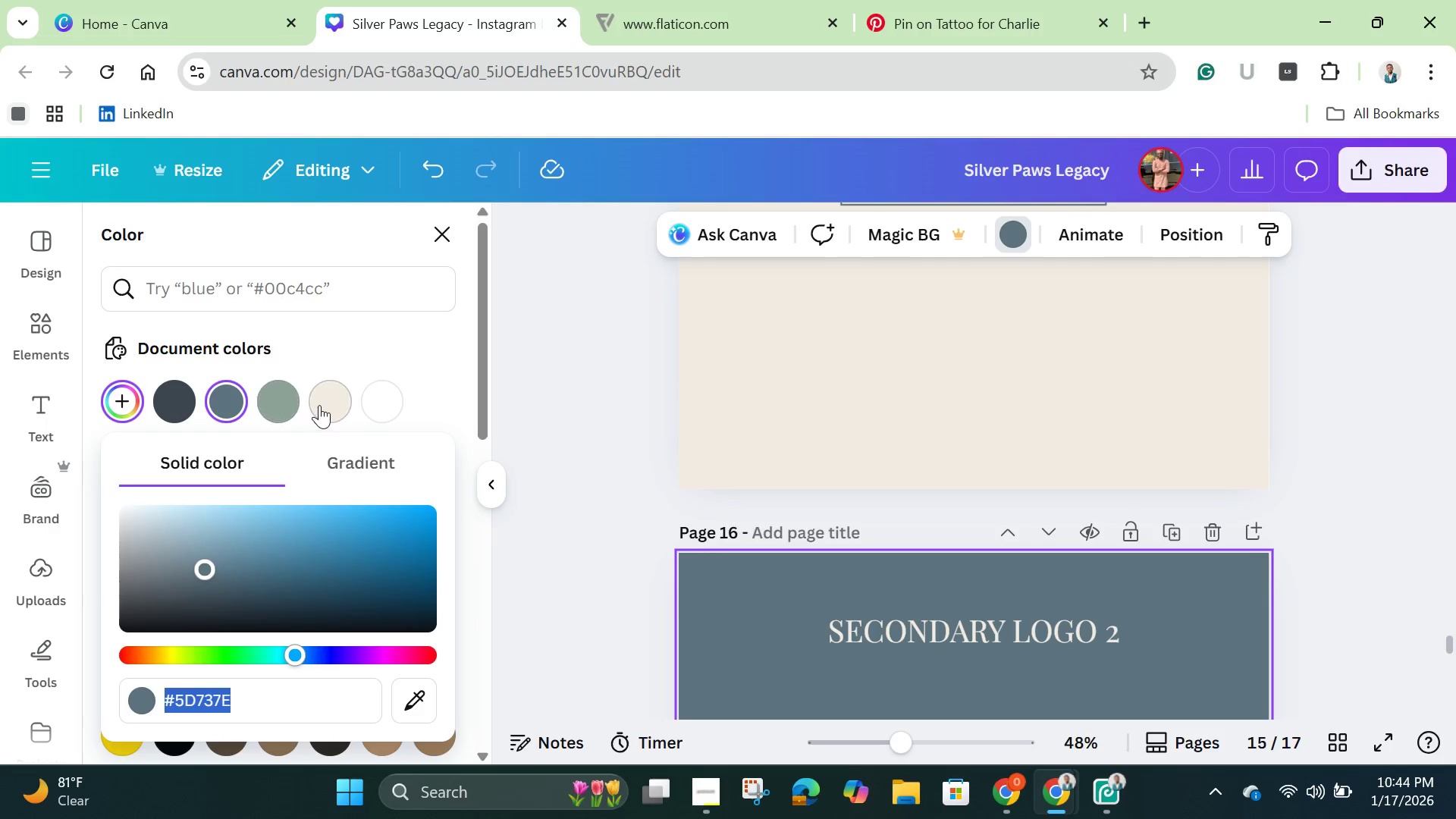 
left_click([322, 405])
 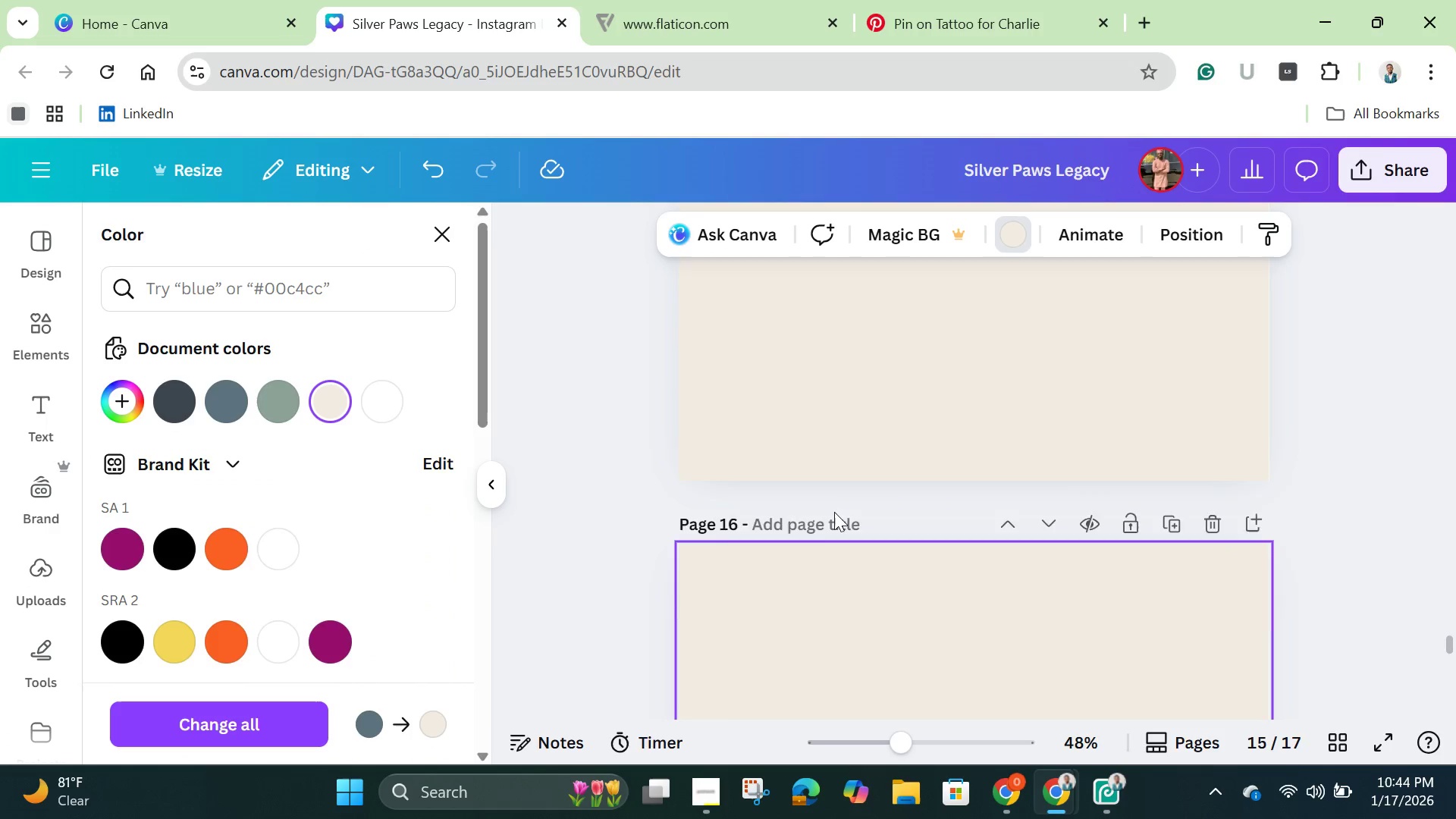 
scroll: coordinate [834, 512], scroll_direction: down, amount: 1.0
 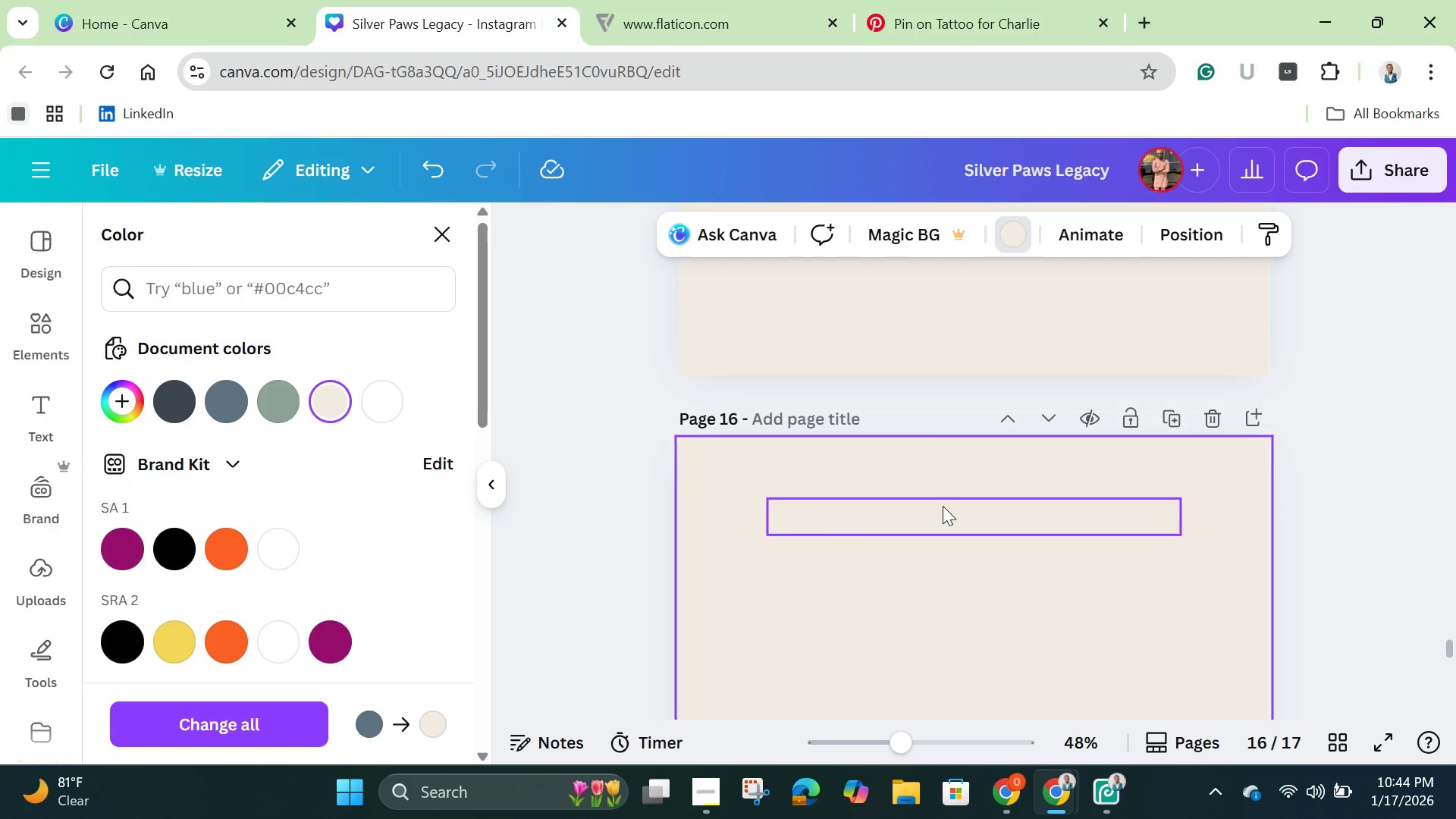 
left_click([943, 506])
 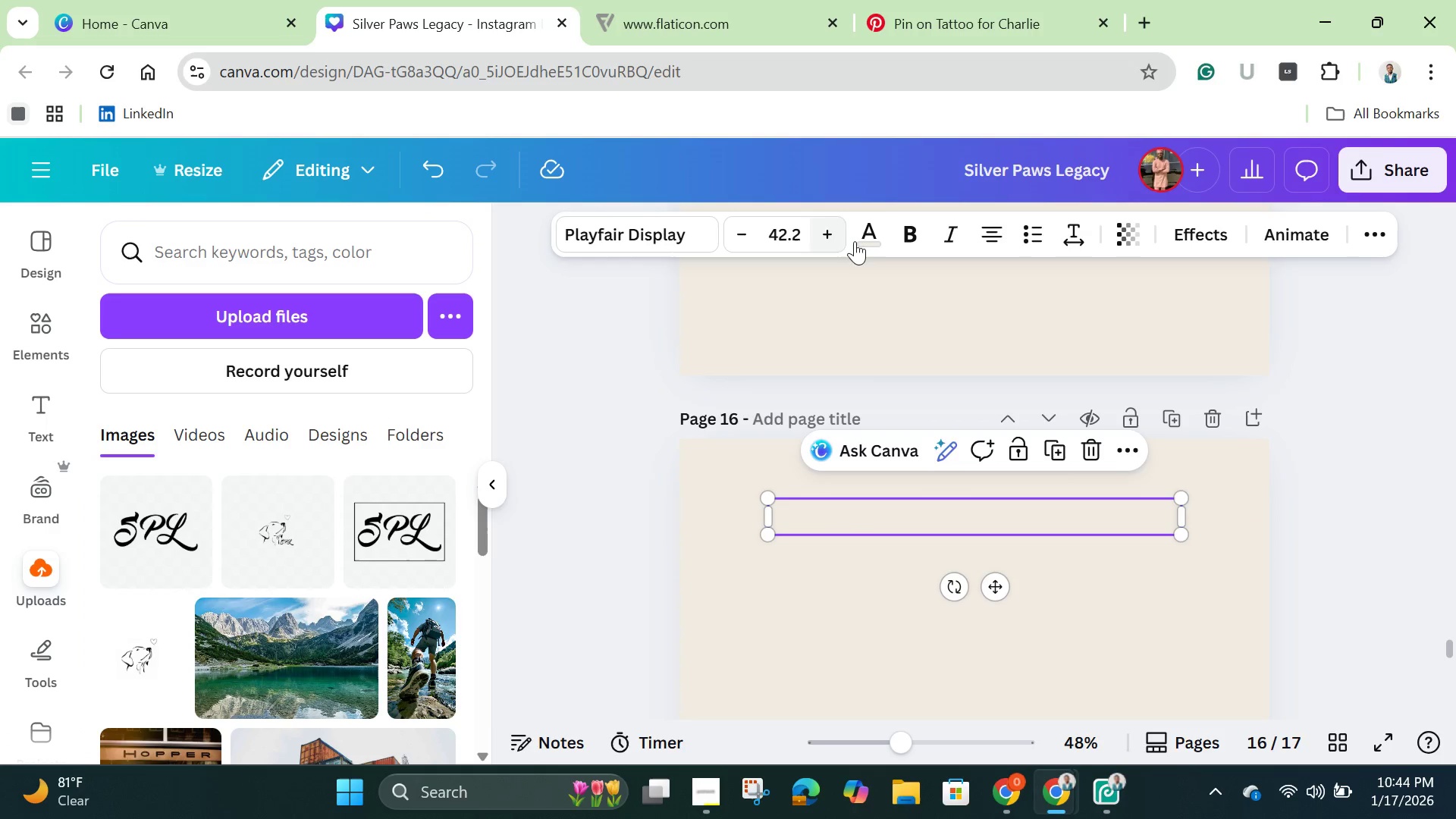 
left_click([862, 237])
 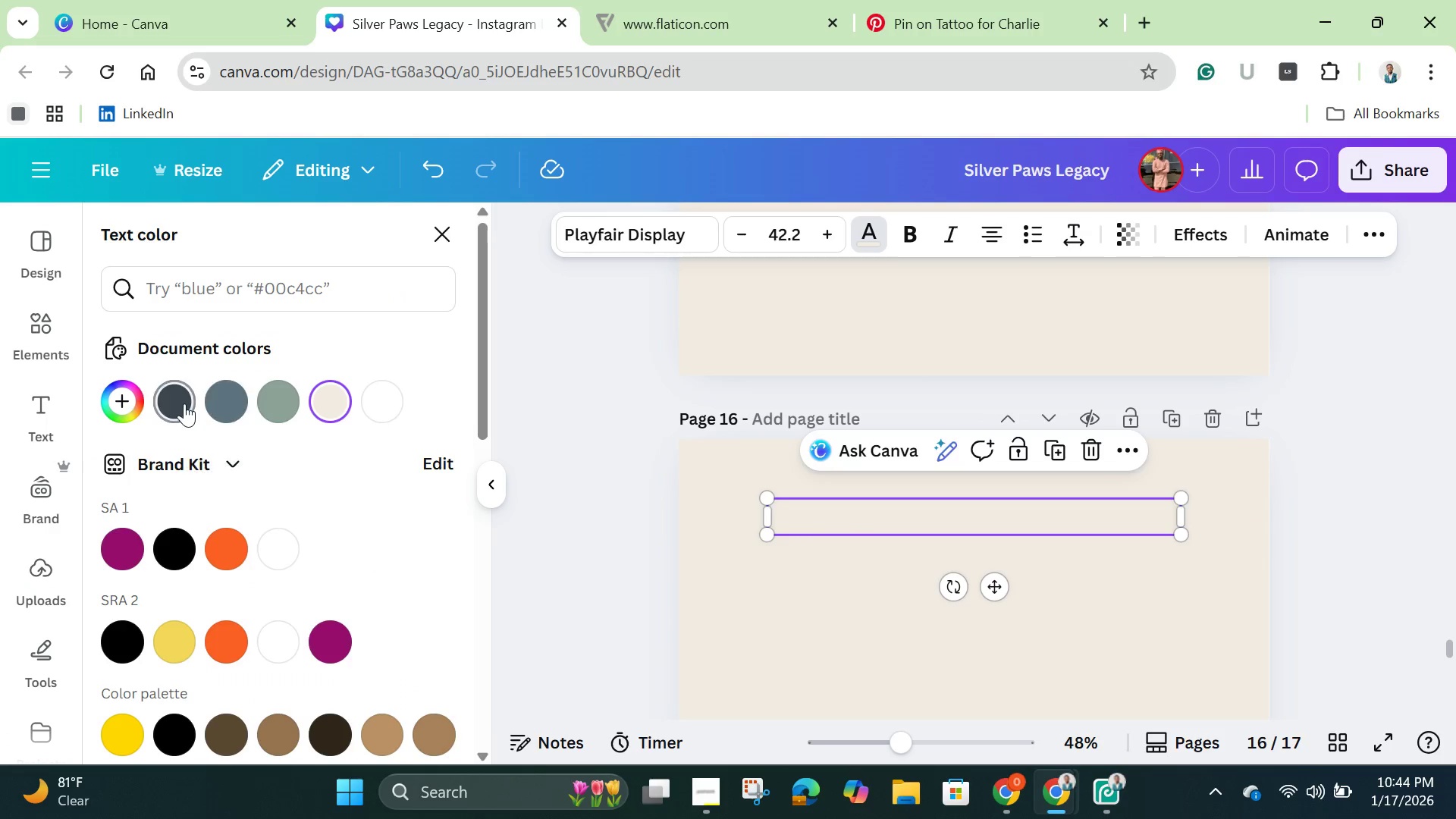 
left_click([184, 403])
 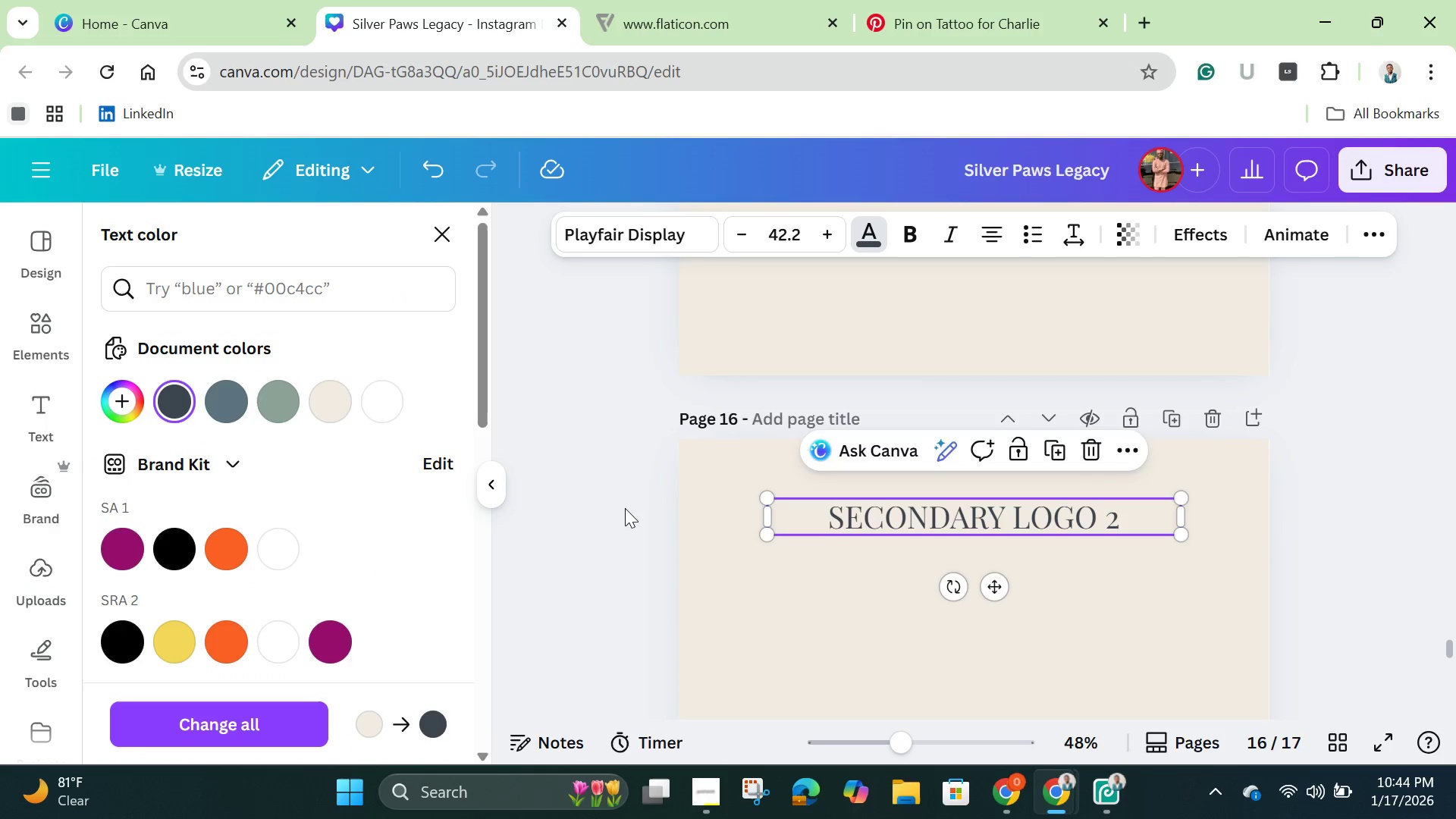 
scroll: coordinate [661, 526], scroll_direction: down, amount: 4.0
 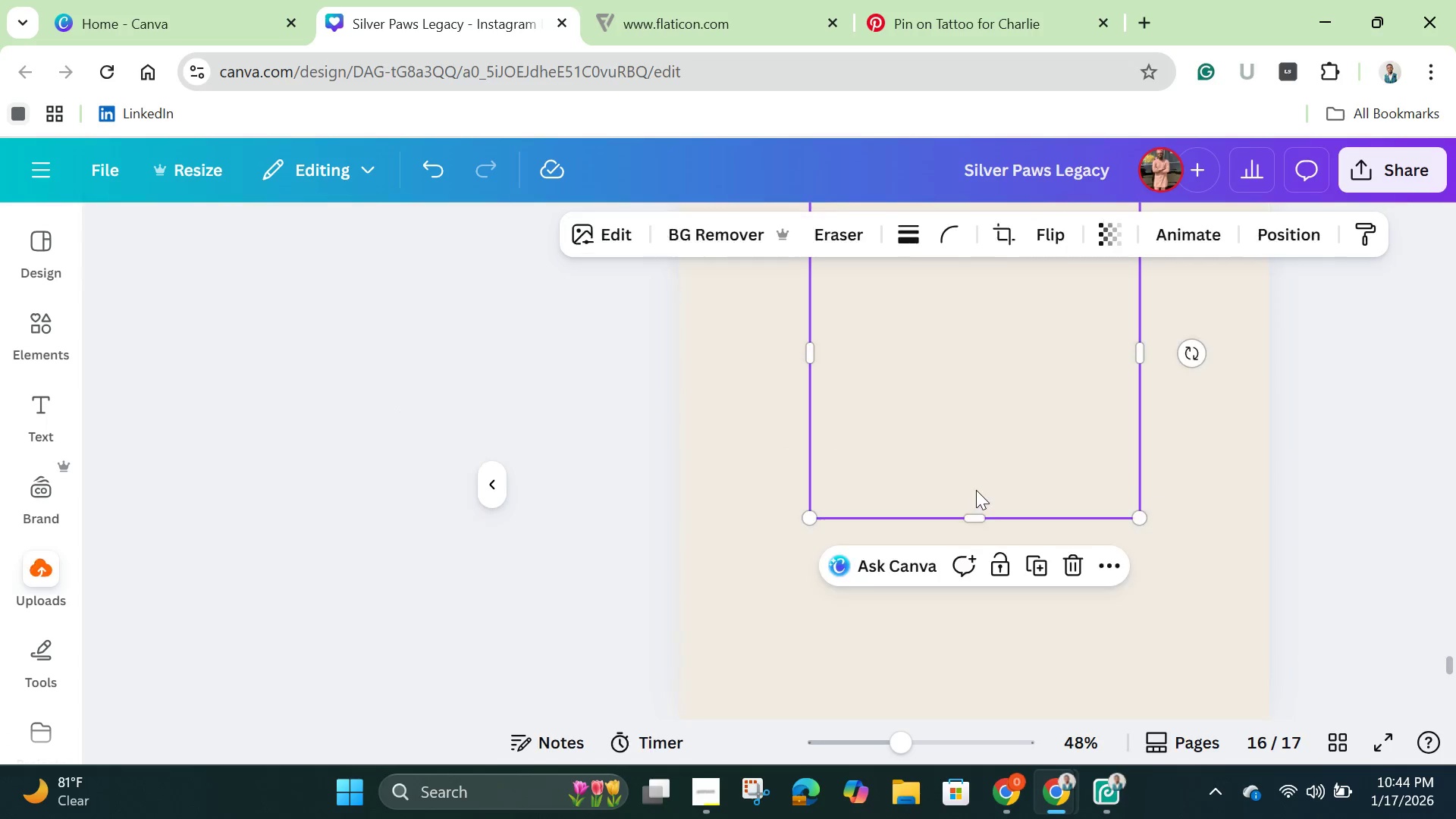 
left_click([976, 490])
 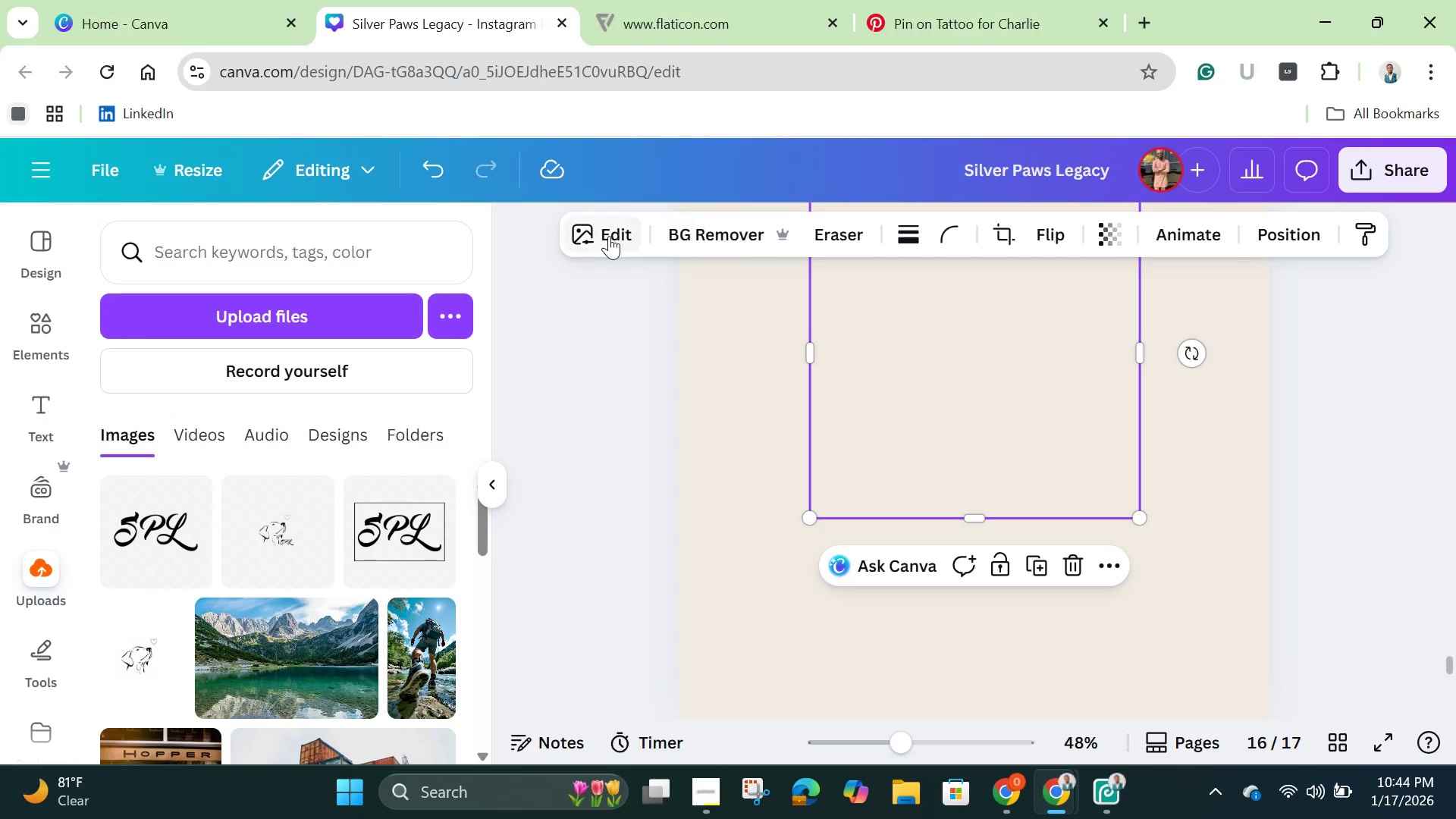 
left_click([609, 236])
 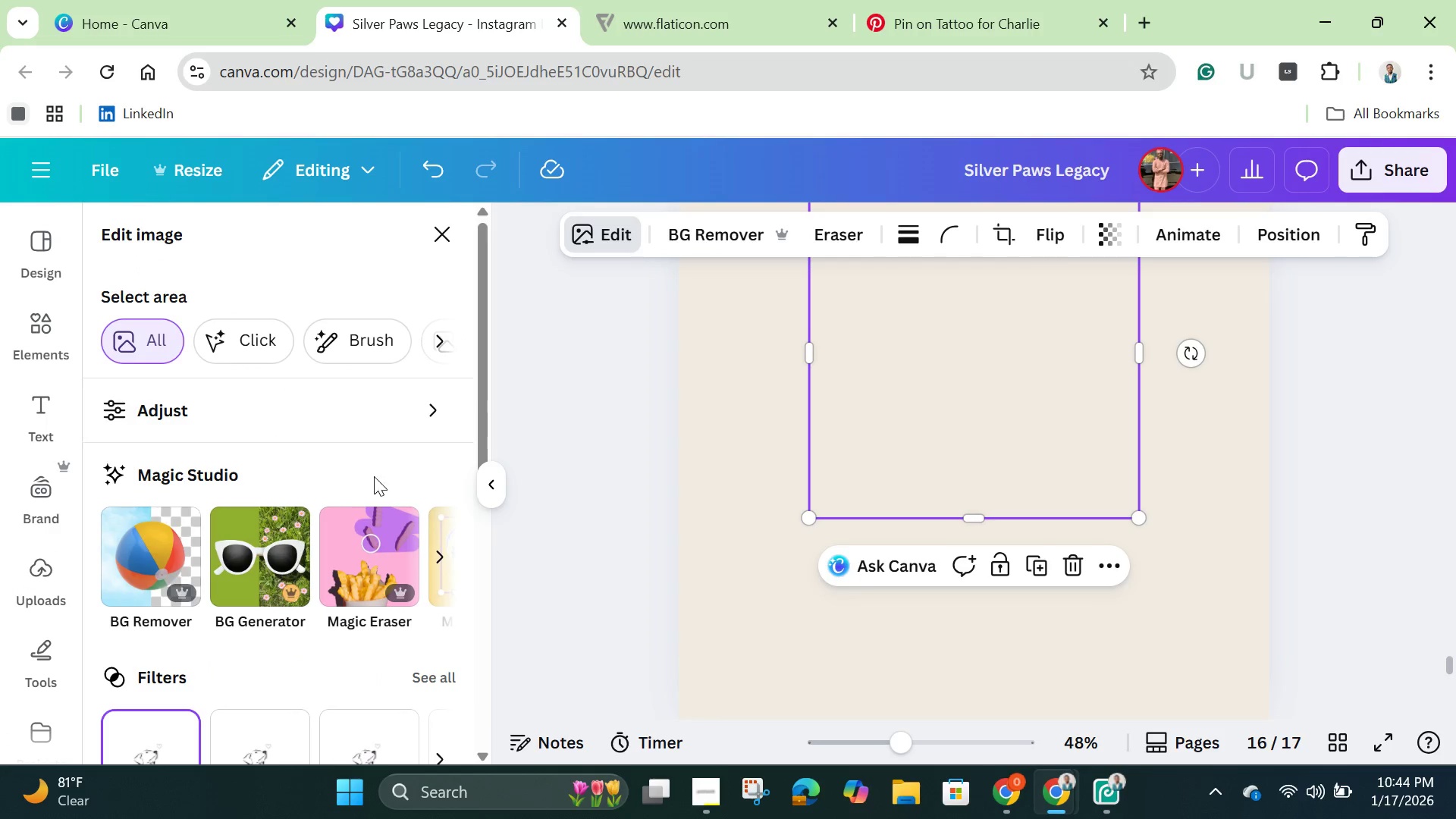 
scroll: coordinate [372, 514], scroll_direction: down, amount: 3.0
 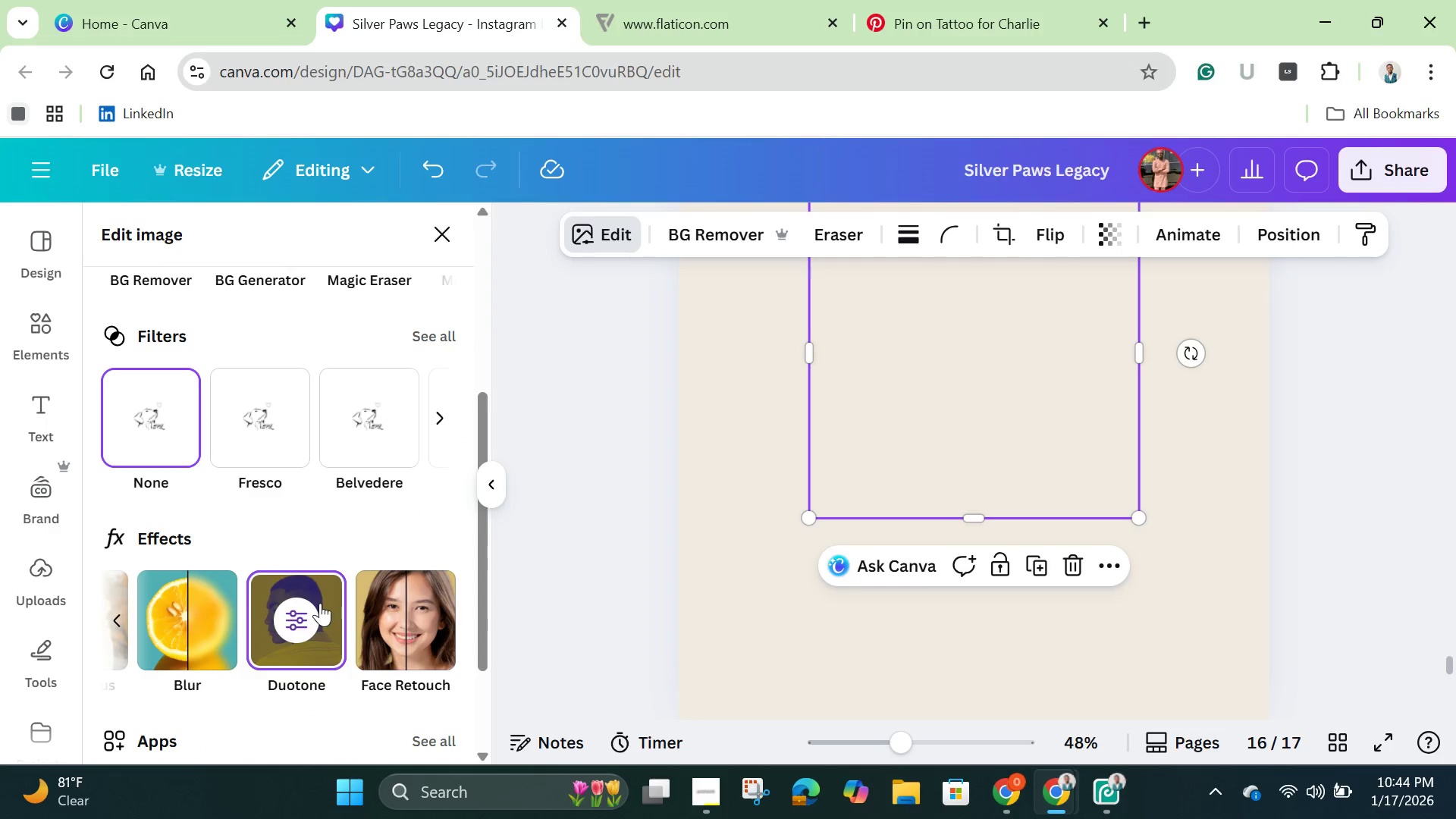 
left_click([320, 603])
 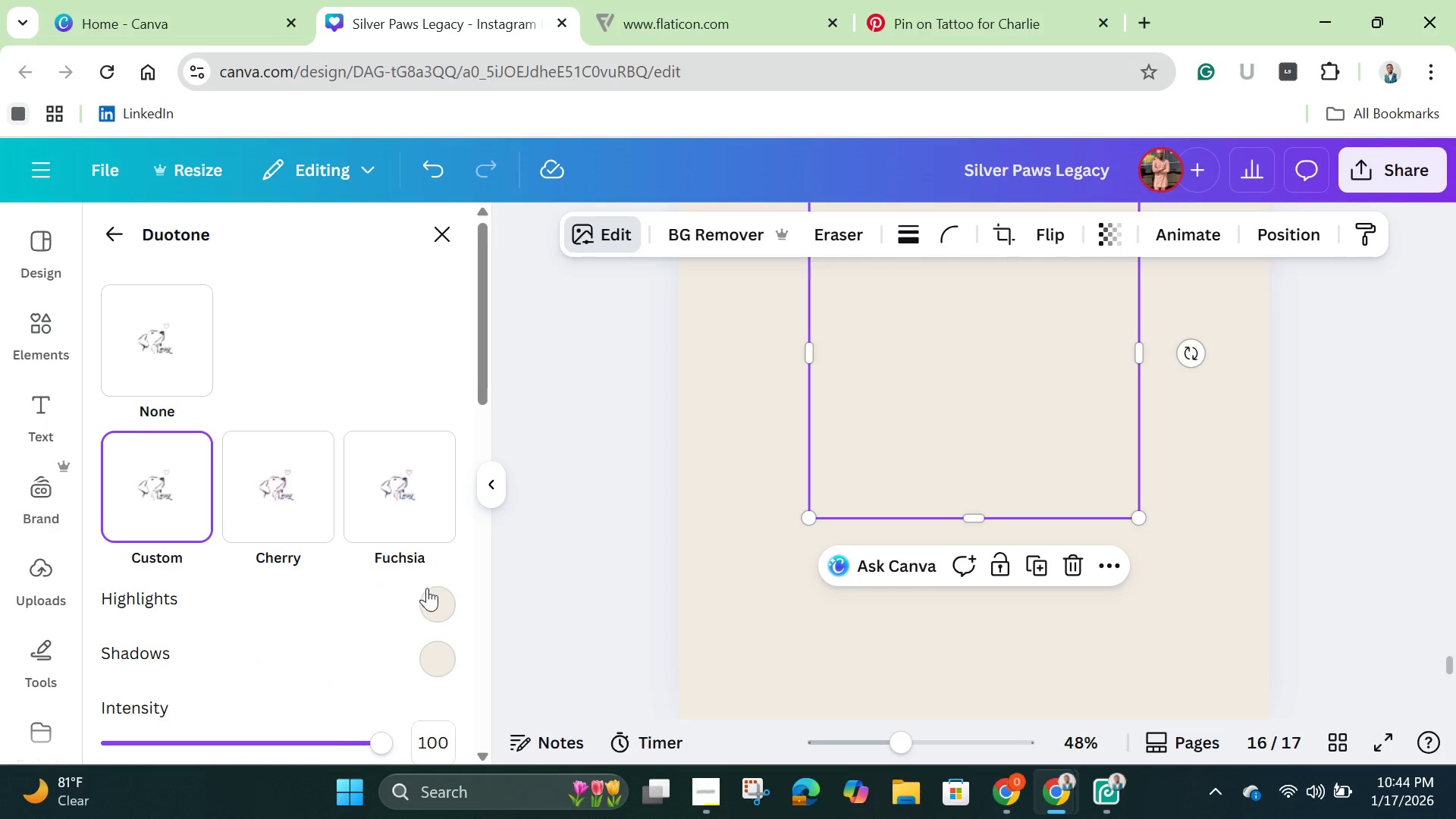 
left_click([435, 592])
 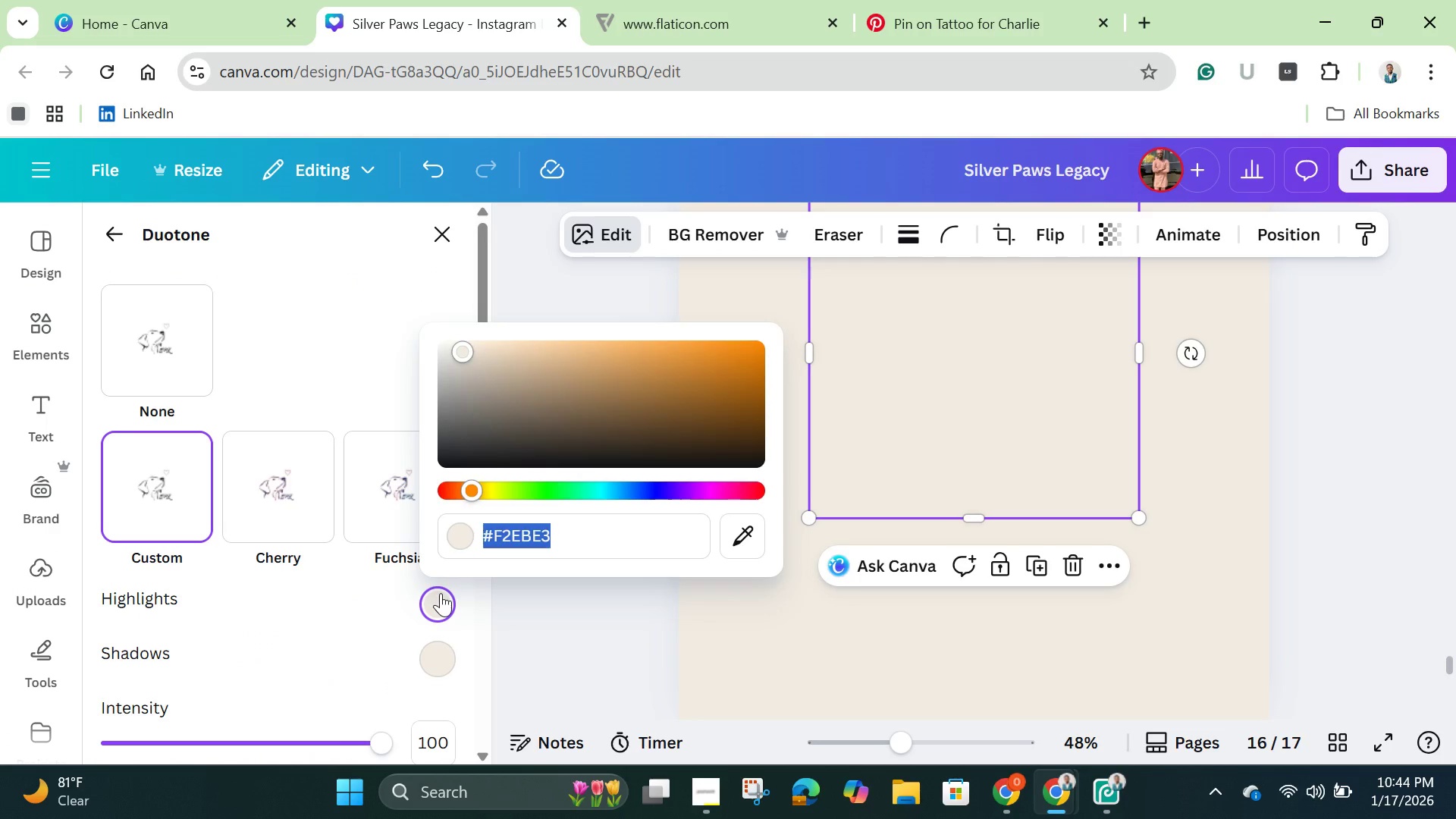 
key(Backspace)
 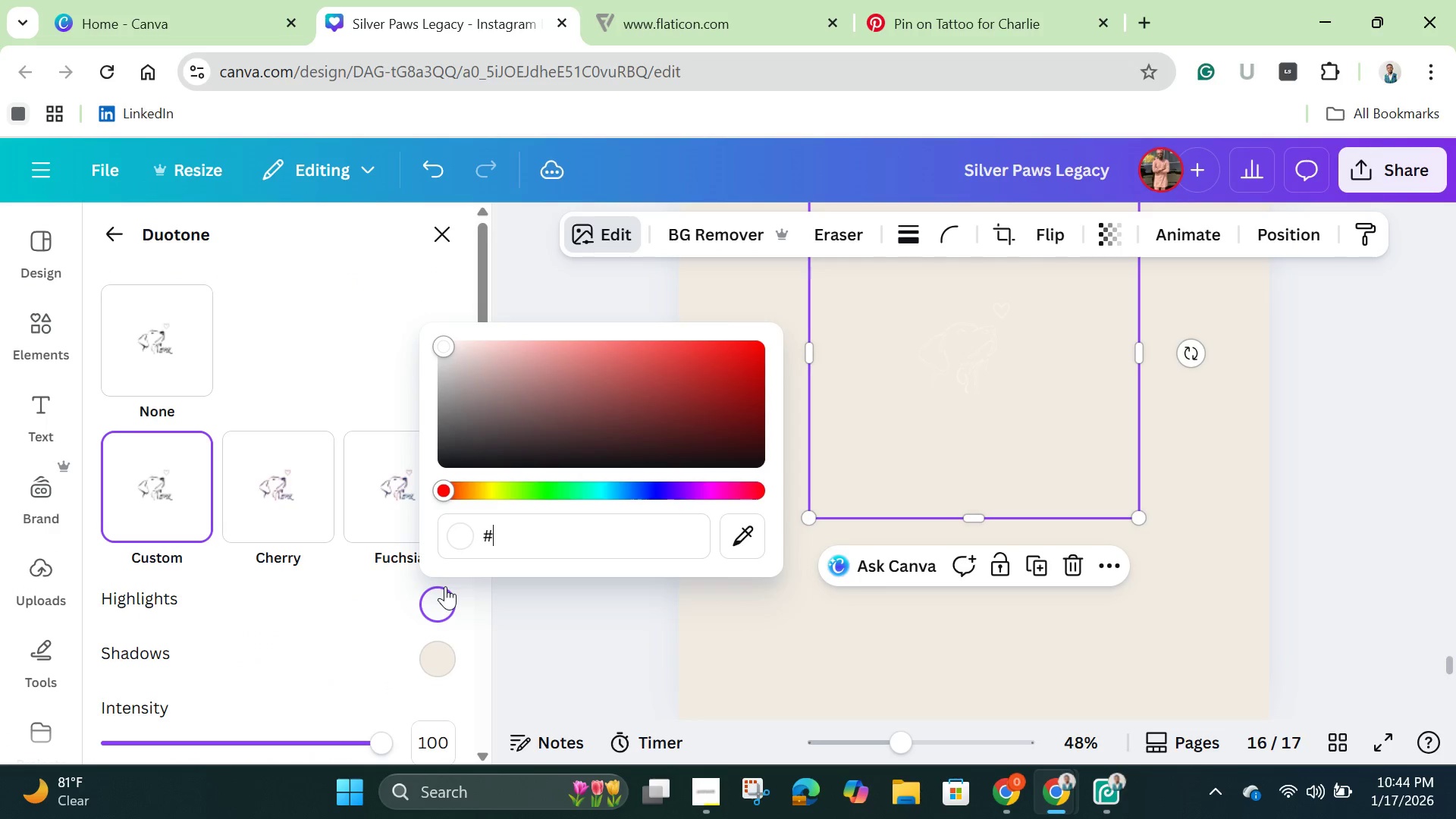 
key(Control+V)
 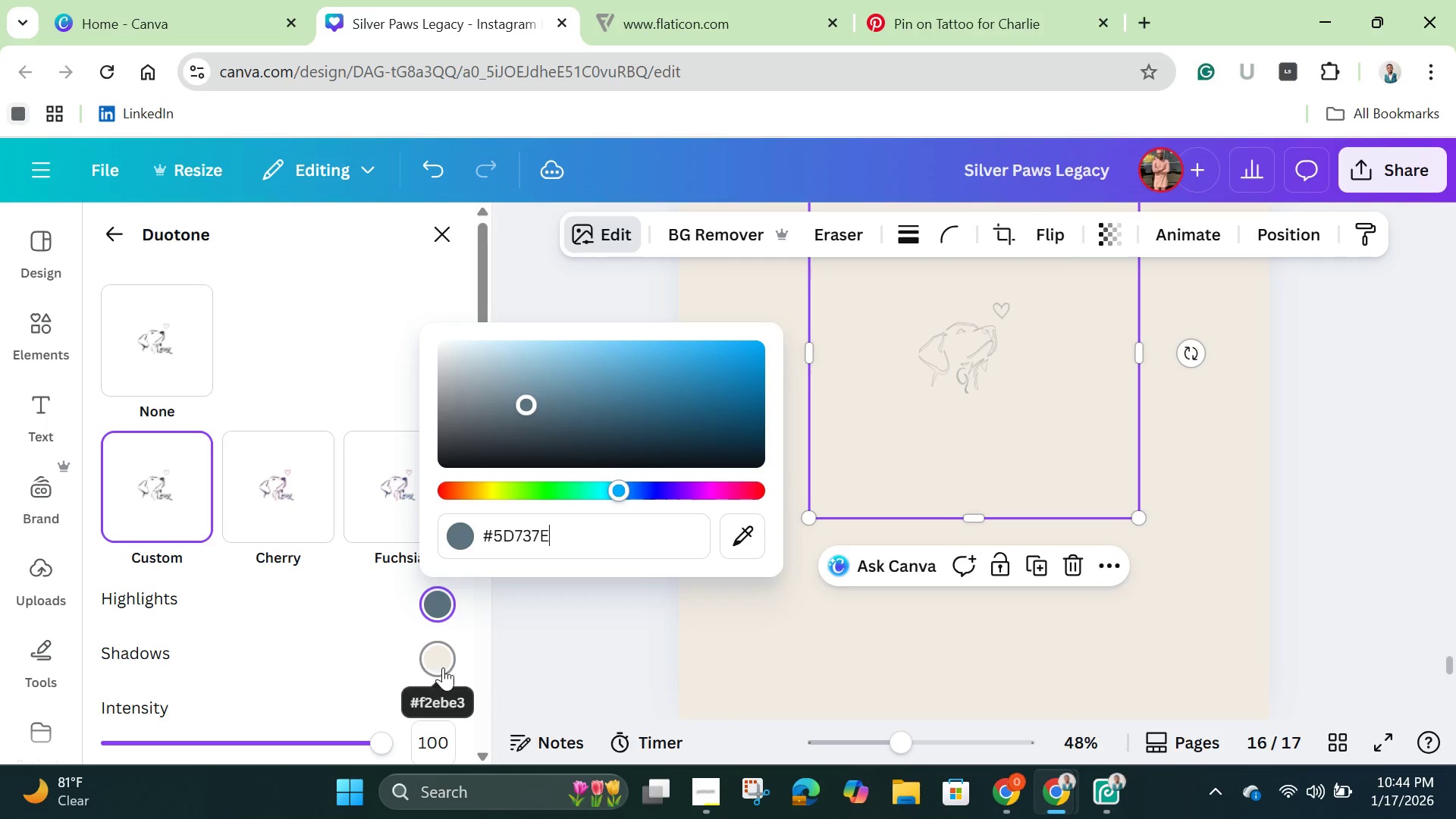 
left_click([443, 667])
 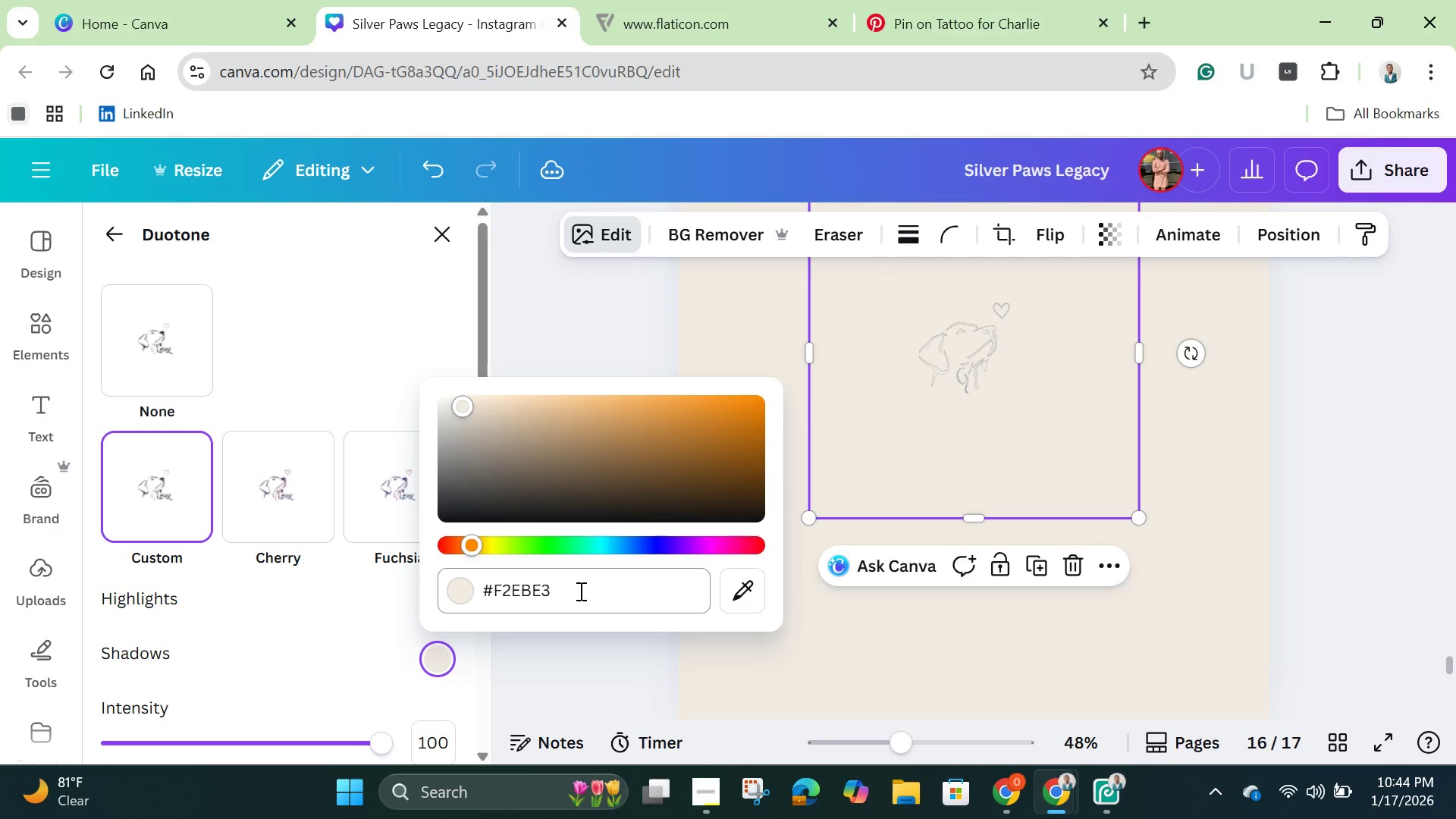 
left_click([579, 591])
 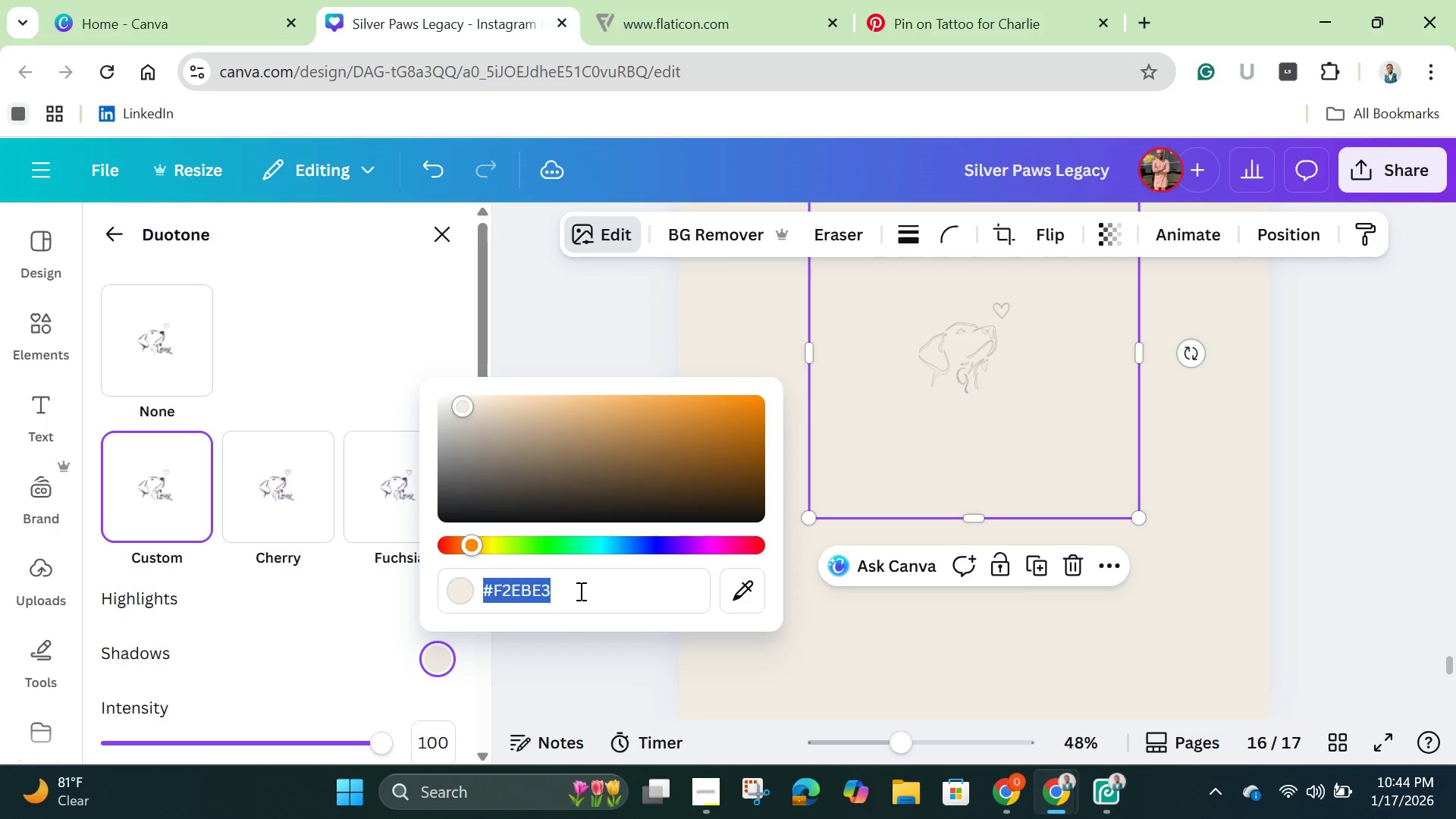 
key(Backspace)
 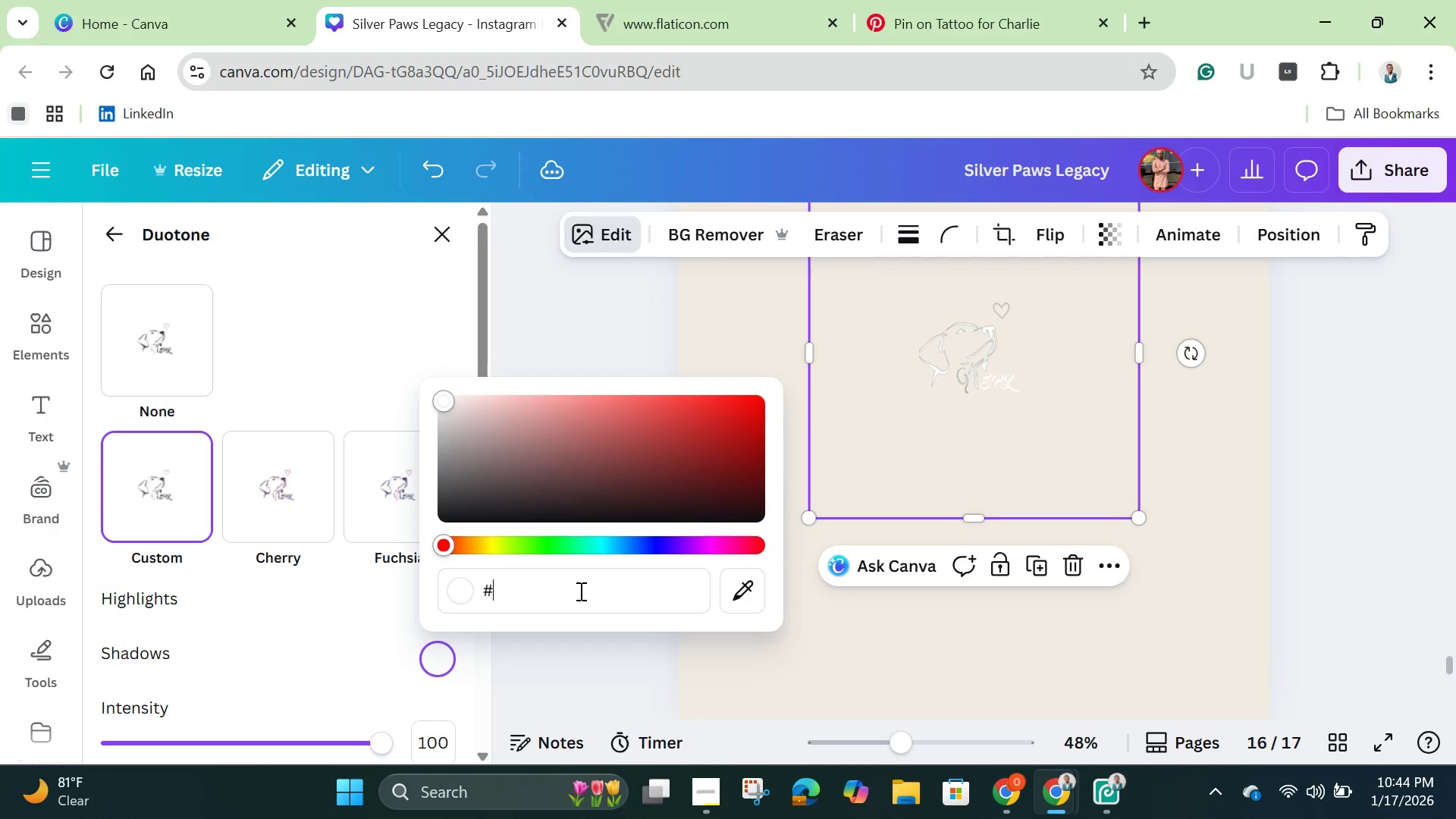 
key(Control+V)
 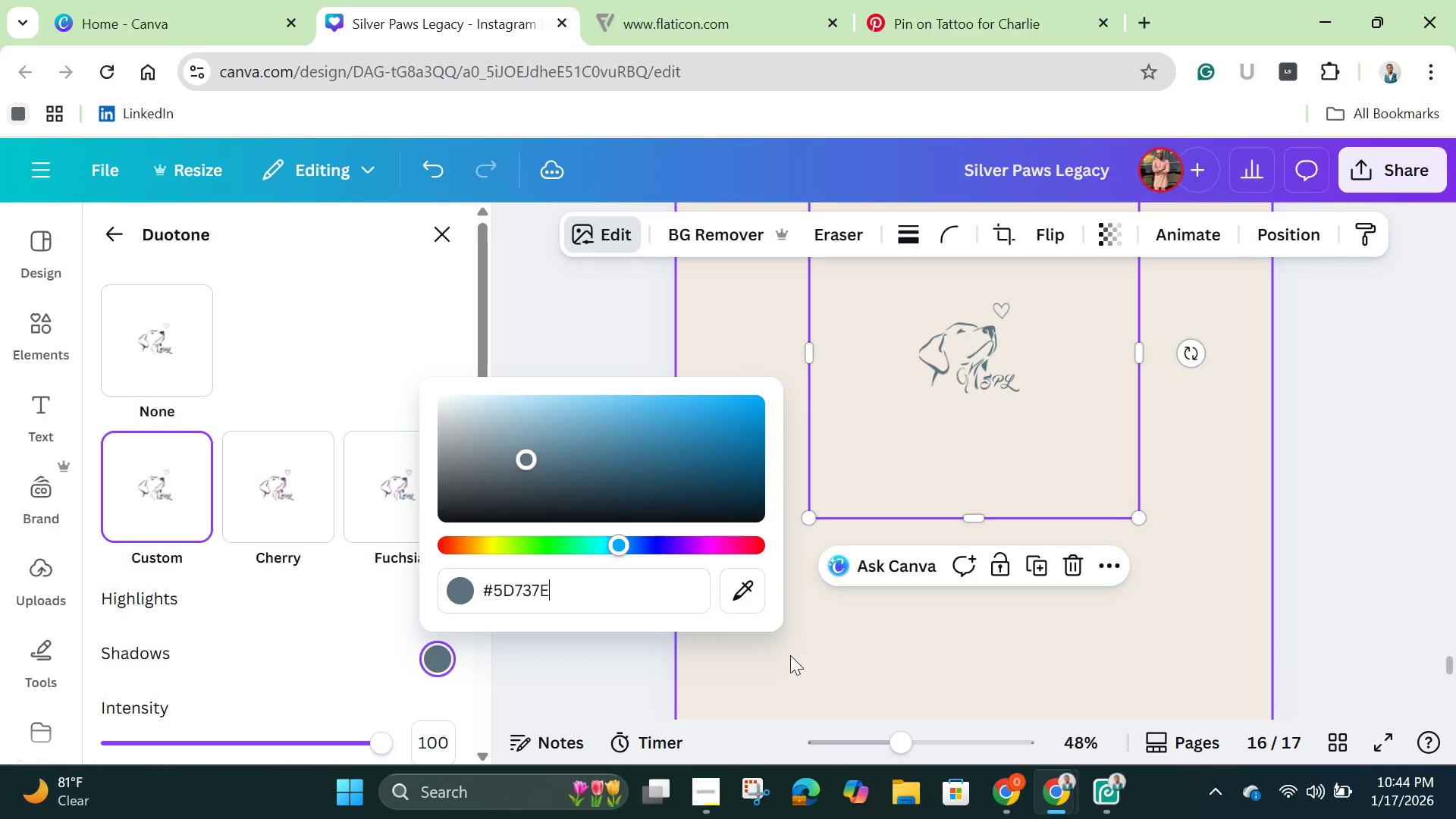 
left_click([877, 688])
 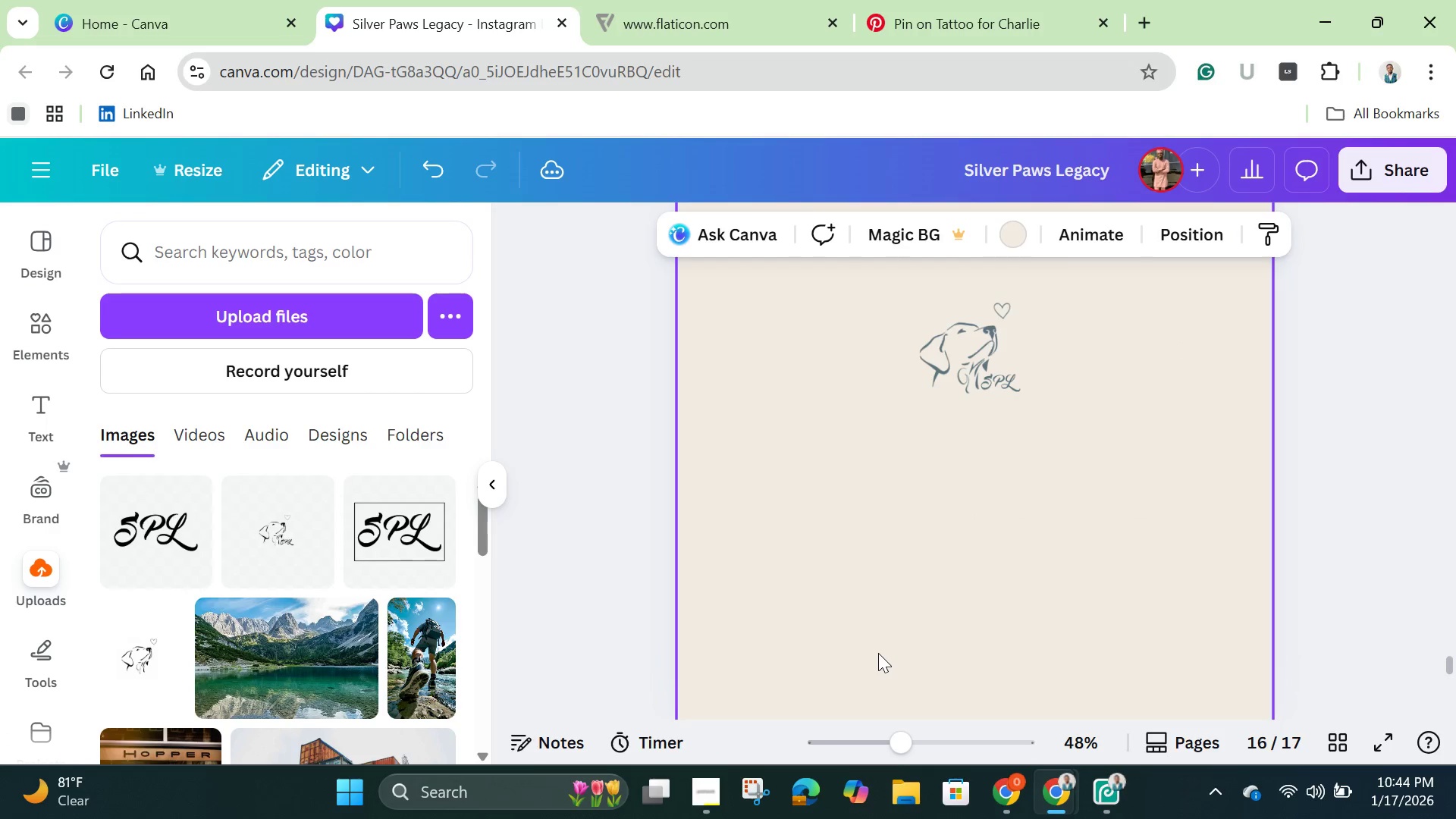 
left_click([878, 653])
 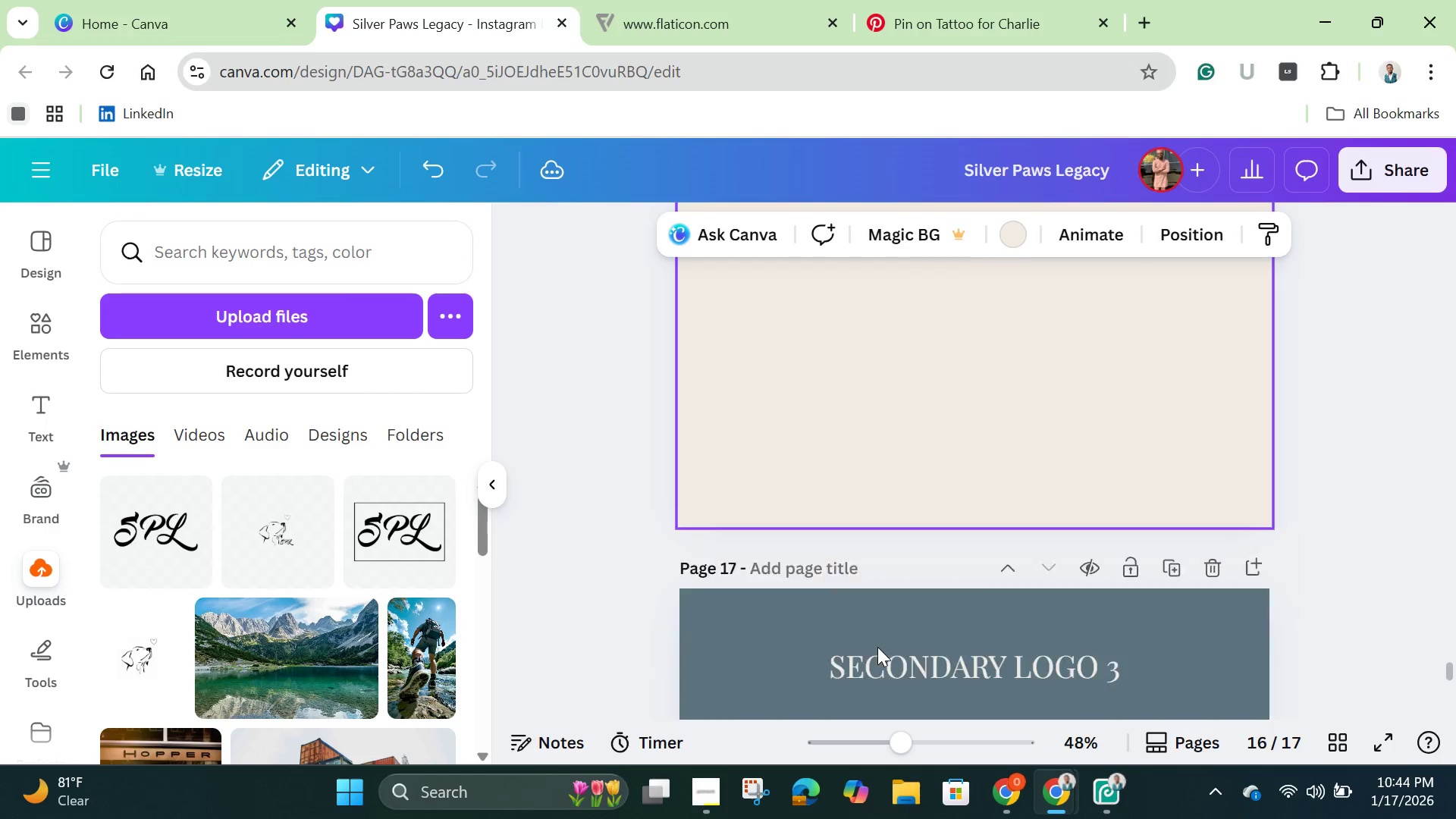 
scroll: coordinate [878, 633], scroll_direction: down, amount: 6.0
 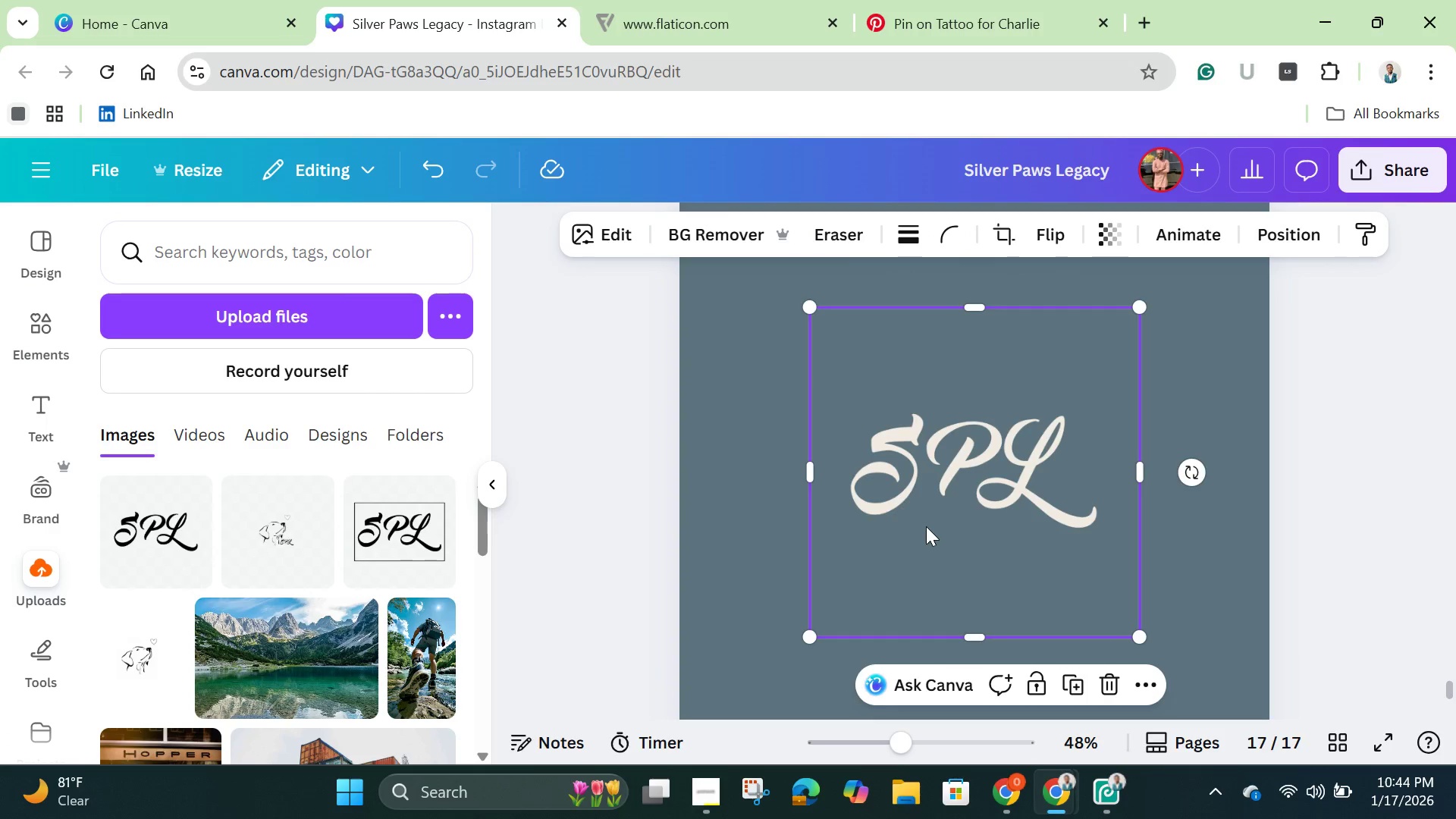 
left_click([926, 526])
 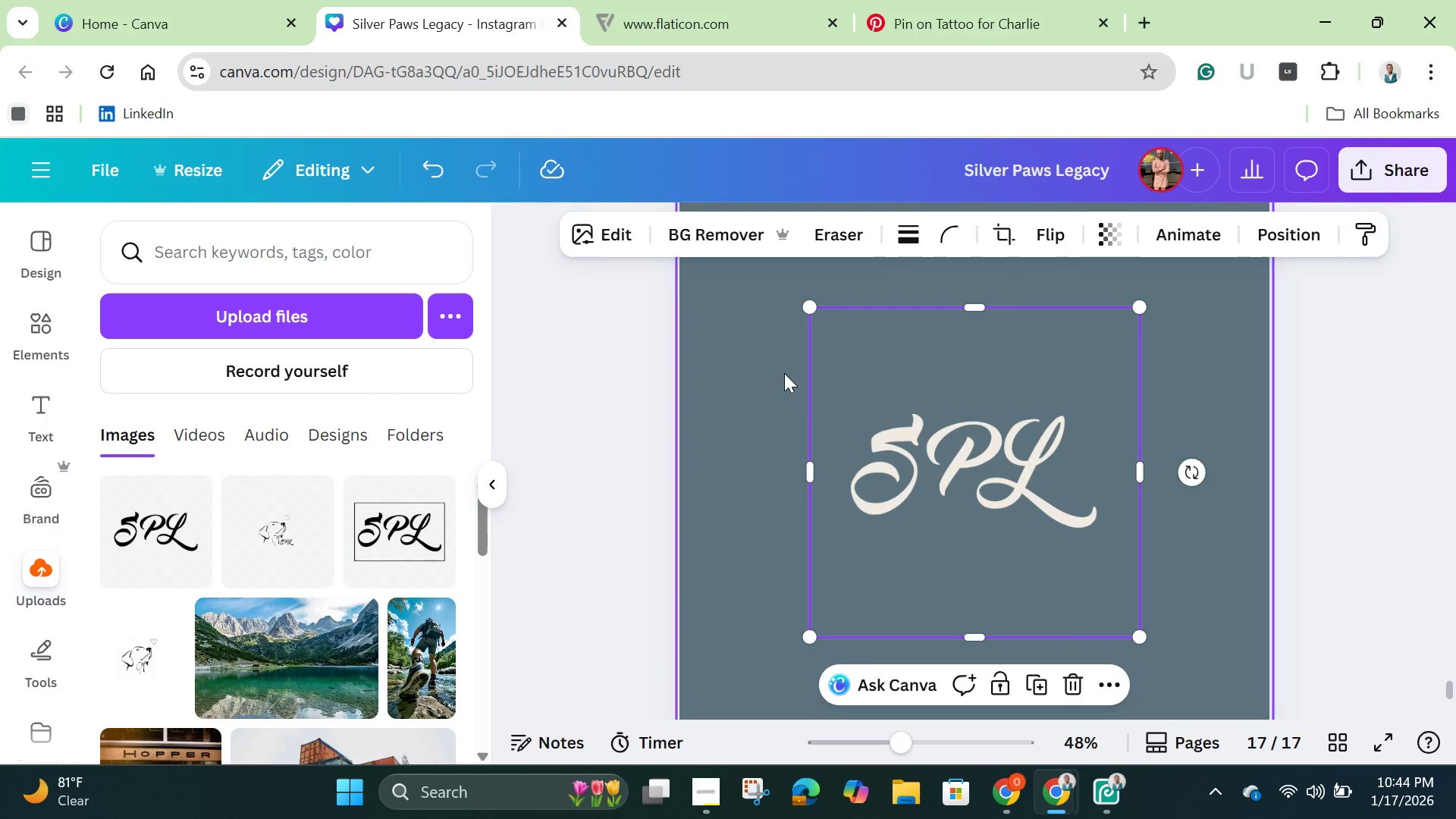 
left_click([728, 381])
 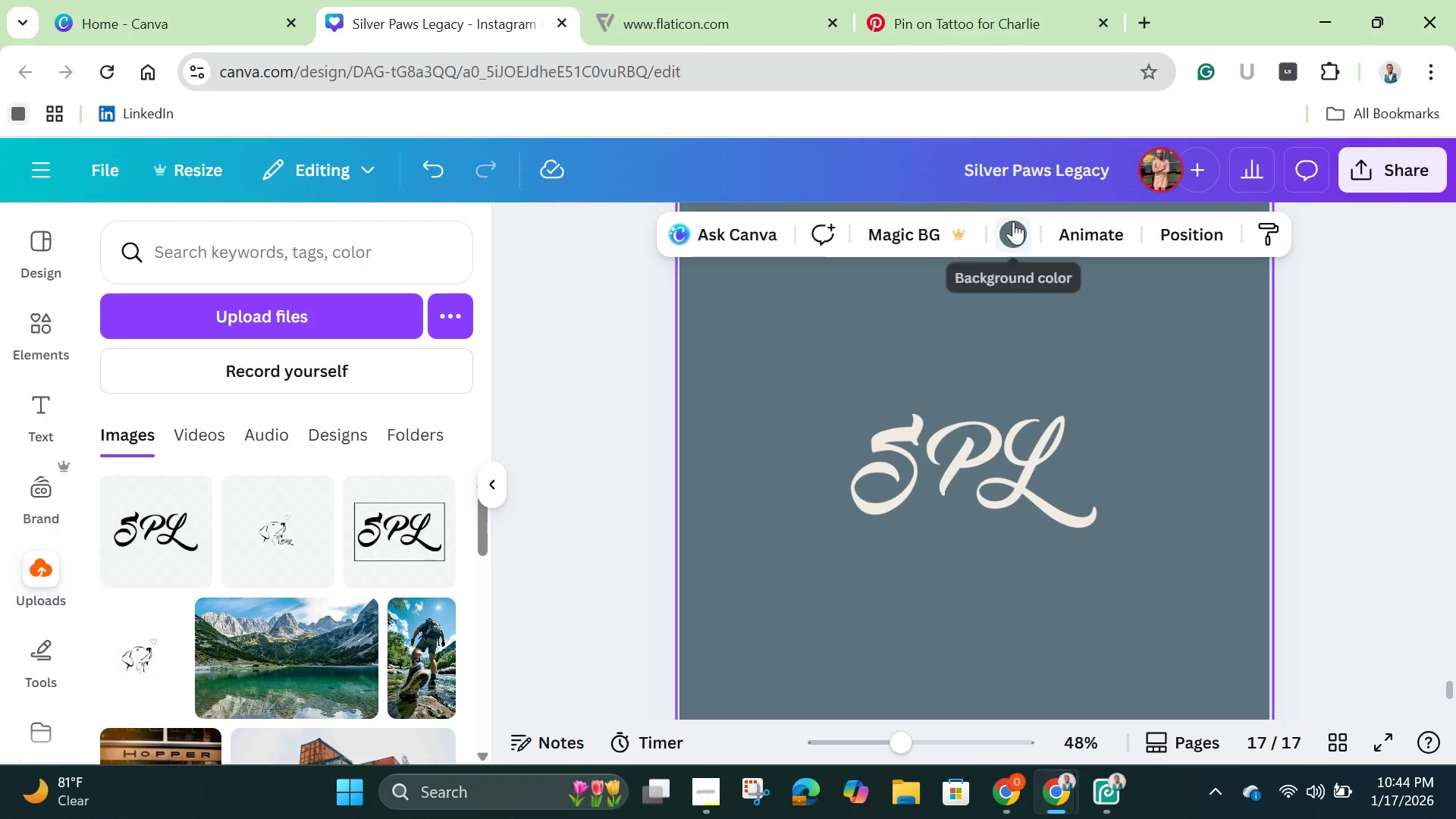 
left_click([1018, 224])
 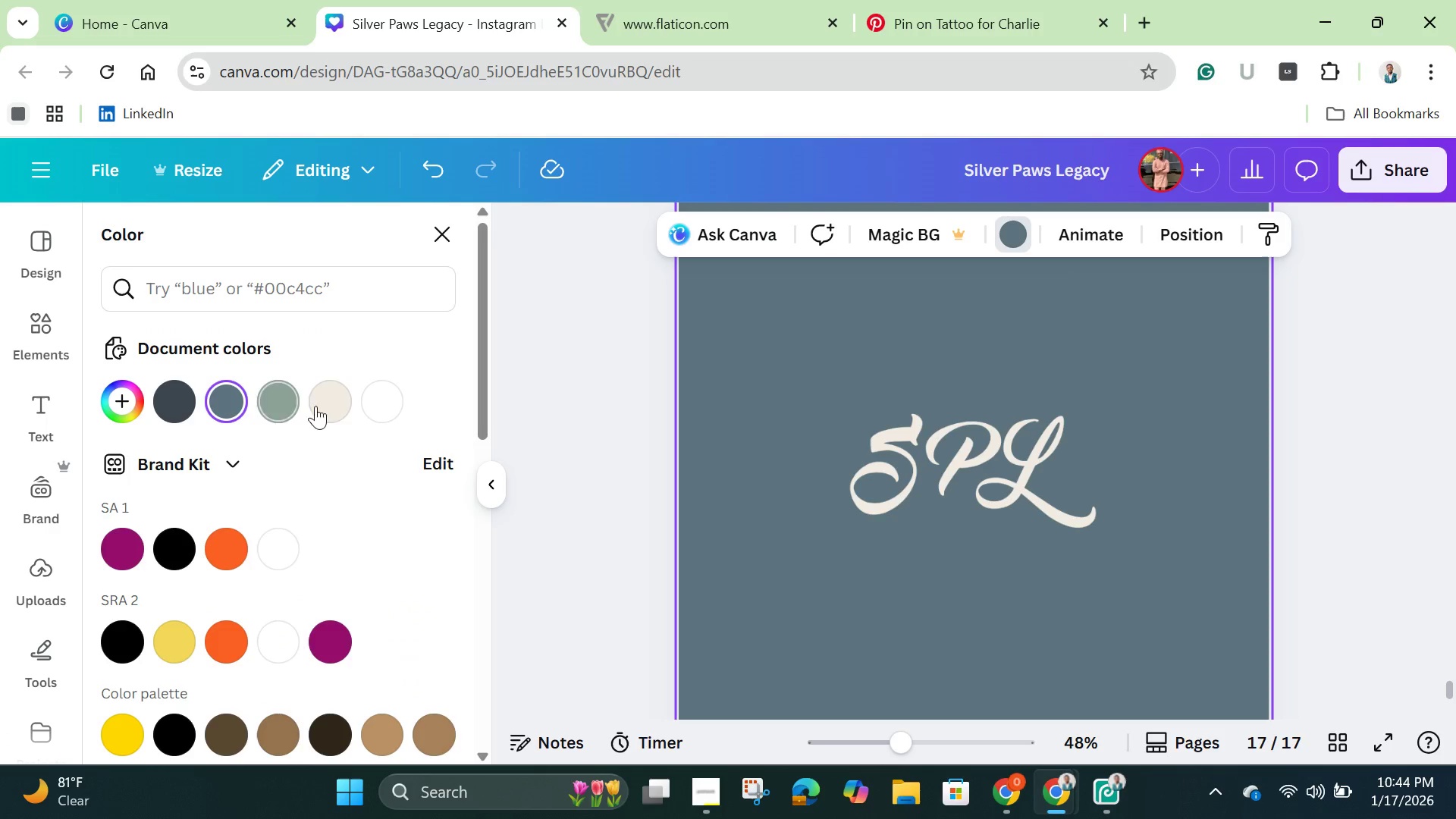 
left_click([336, 412])
 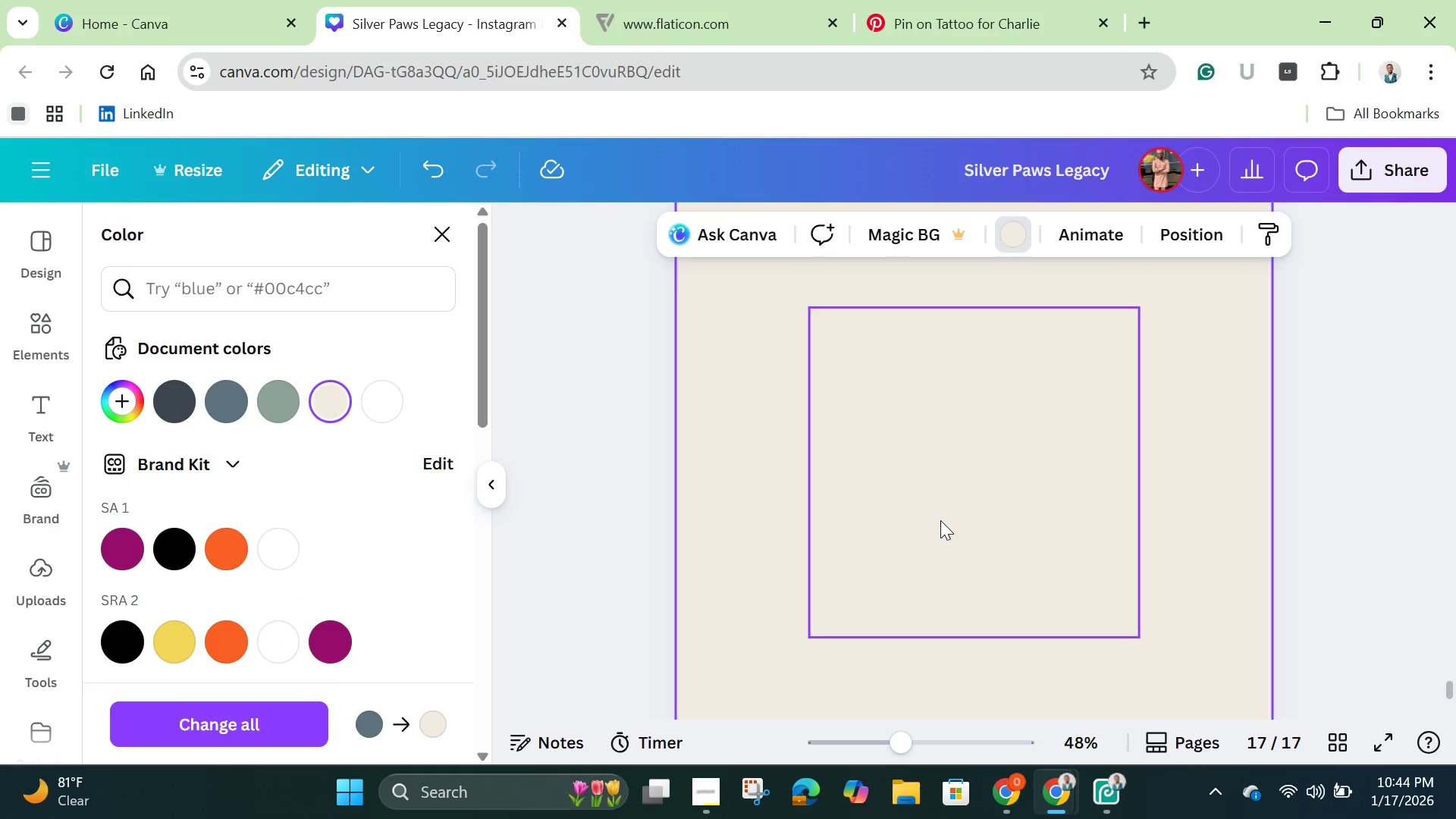 
scroll: coordinate [940, 520], scroll_direction: up, amount: 2.0
 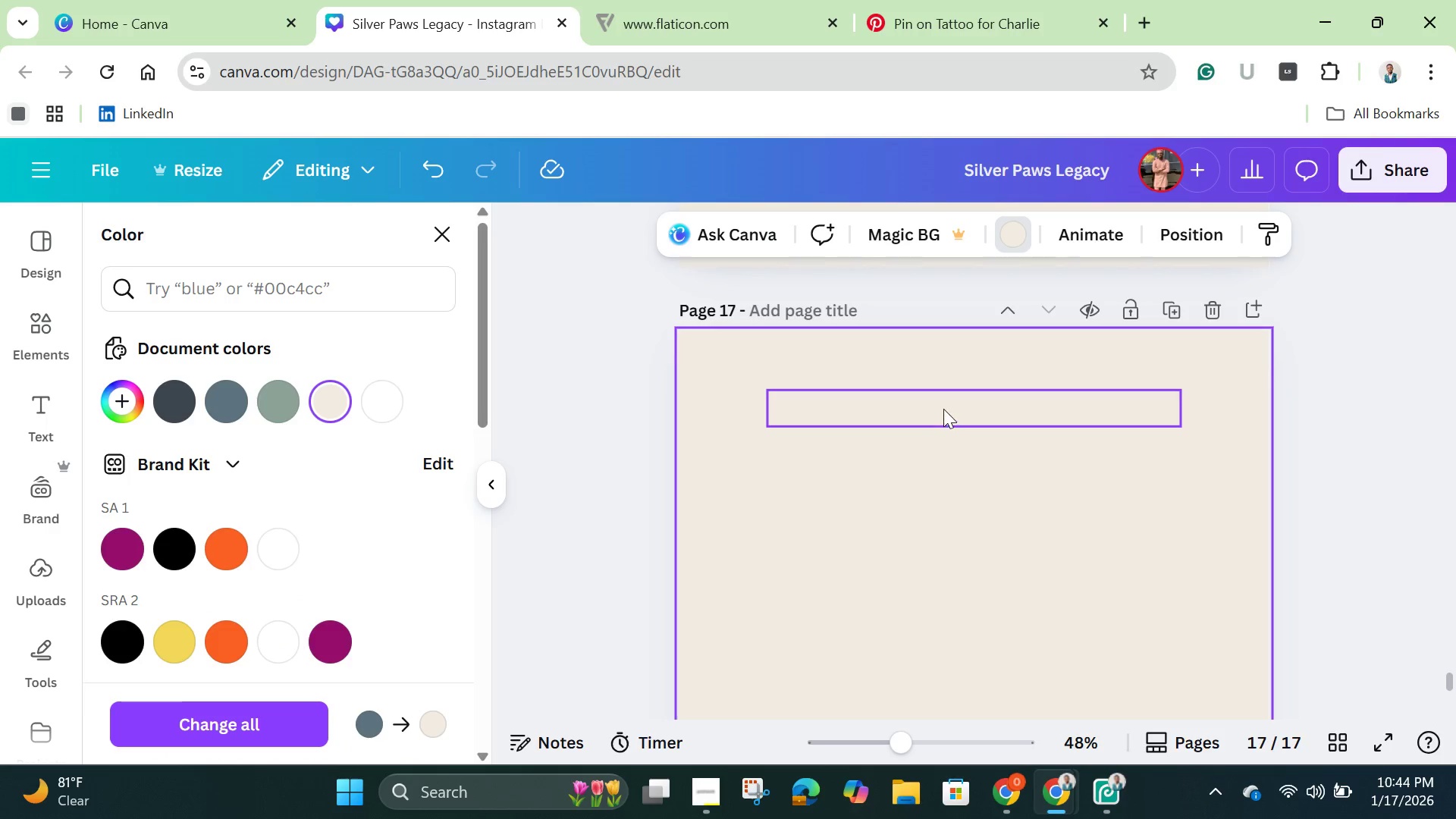 
left_click([943, 407])
 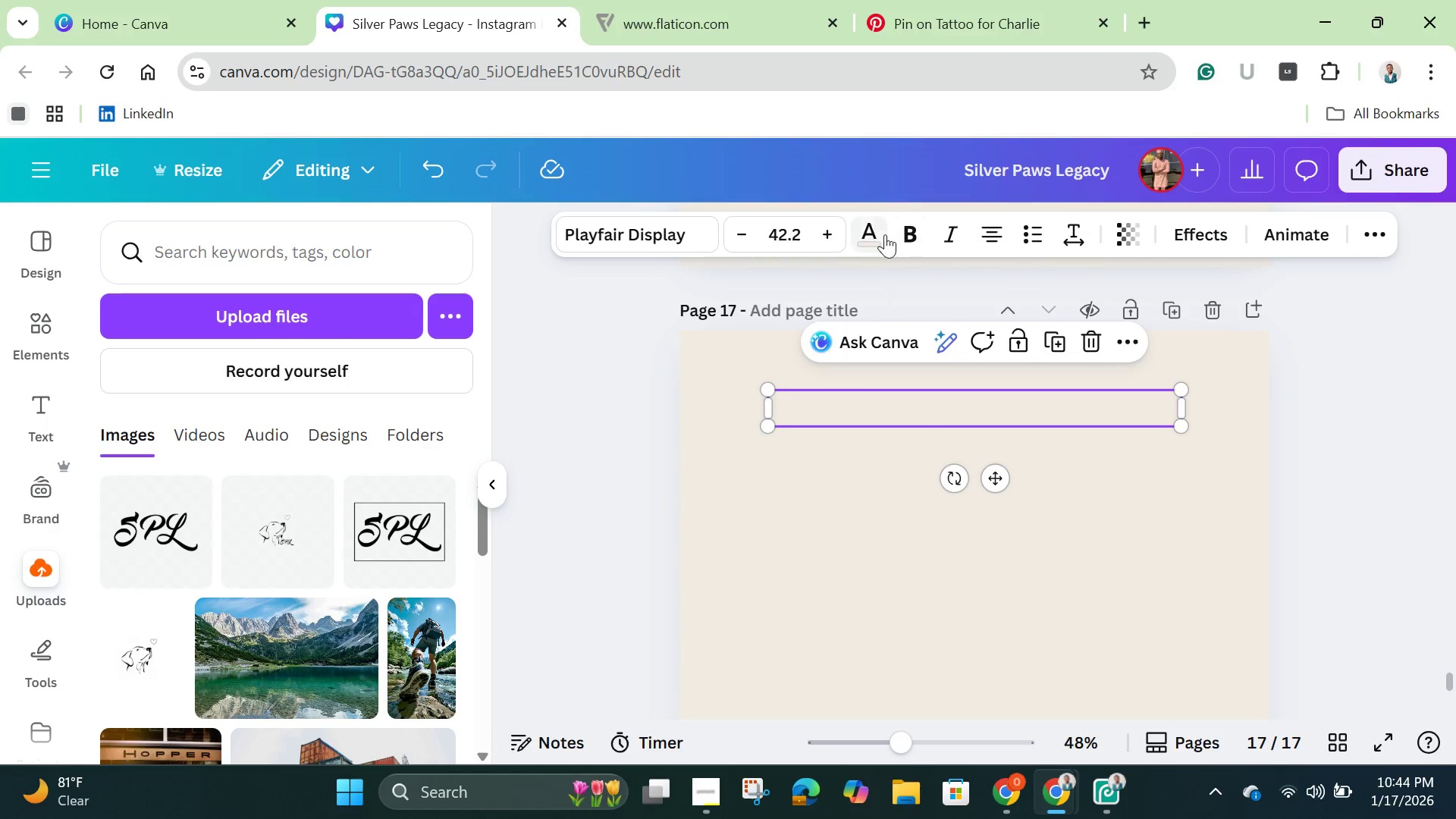 
left_click([873, 237])
 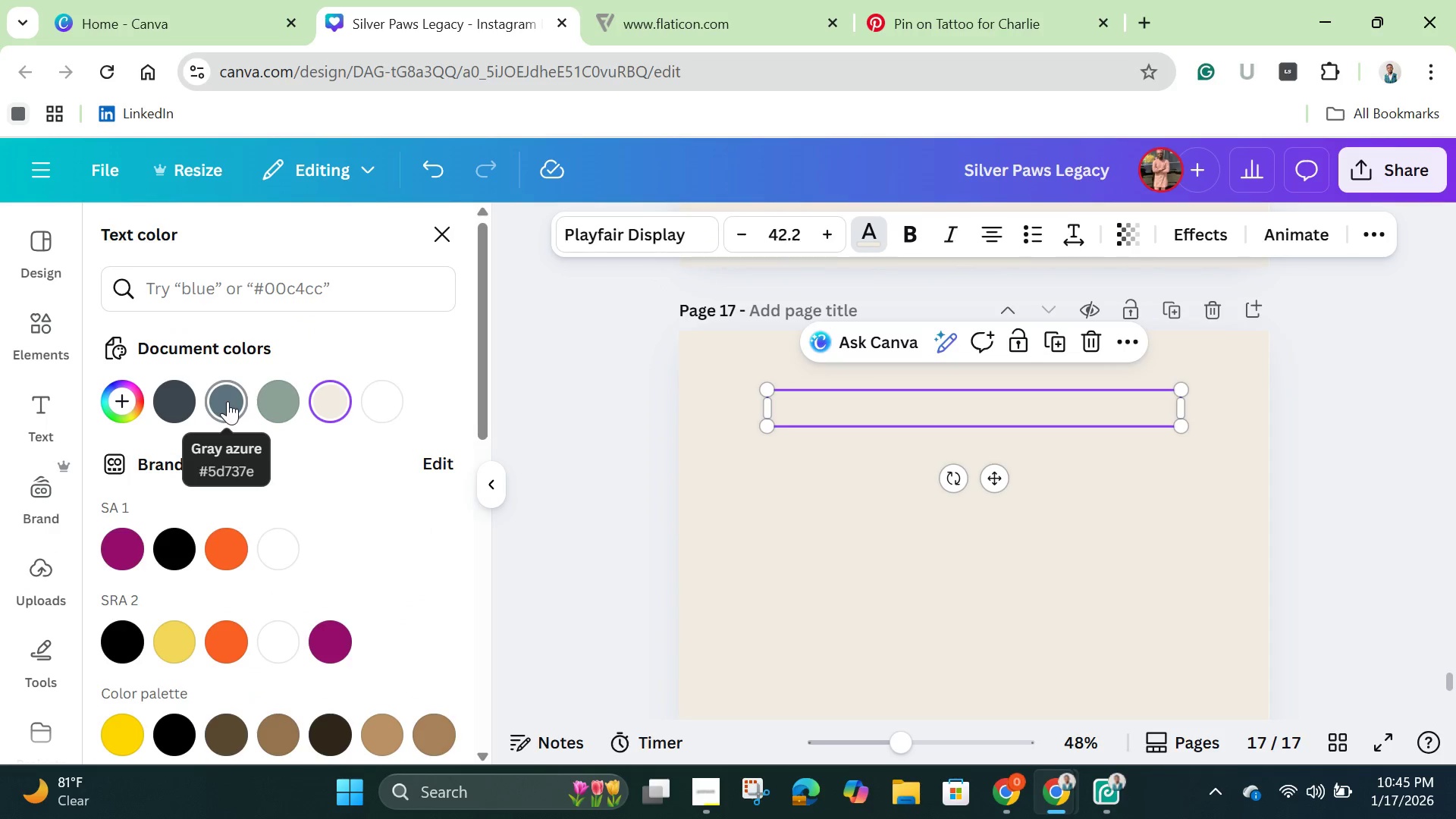 
left_click([228, 401])
 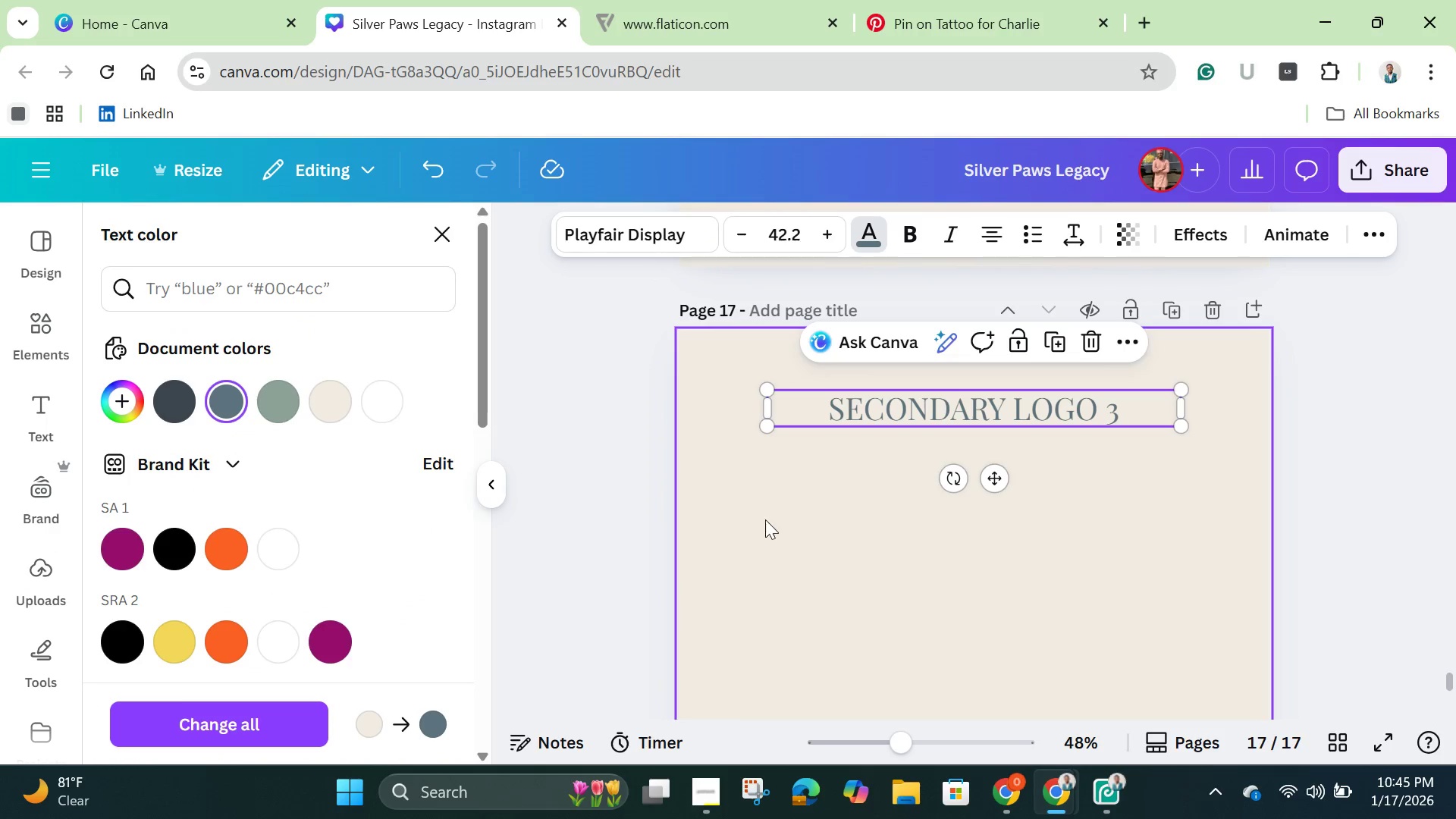 
scroll: coordinate [773, 529], scroll_direction: down, amount: 2.0
 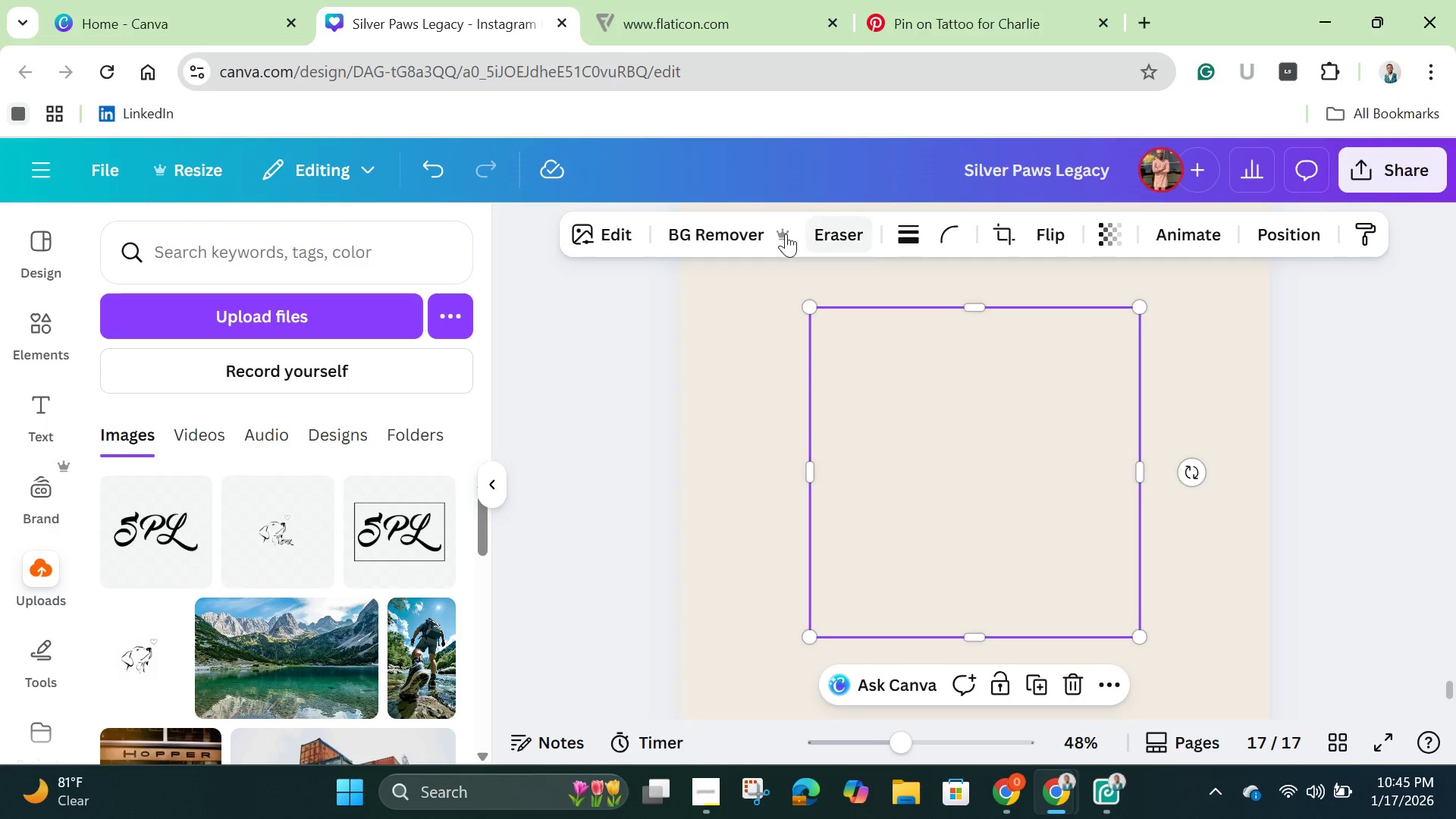 
left_click([588, 237])
 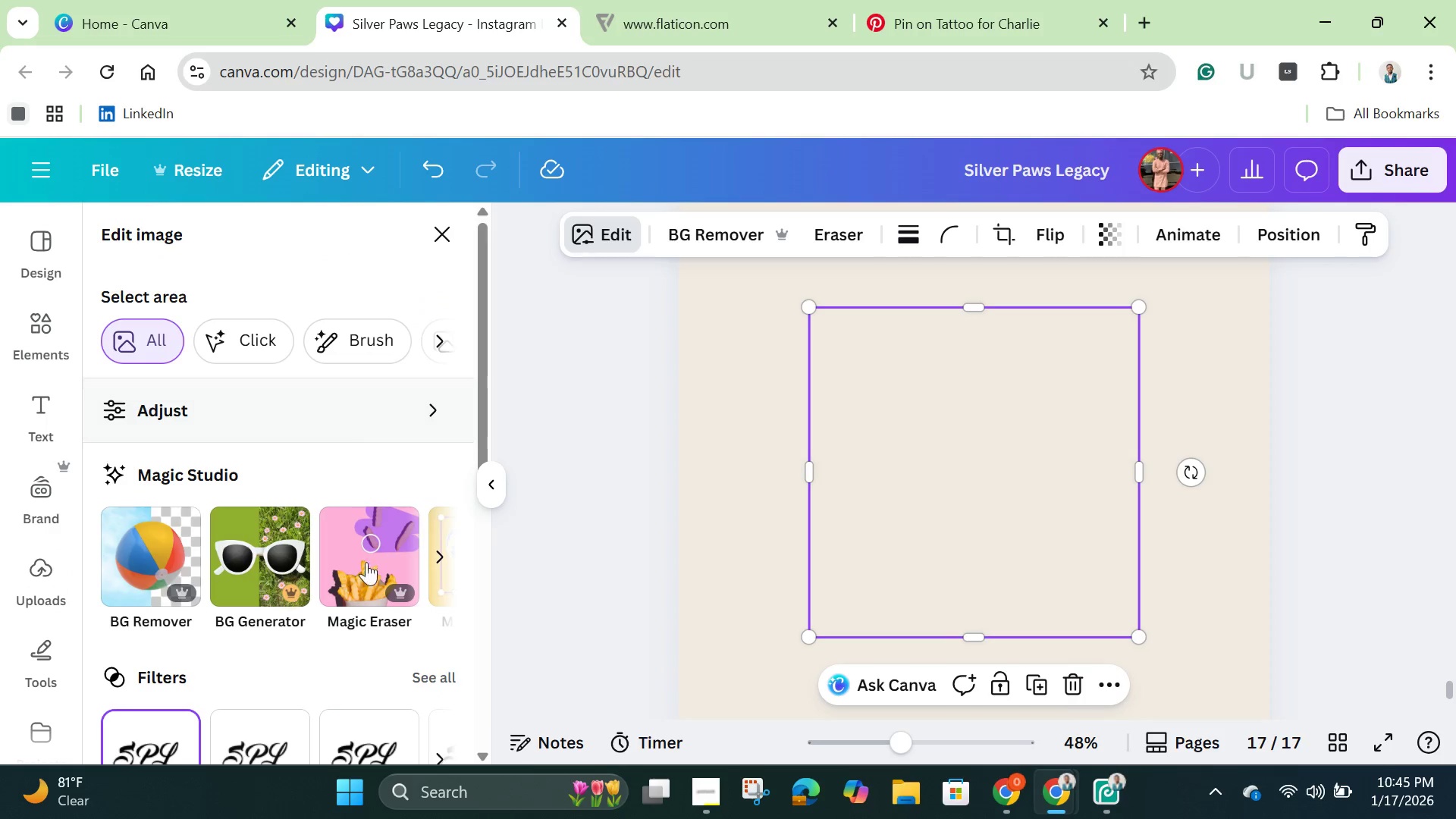 
scroll: coordinate [387, 639], scroll_direction: down, amount: 3.0
 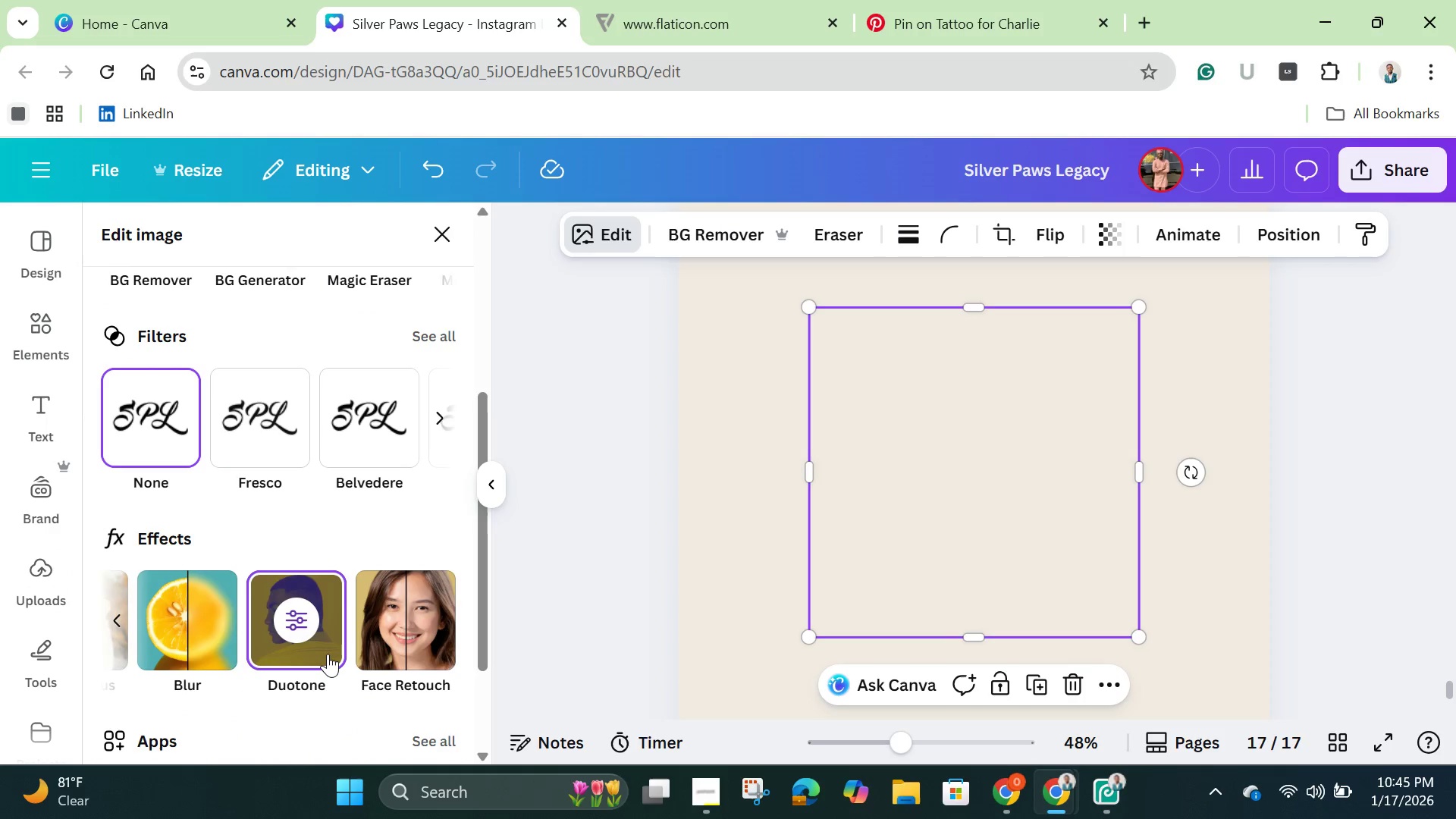 
left_click([328, 654])
 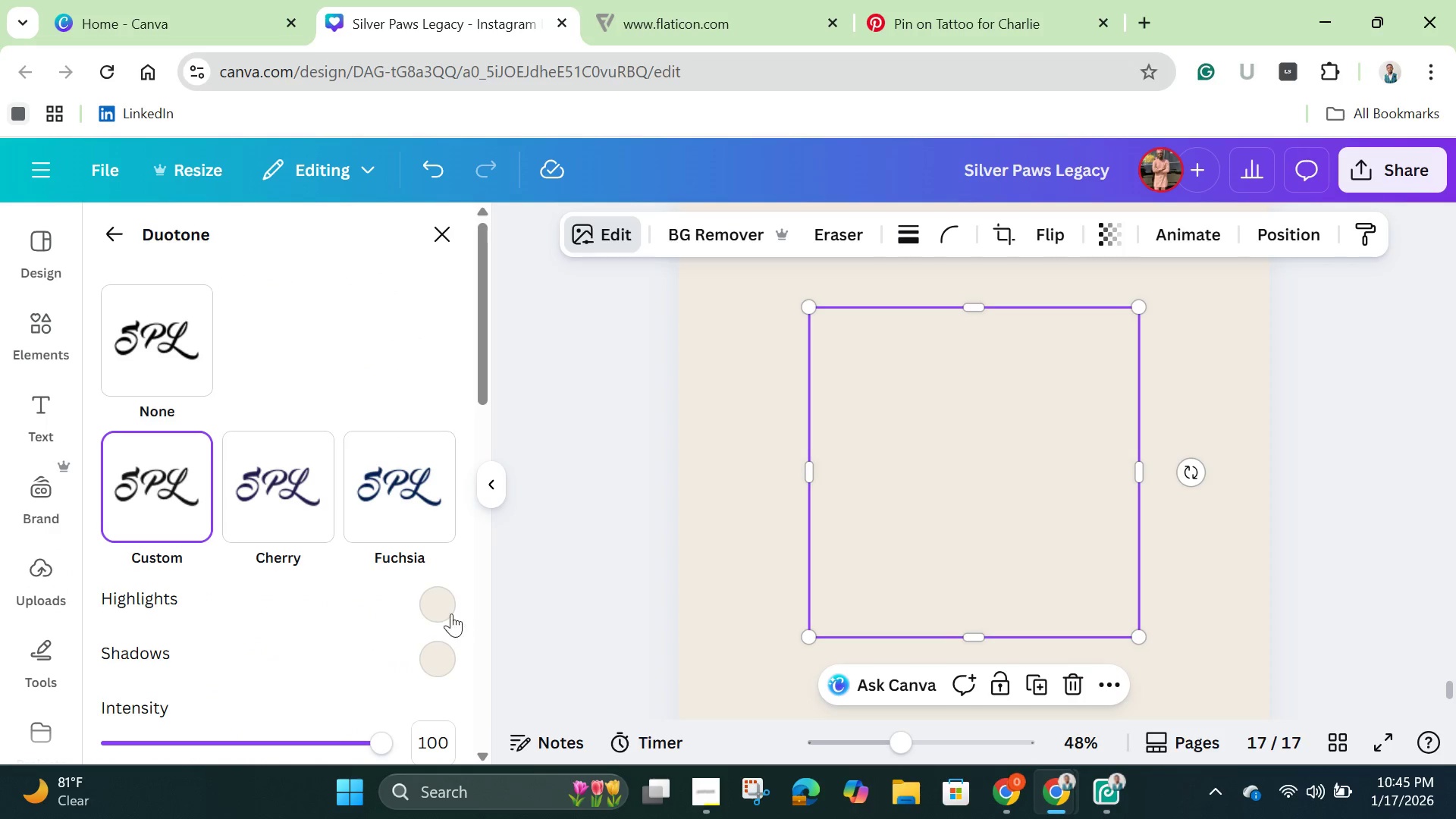 
left_click([440, 606])
 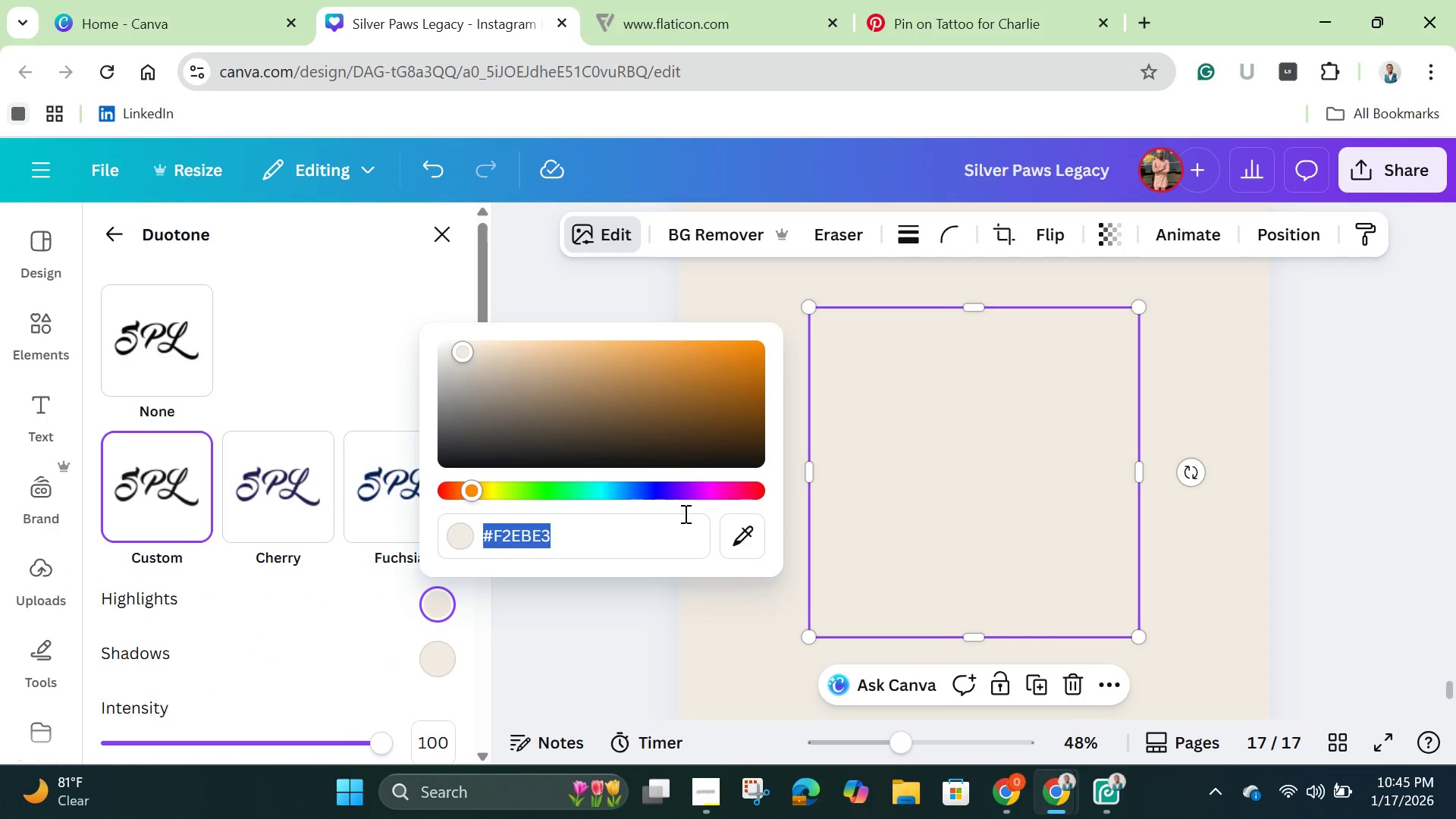 
key(Backspace)
 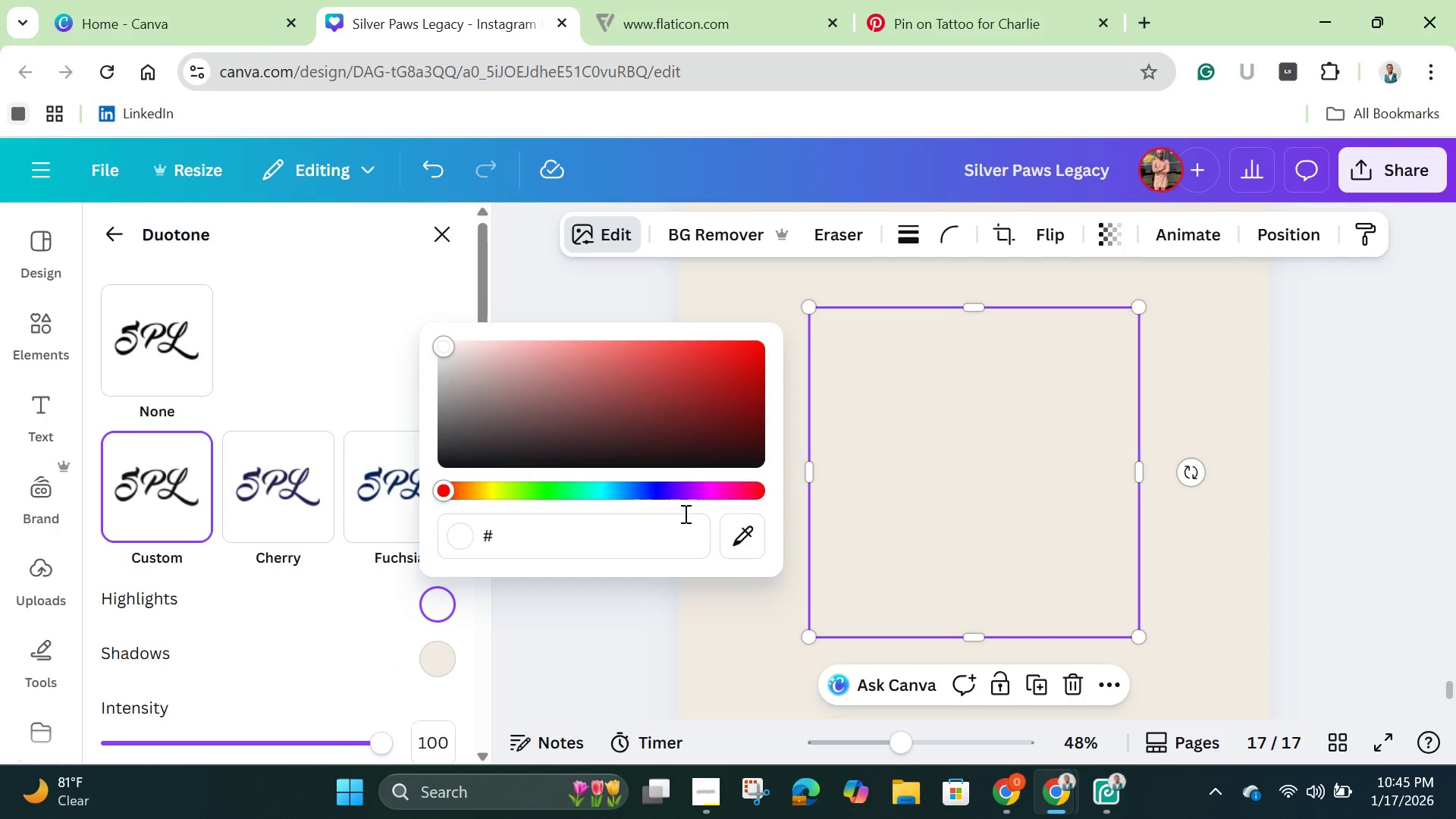 
key(Control+V)
 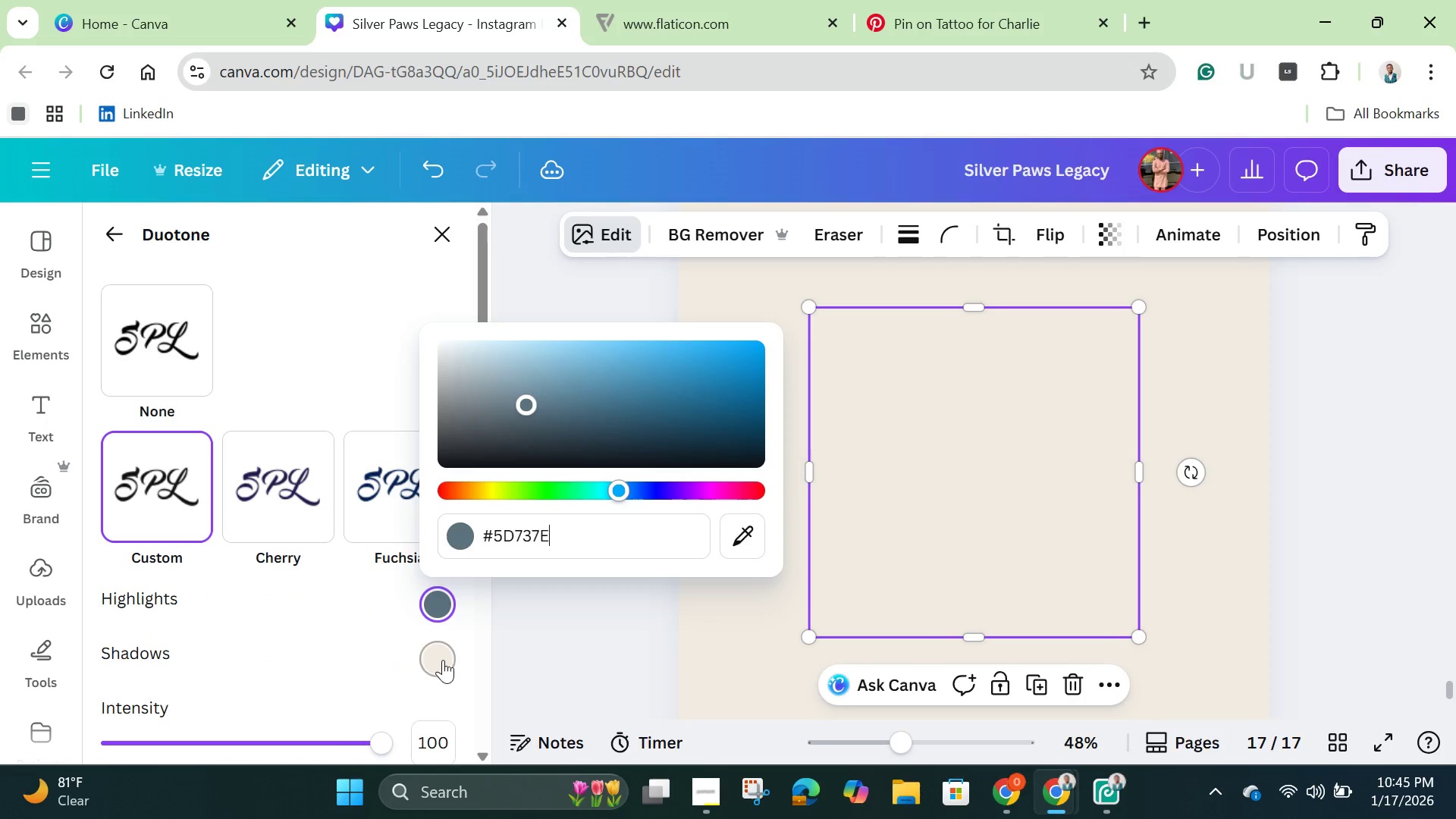 
left_click([443, 660])
 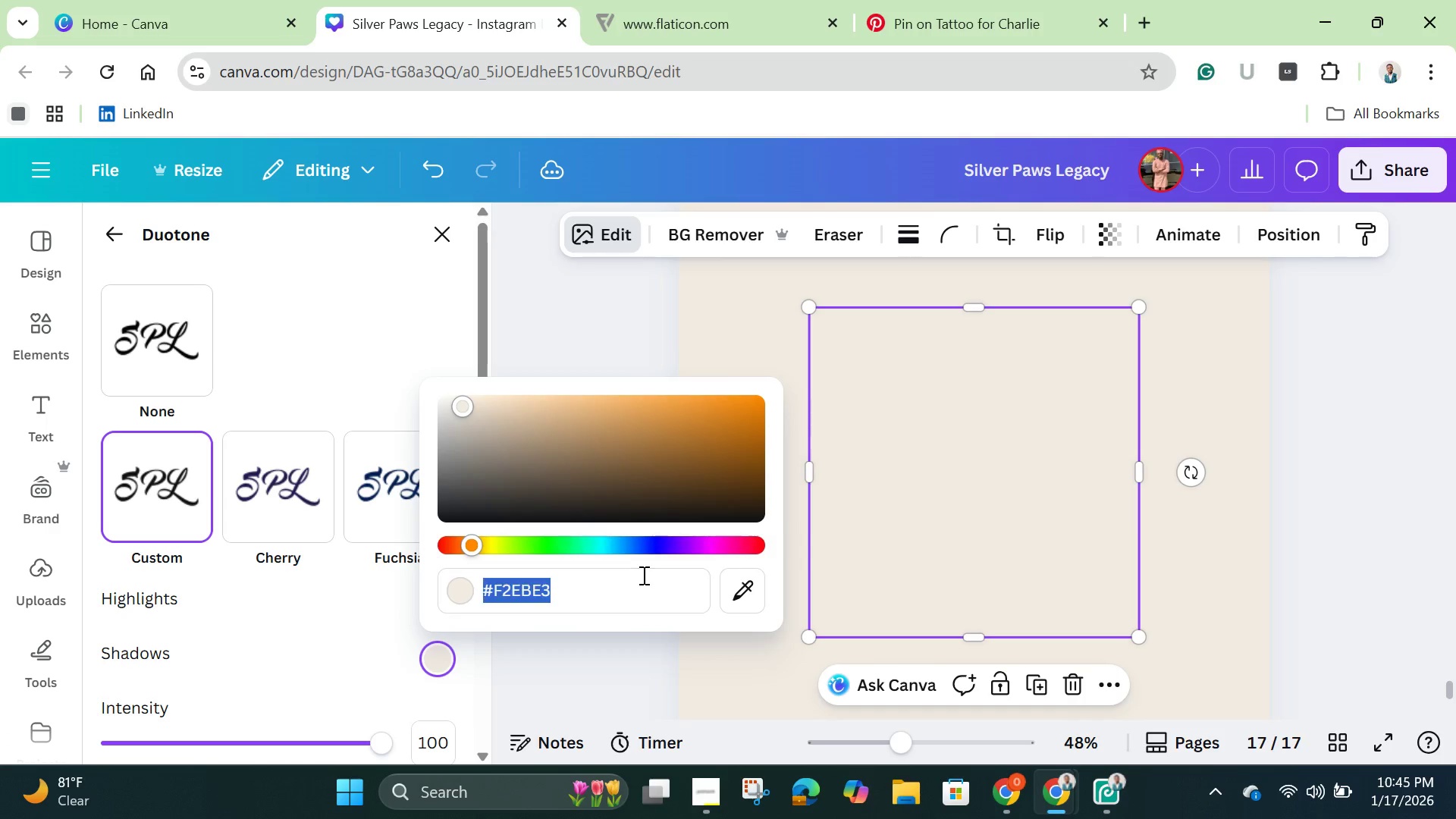 
left_click([642, 575])
 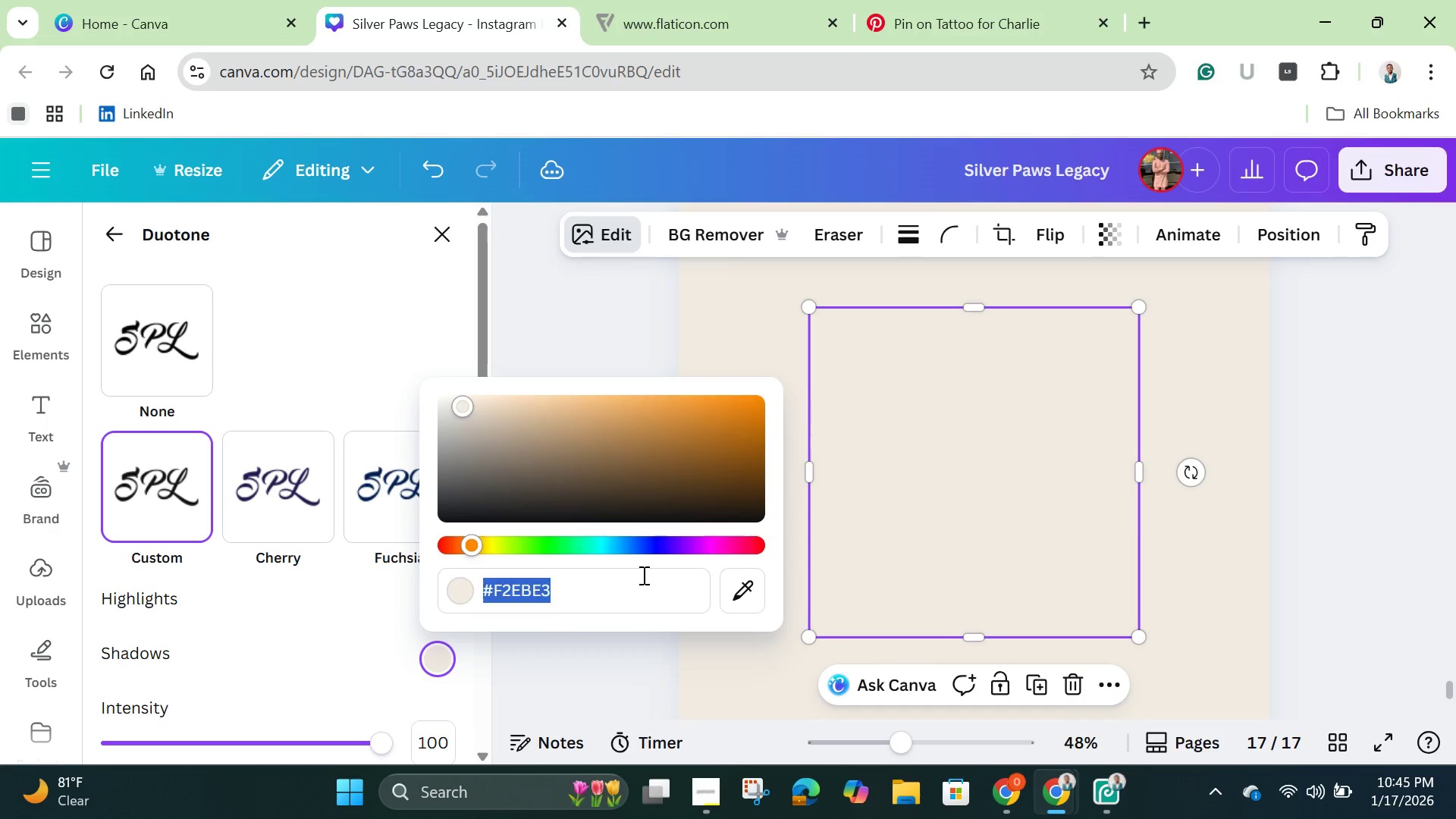 
key(Backspace)
 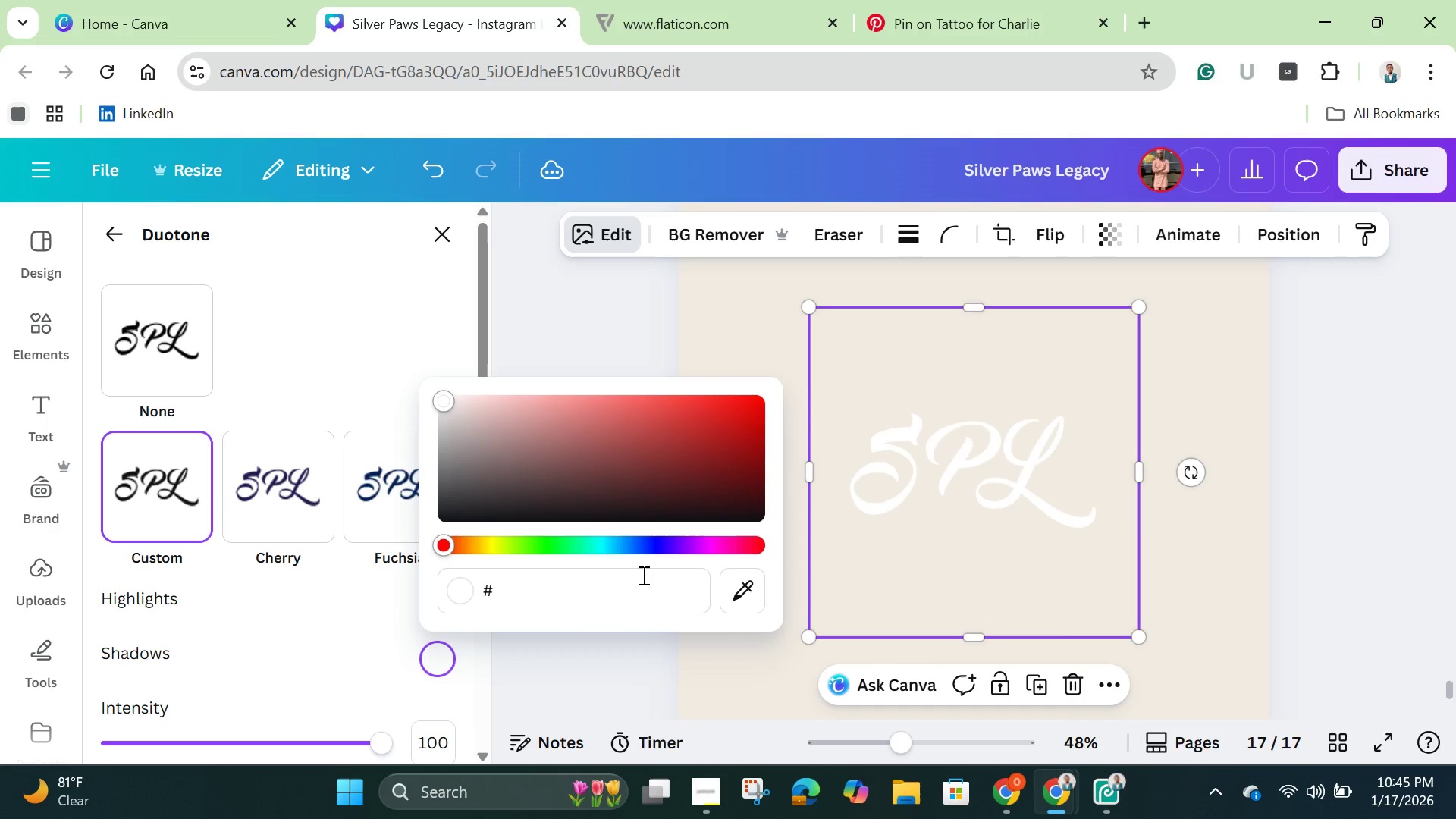 
key(Control+V)
 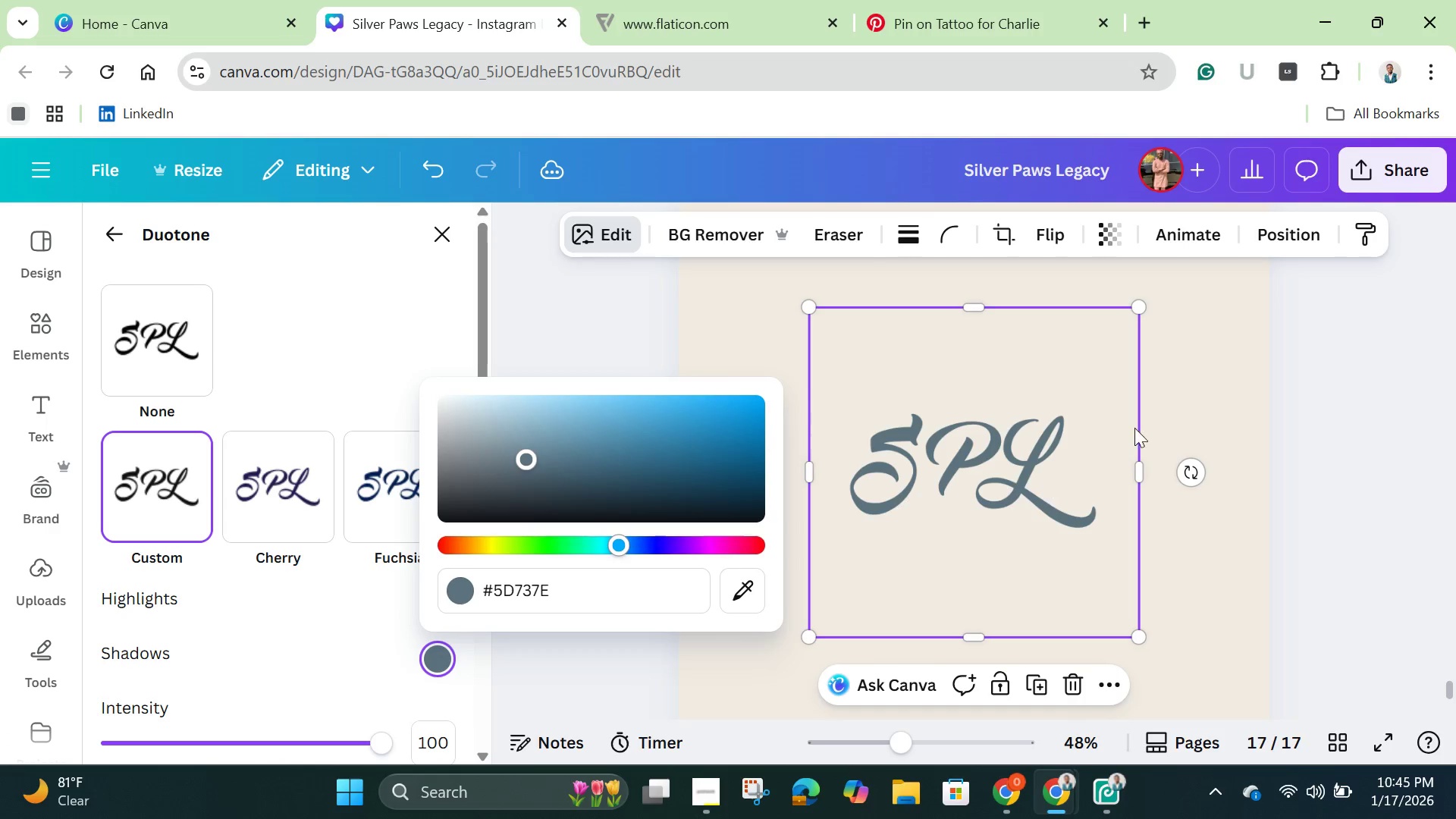 
left_click([1169, 403])
 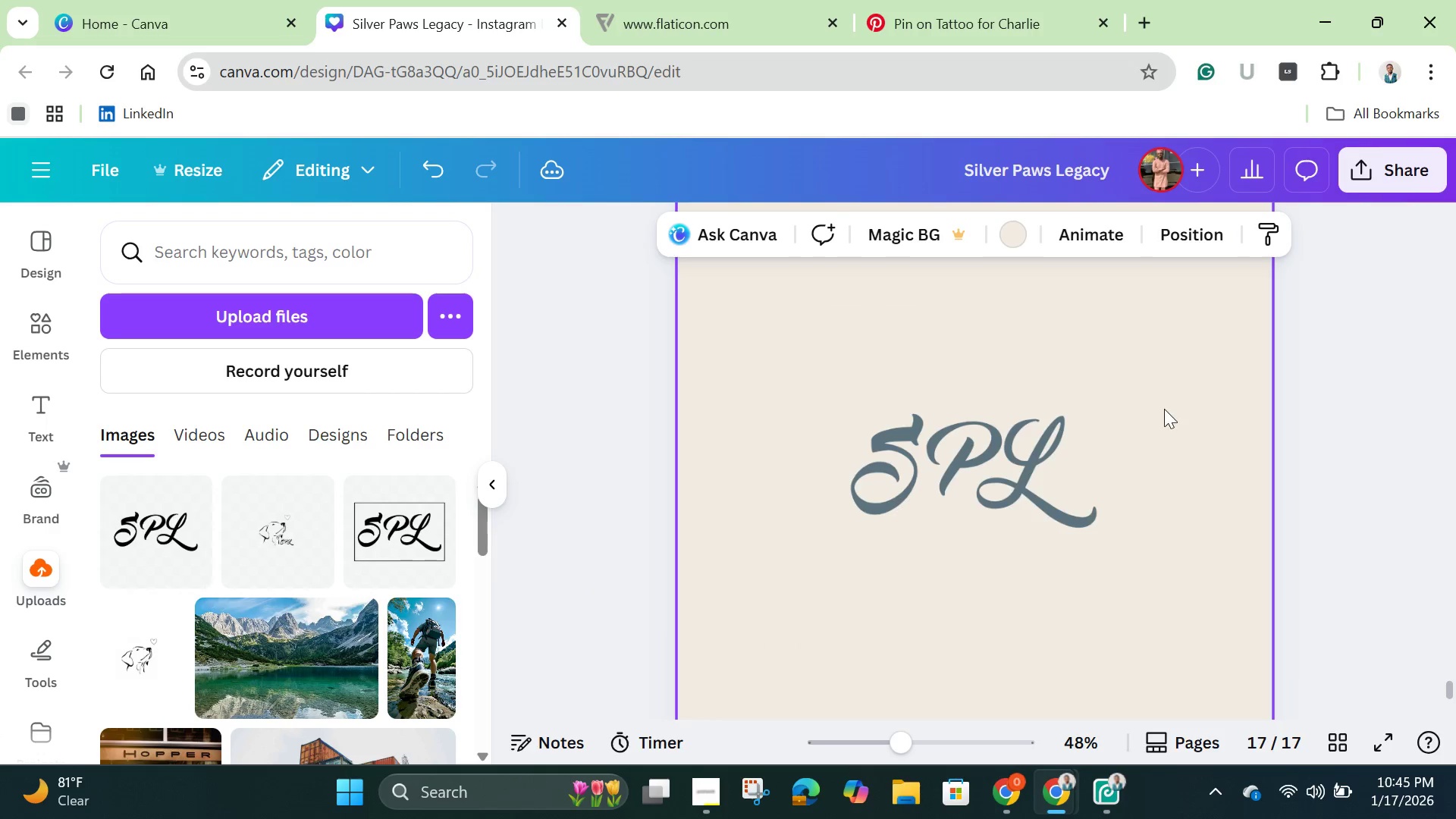 
scroll: coordinate [1164, 409], scroll_direction: up, amount: 3.0
 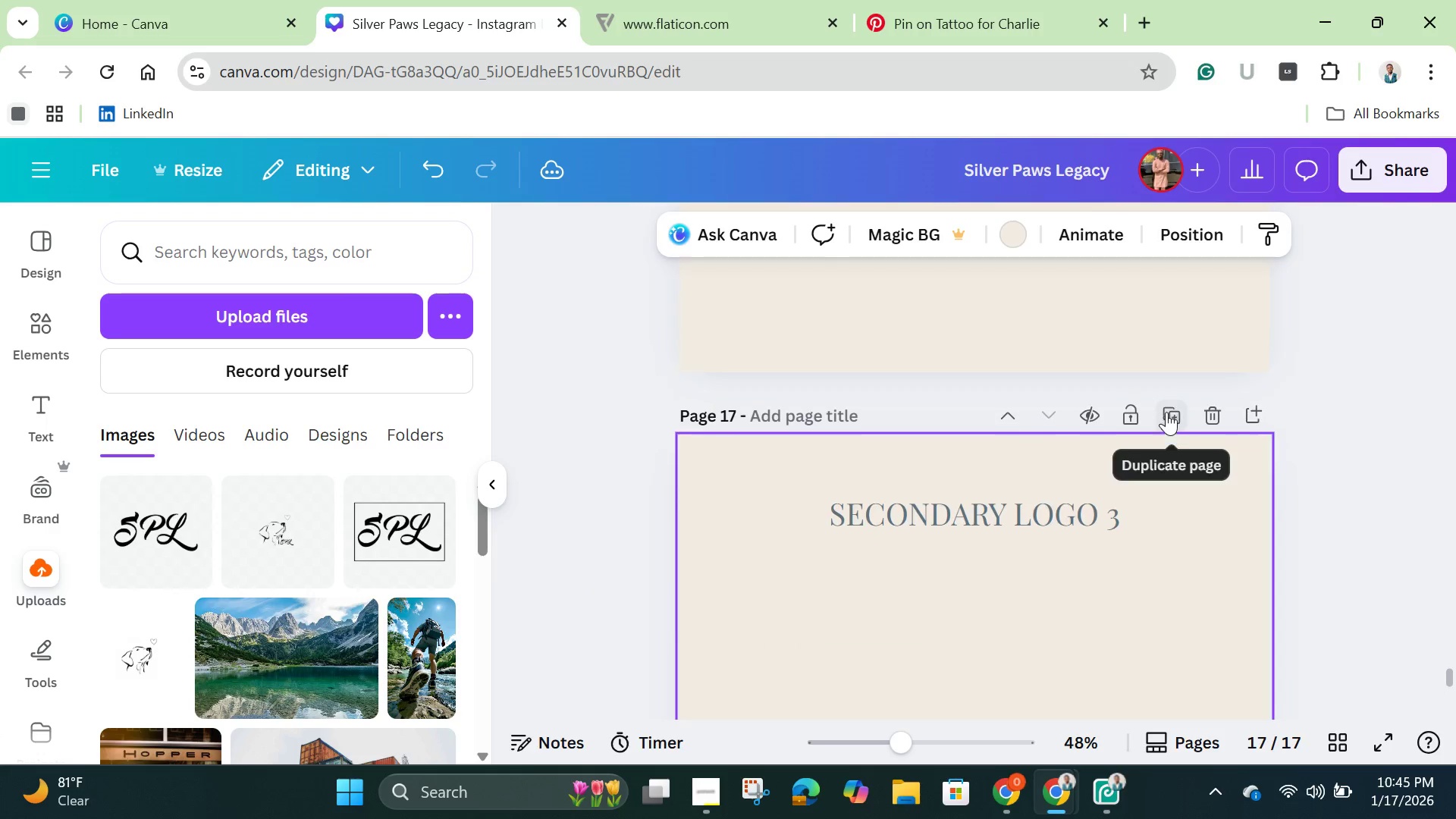 
scroll: coordinate [1163, 418], scroll_direction: down, amount: 8.0
 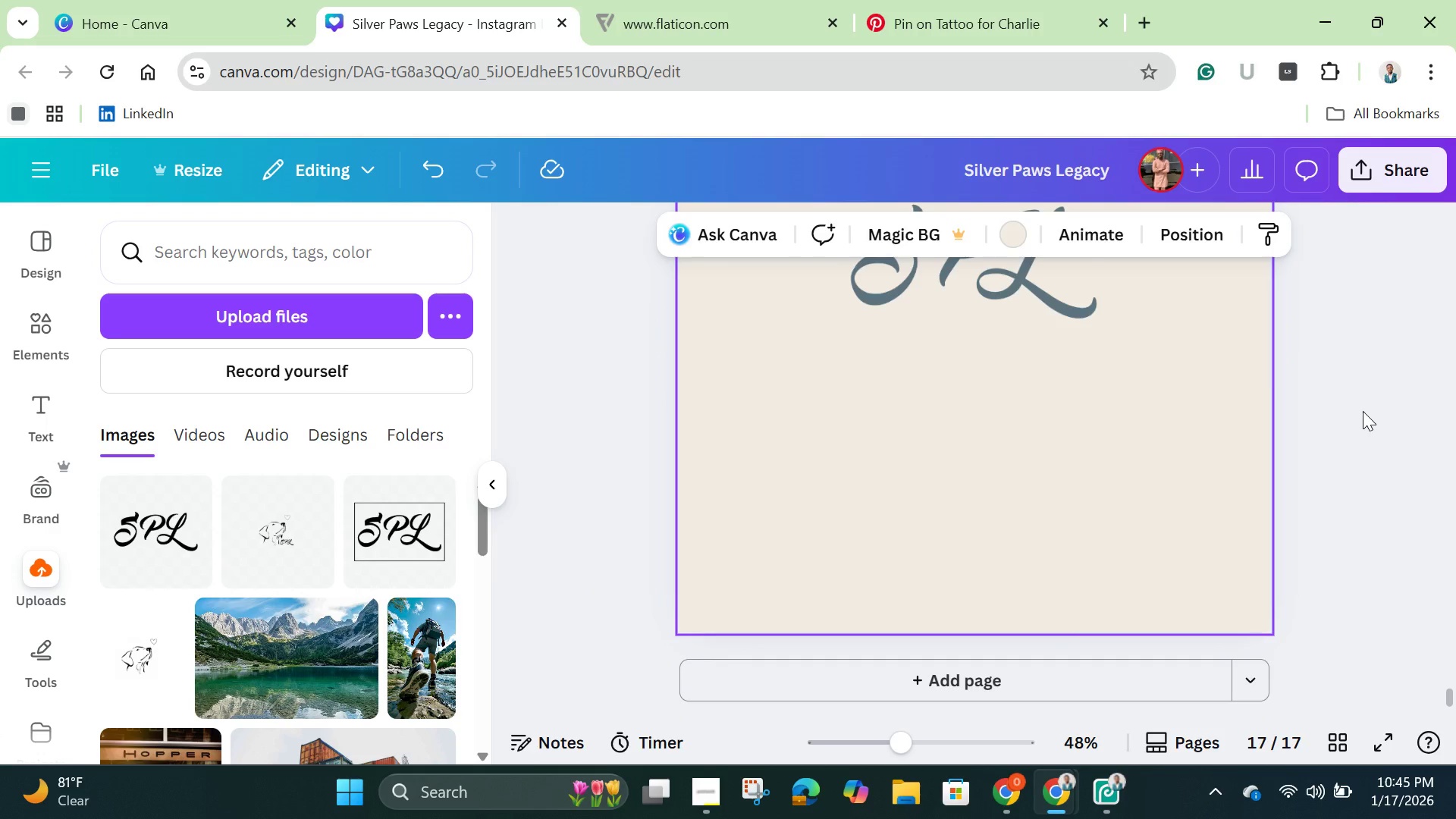 
left_click([1363, 411])
 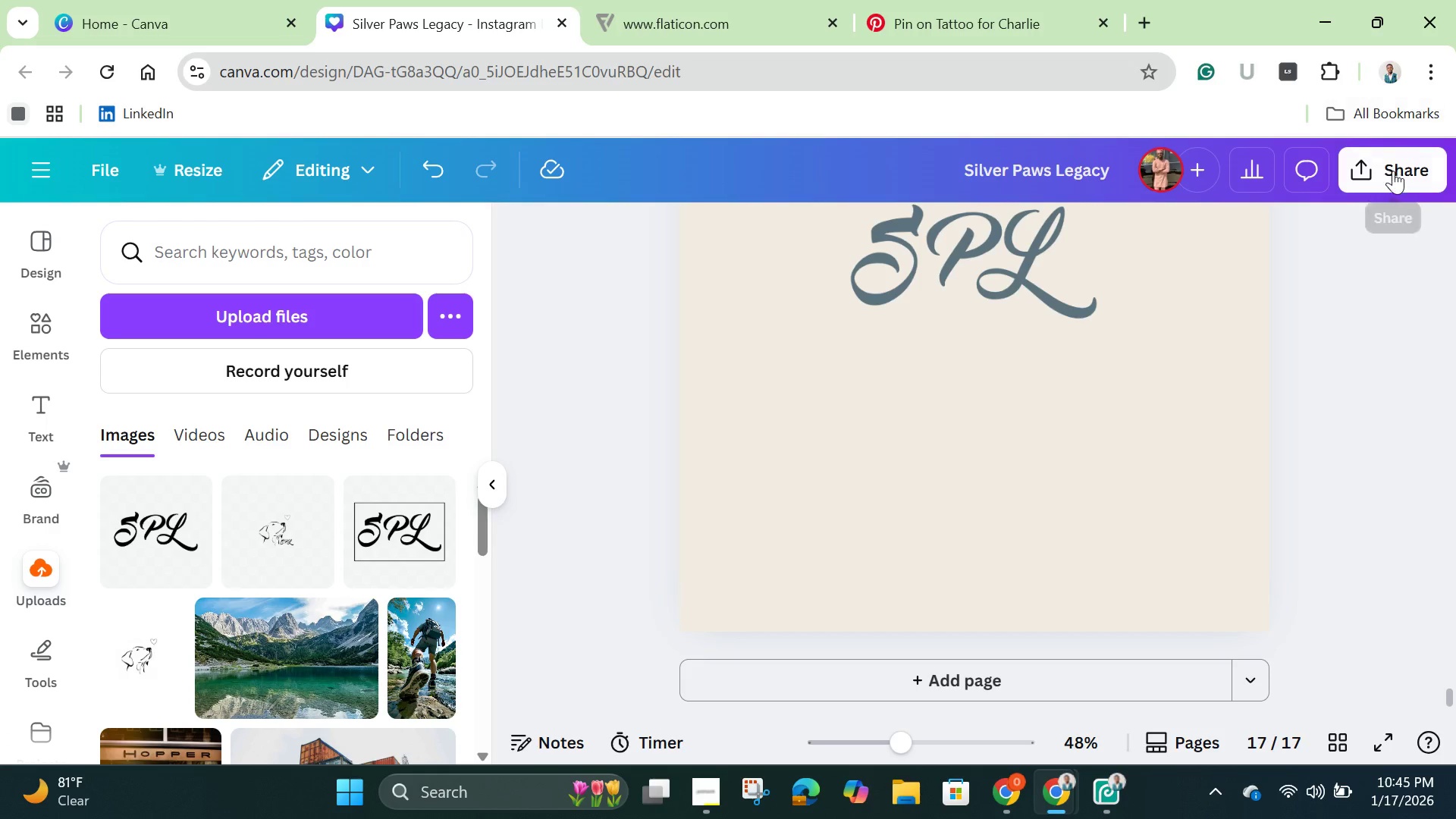 
left_click([1393, 171])
 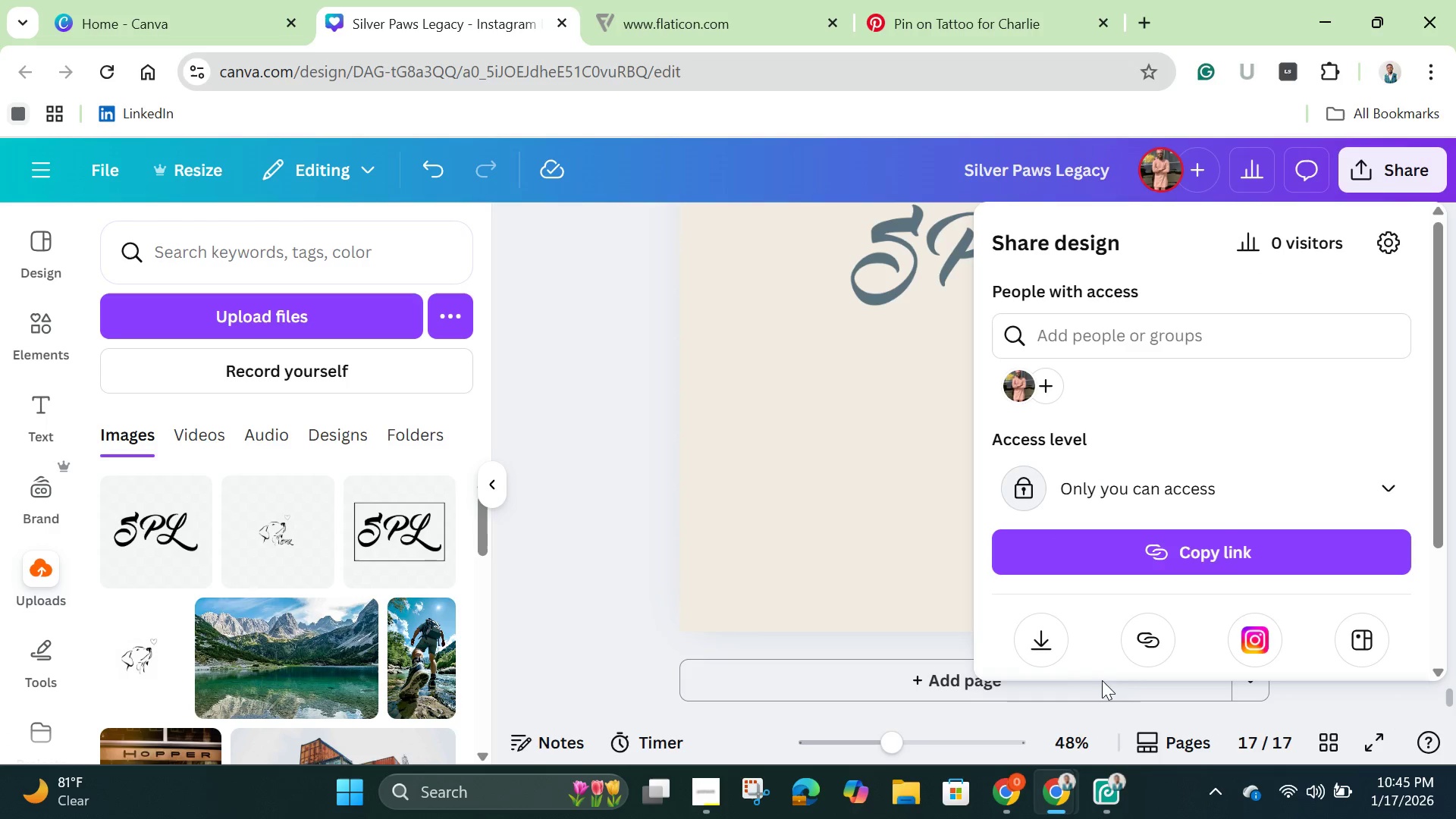 
left_click([1037, 635])
 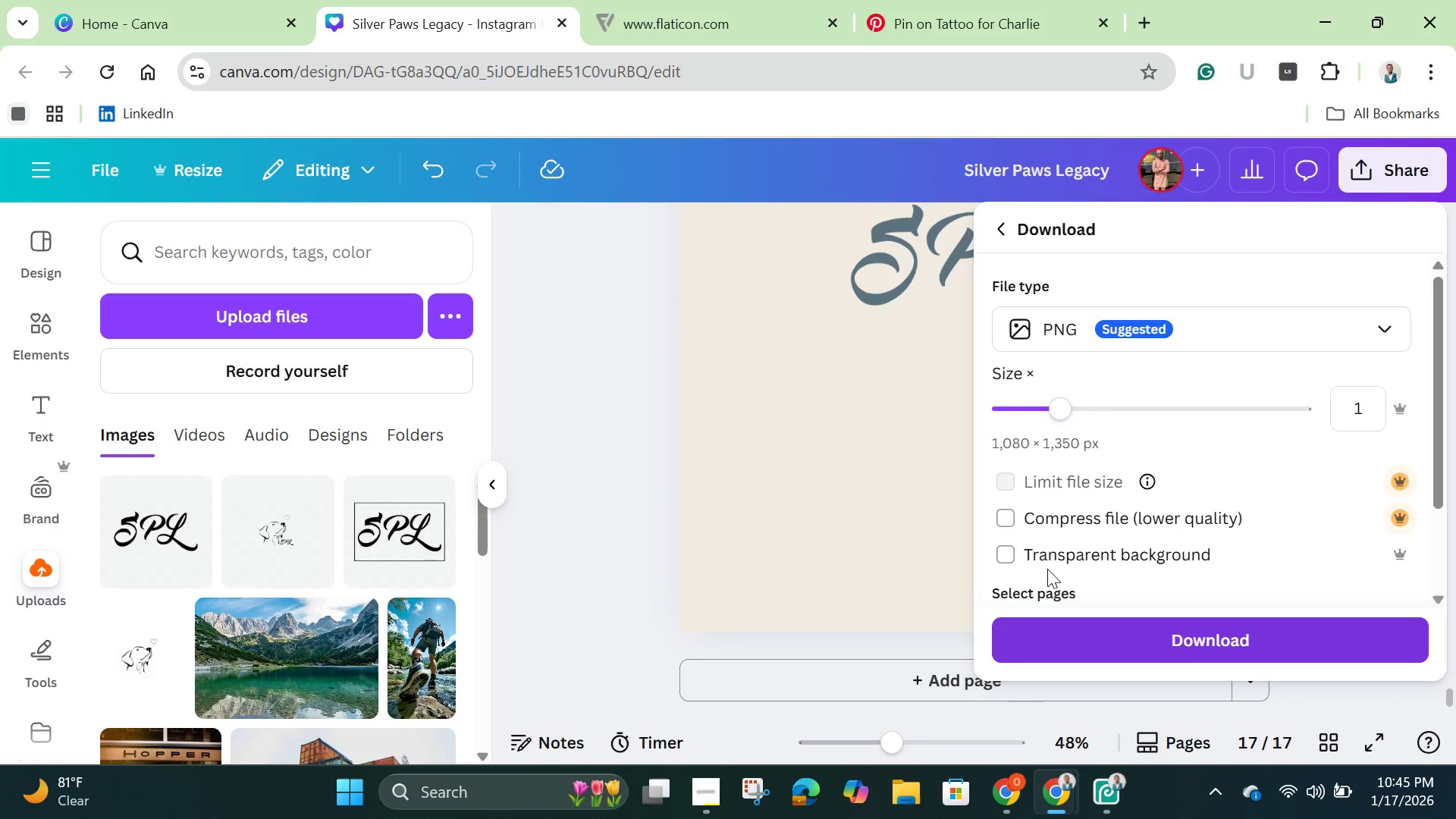 
left_click_drag(start_coordinate=[1056, 408], to_coordinate=[1330, 424])
 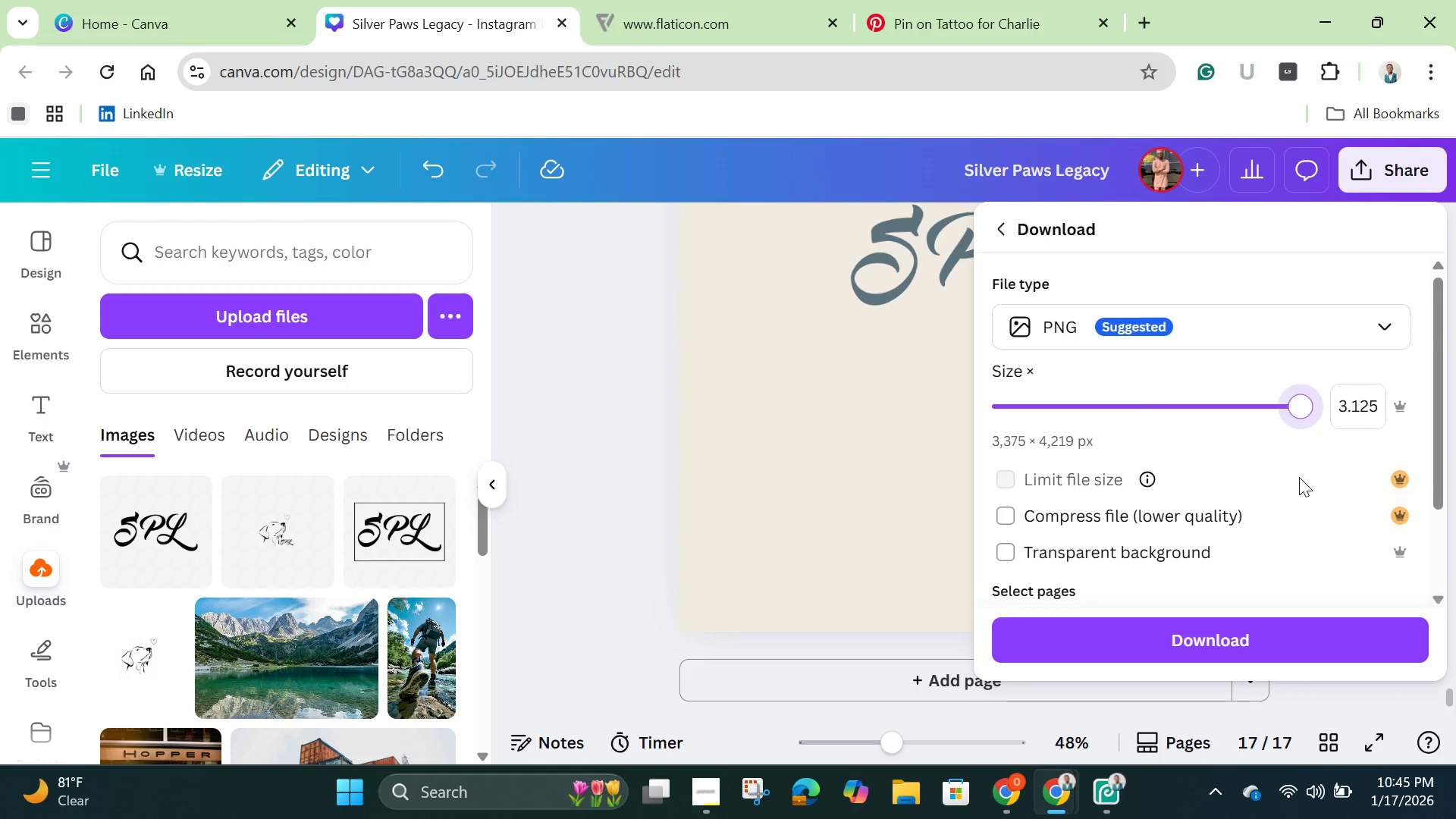 
scroll: coordinate [1299, 477], scroll_direction: down, amount: 2.0
 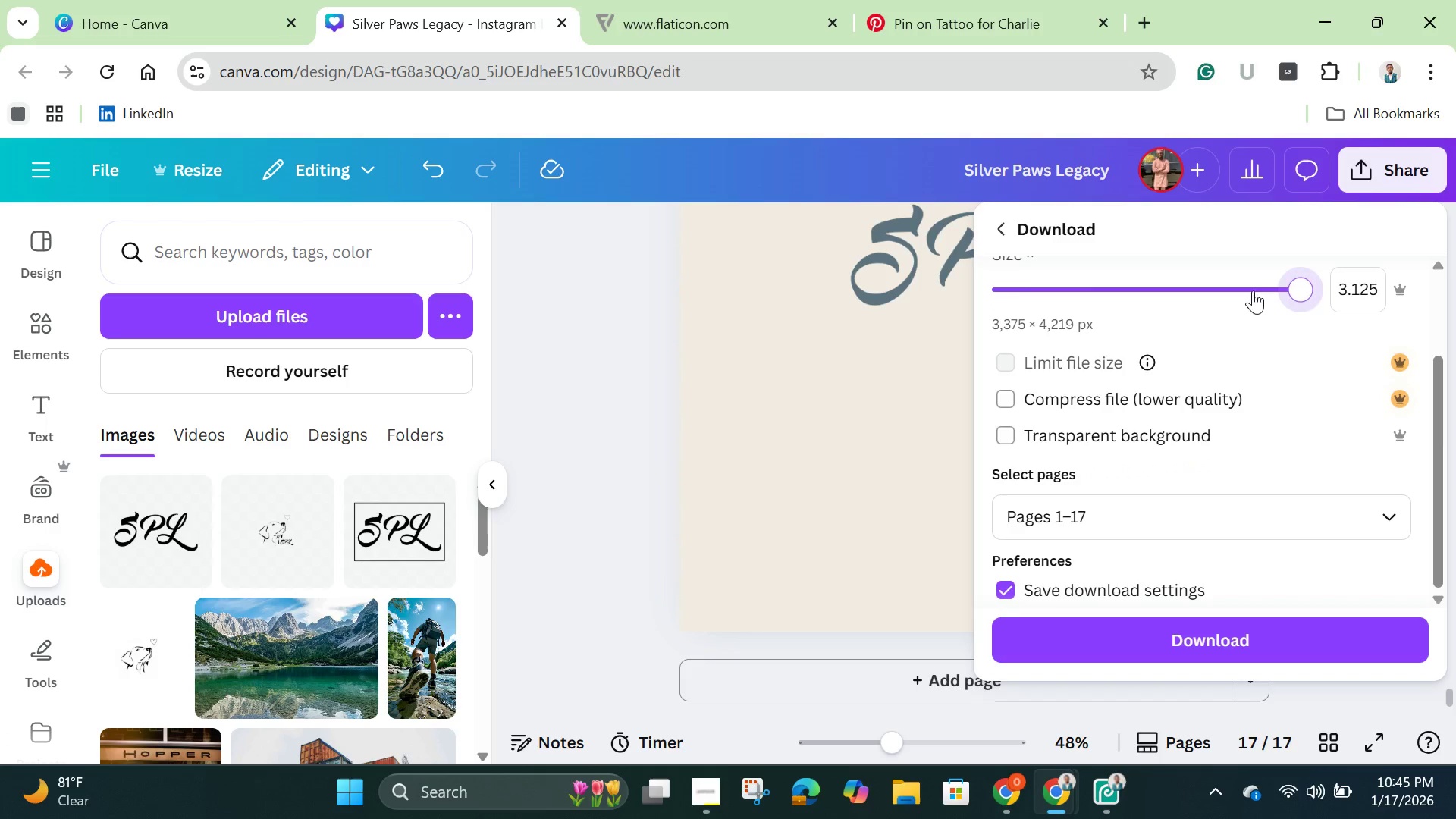 
left_click_drag(start_coordinate=[1298, 287], to_coordinate=[1228, 309])
 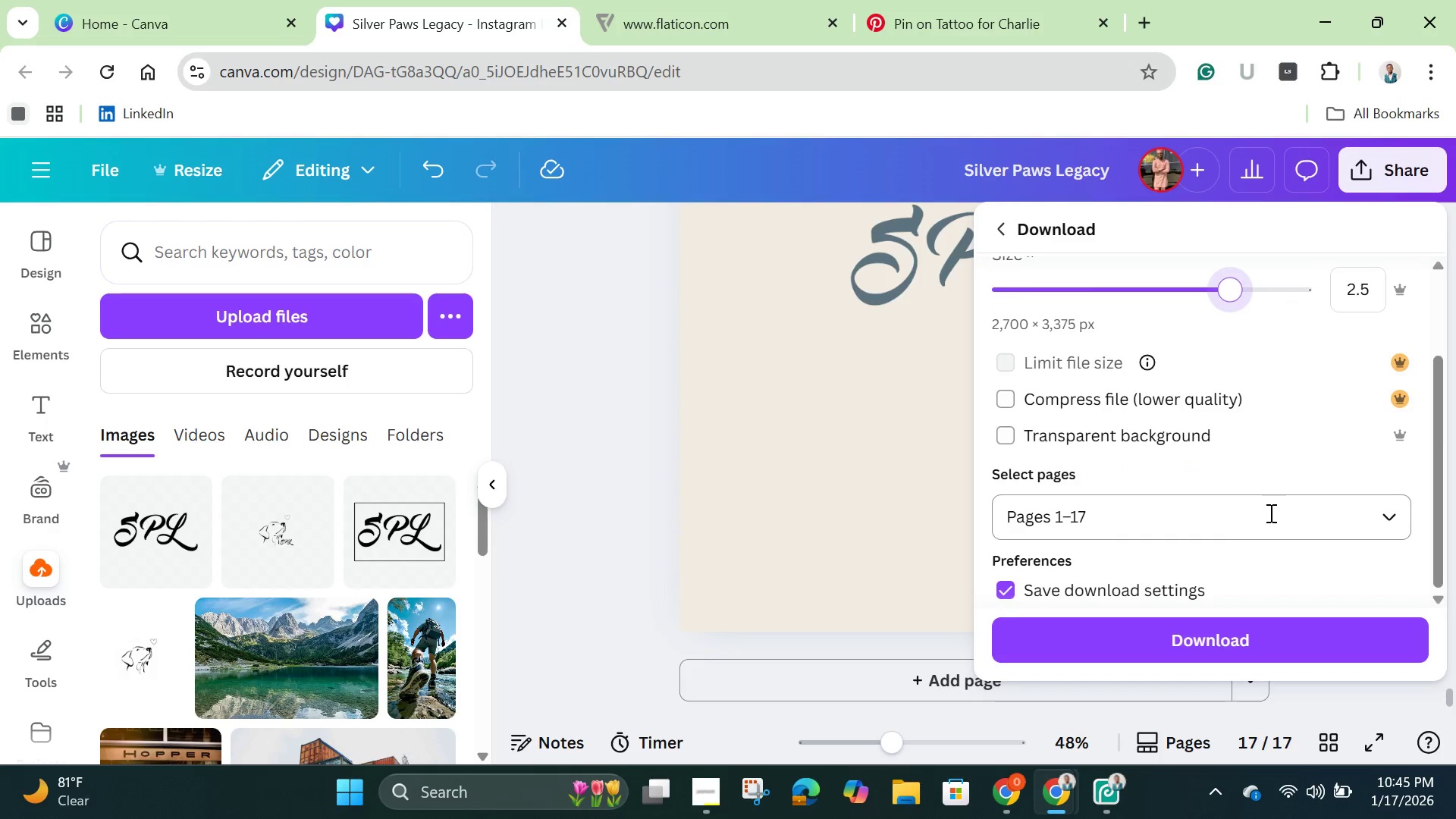 
scroll: coordinate [1263, 531], scroll_direction: down, amount: 5.0
 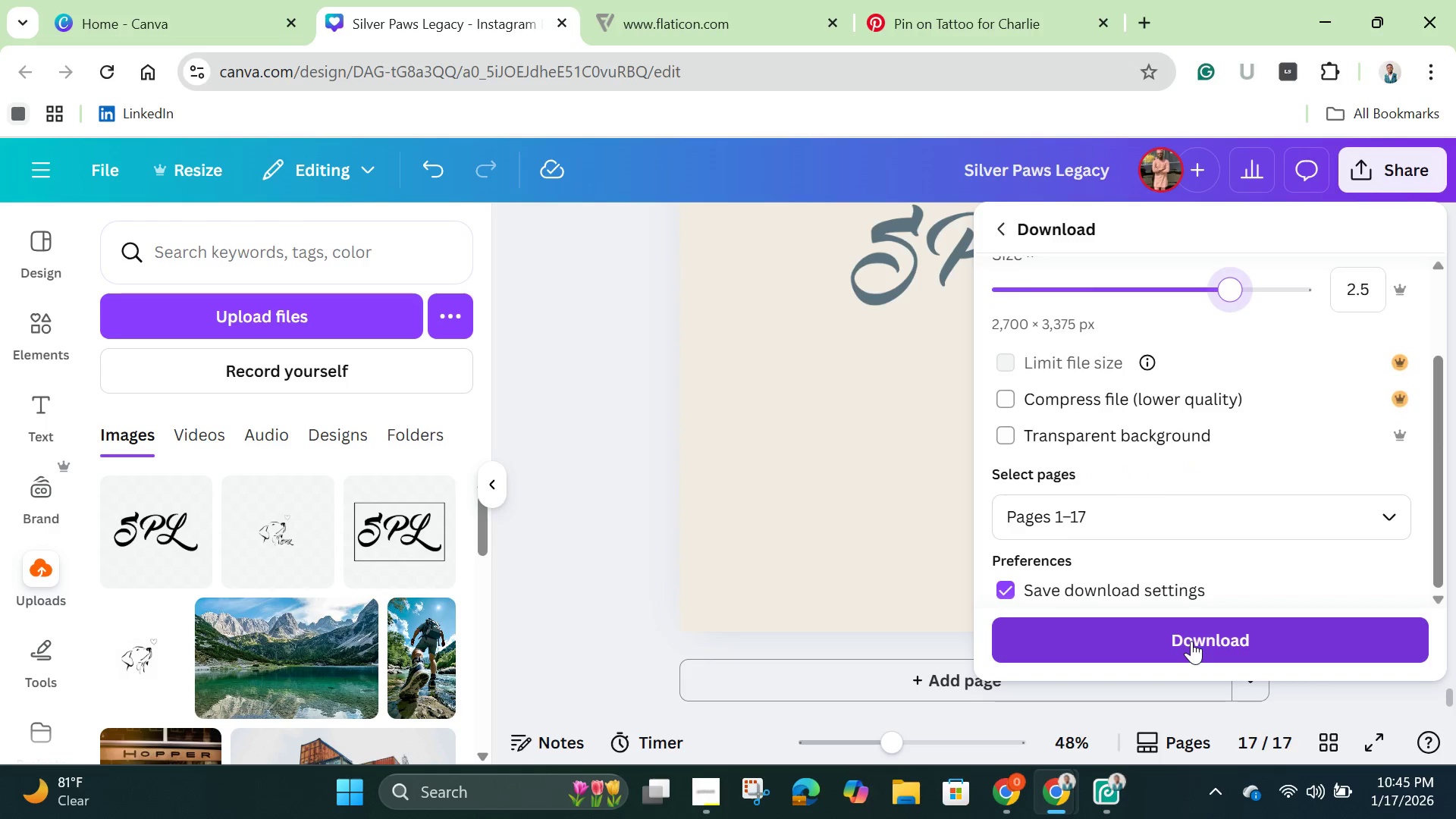 
left_click([1191, 641])
 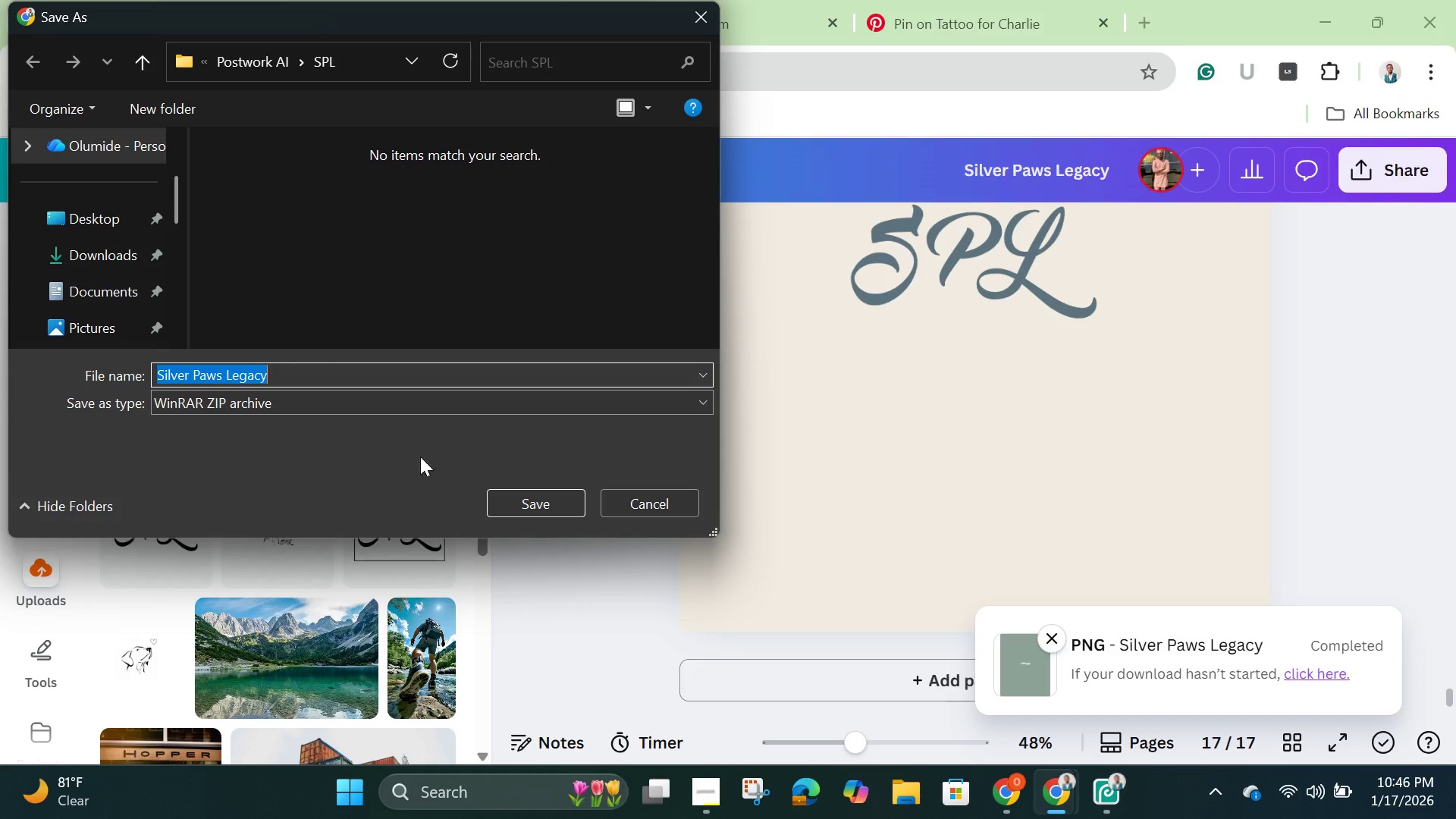 
wait(52.88)
 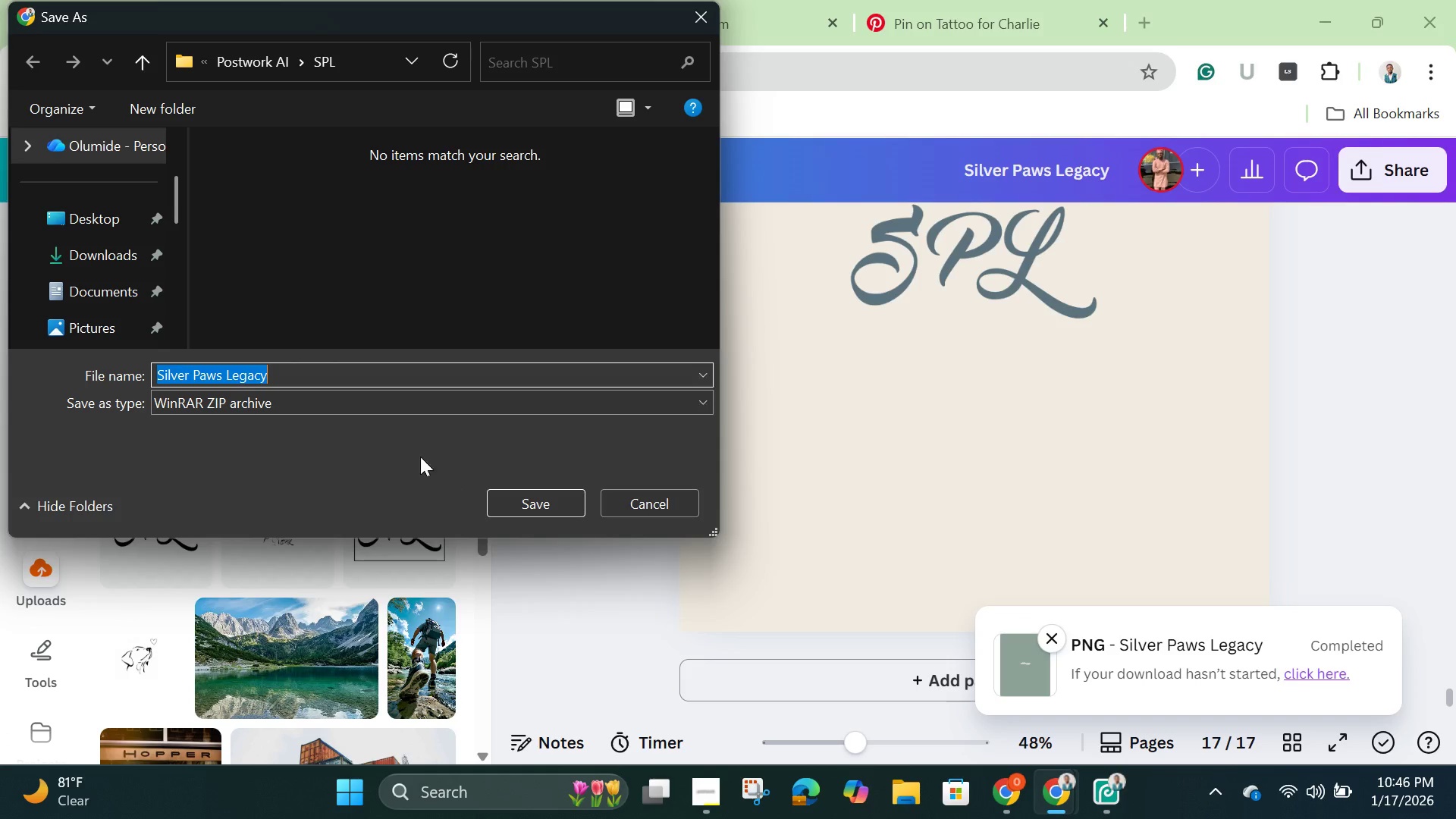 
left_click([450, 377])
 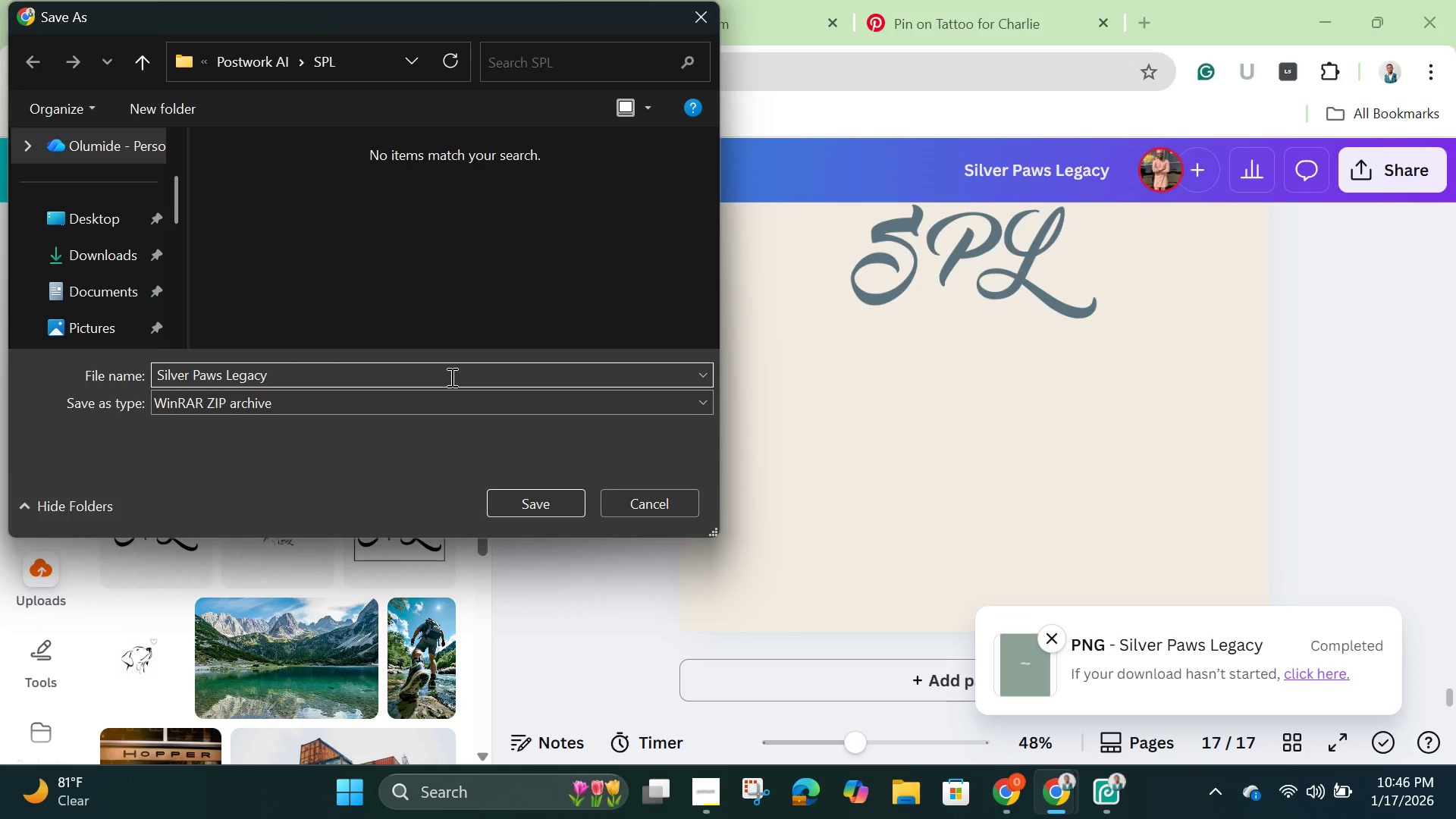 
wait(8.39)
 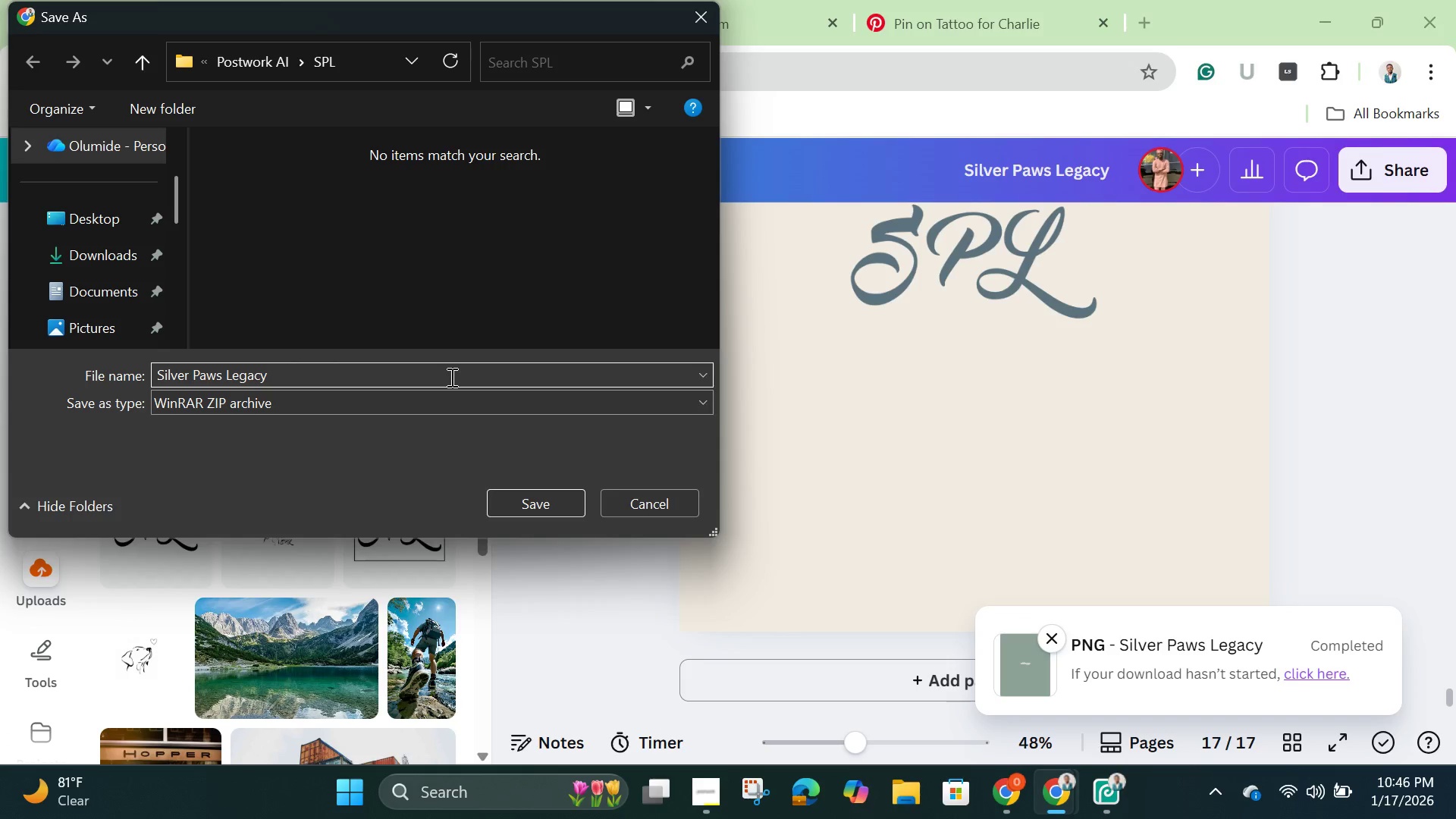 
left_click([428, 382])
 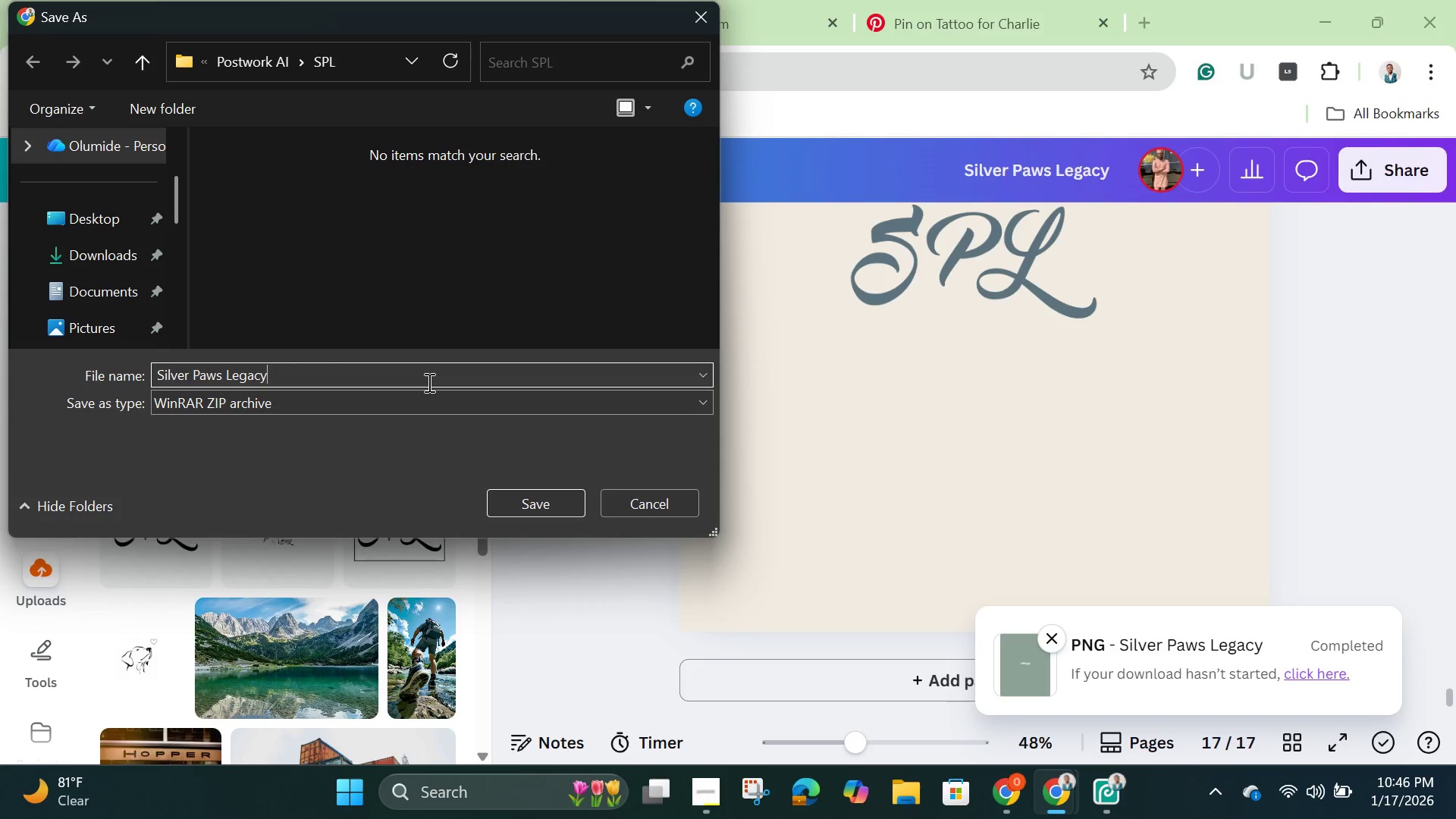 
hold_key(key=Backspace, duration=1.51)
 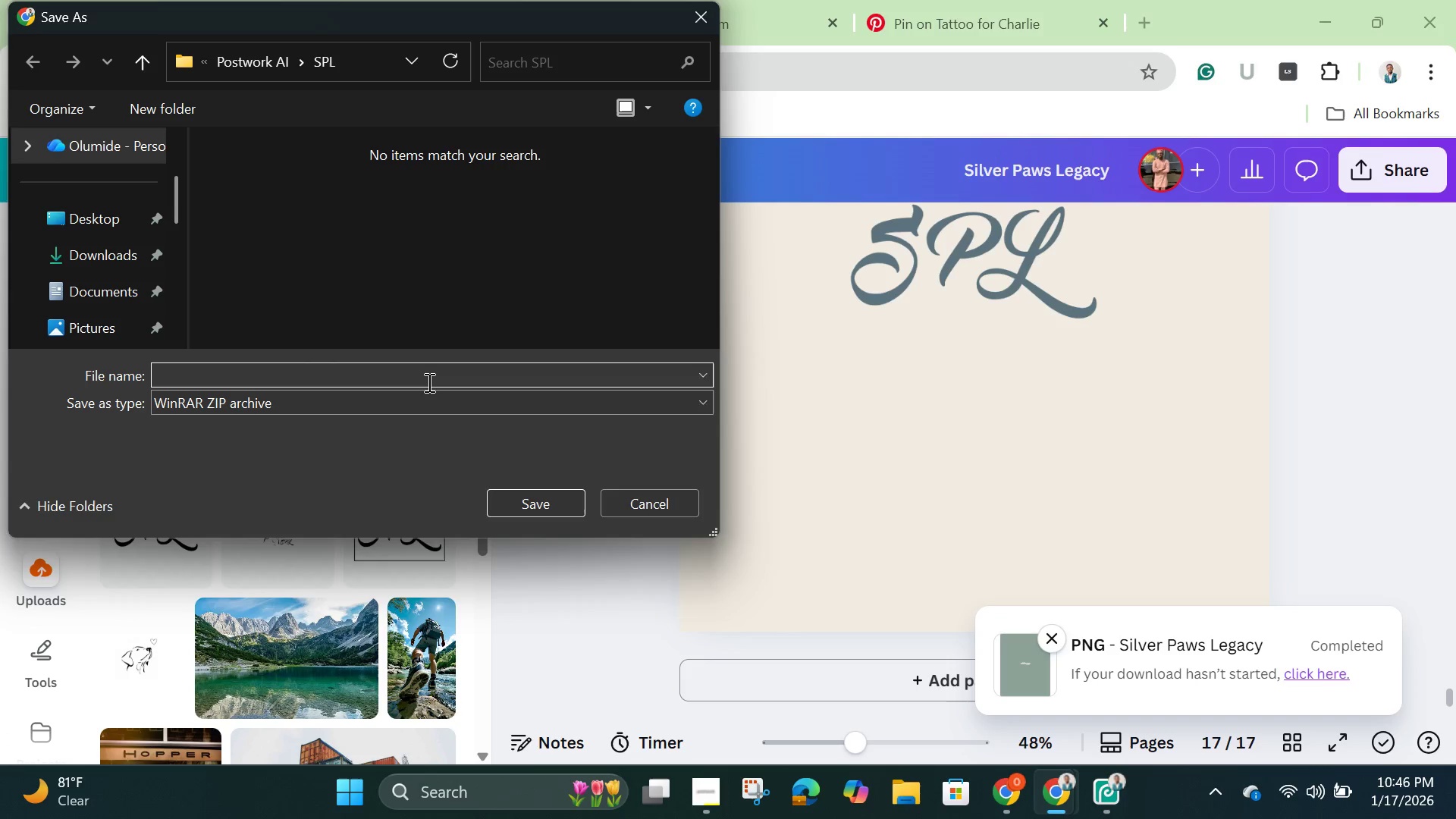 
key(Backspace)
key(Backspace)
type(spl B)
key(Backspace)
type(brand style guide)
 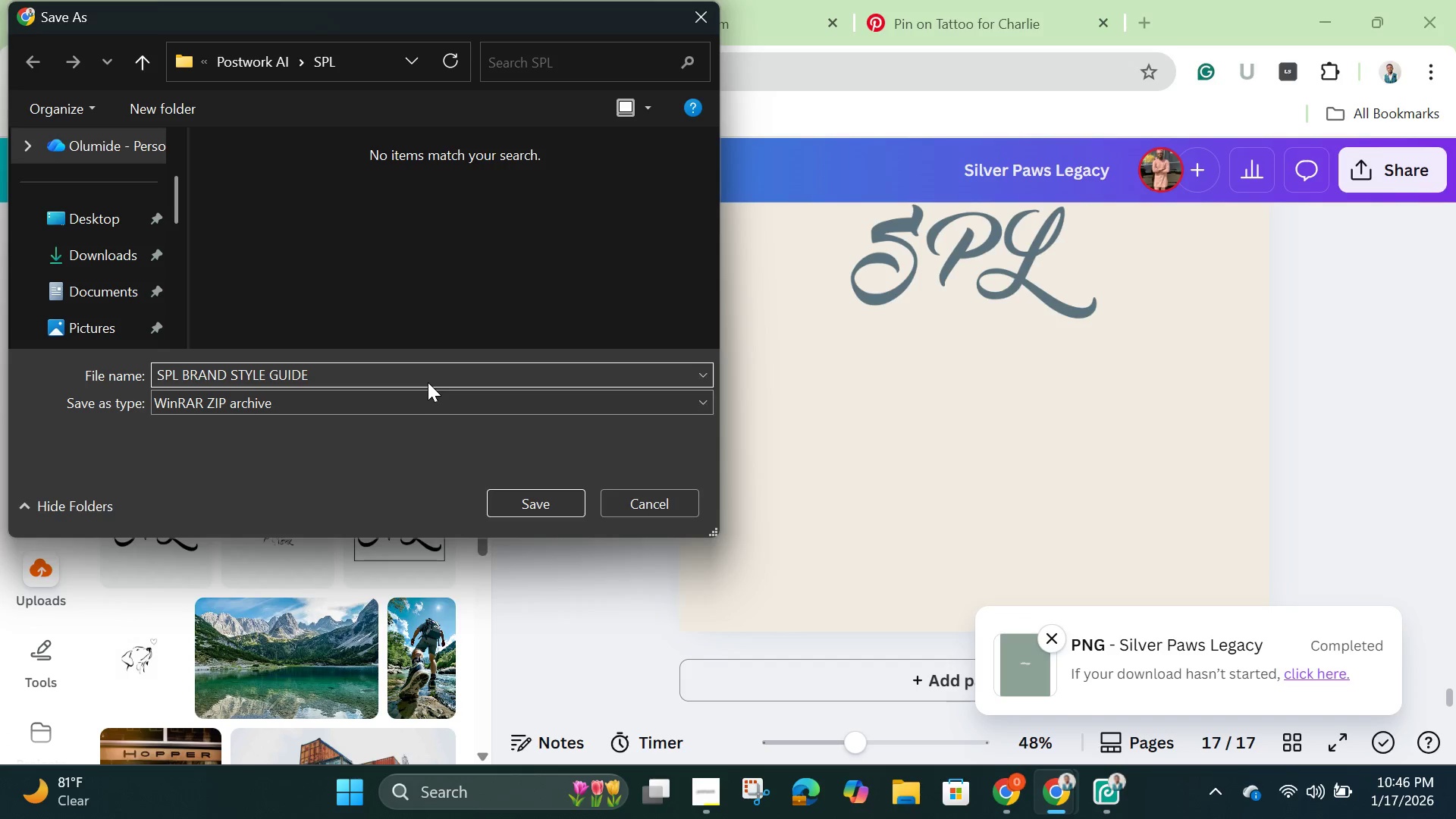 
left_click([548, 497])
 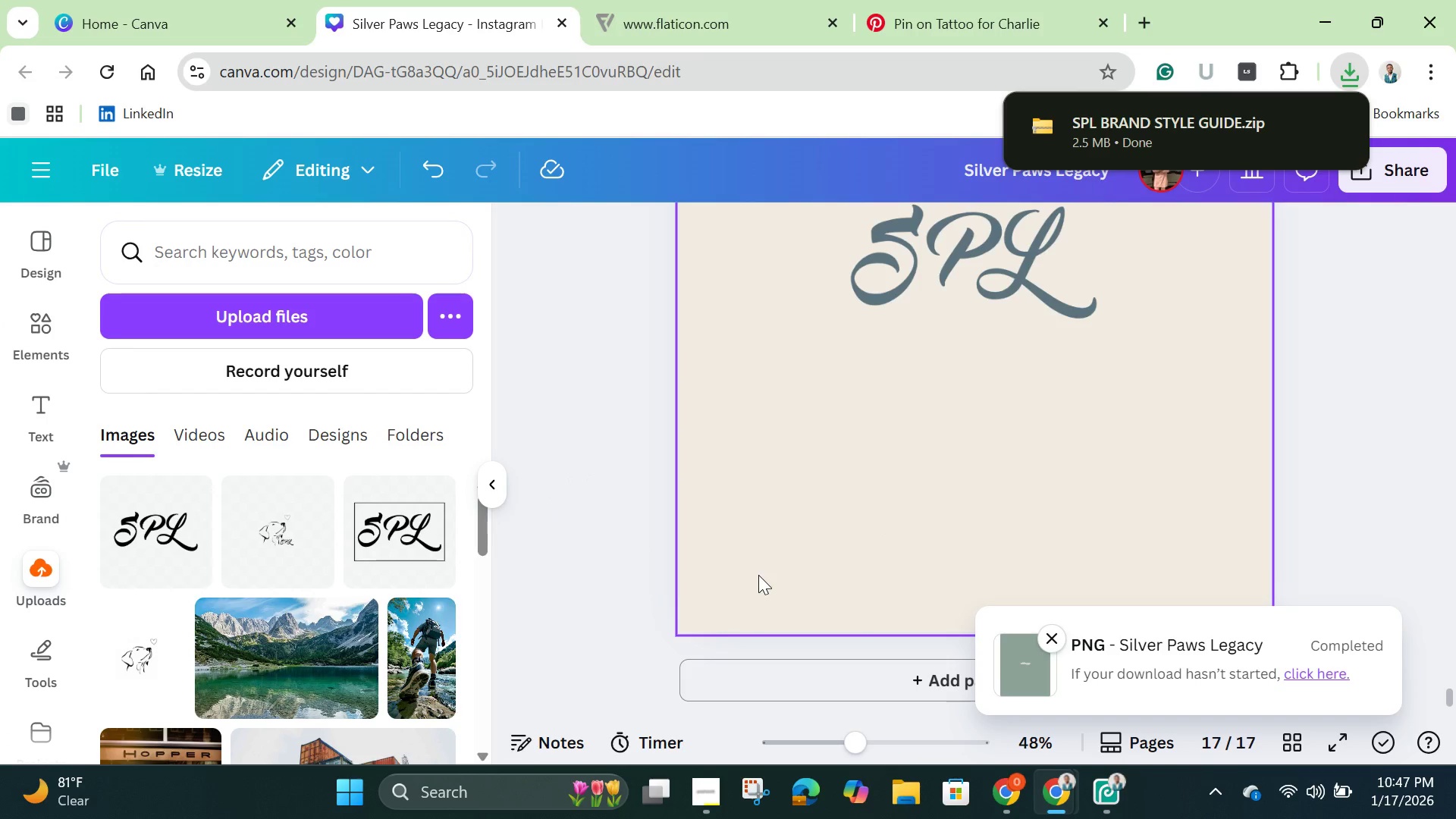 
mouse_move([689, 806])
 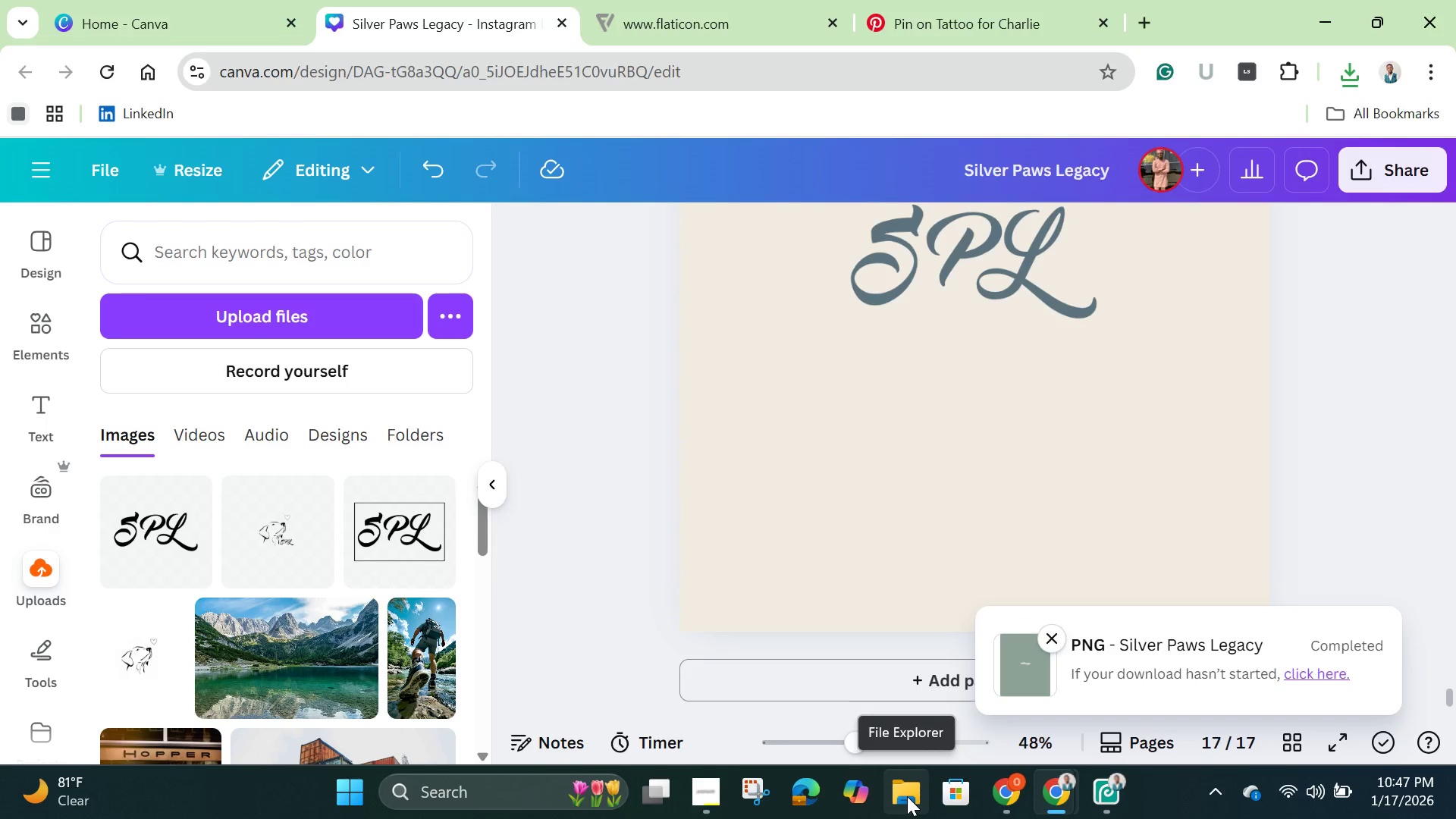 
double_click([907, 796])
 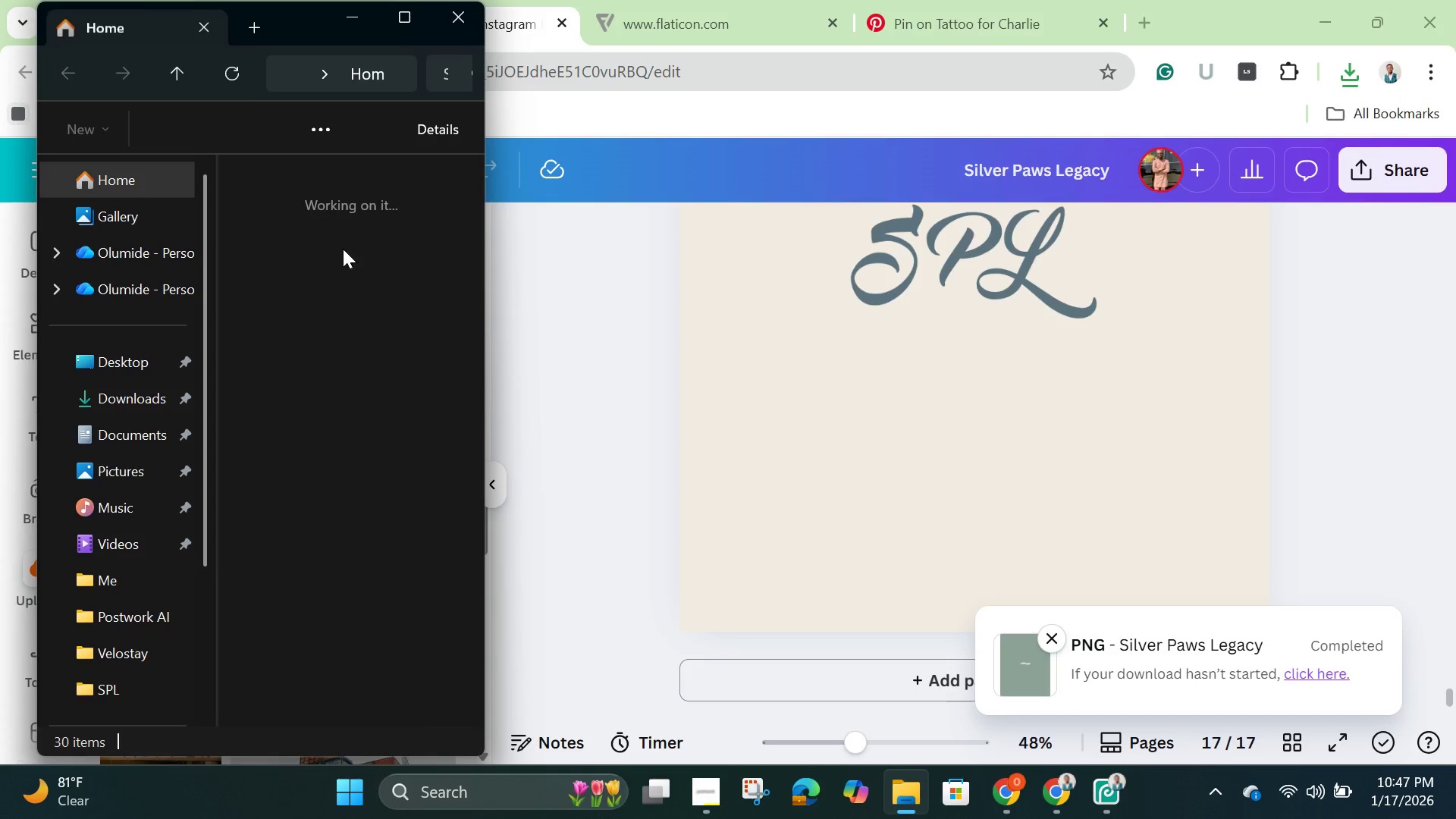 
left_click([412, 31])
 